 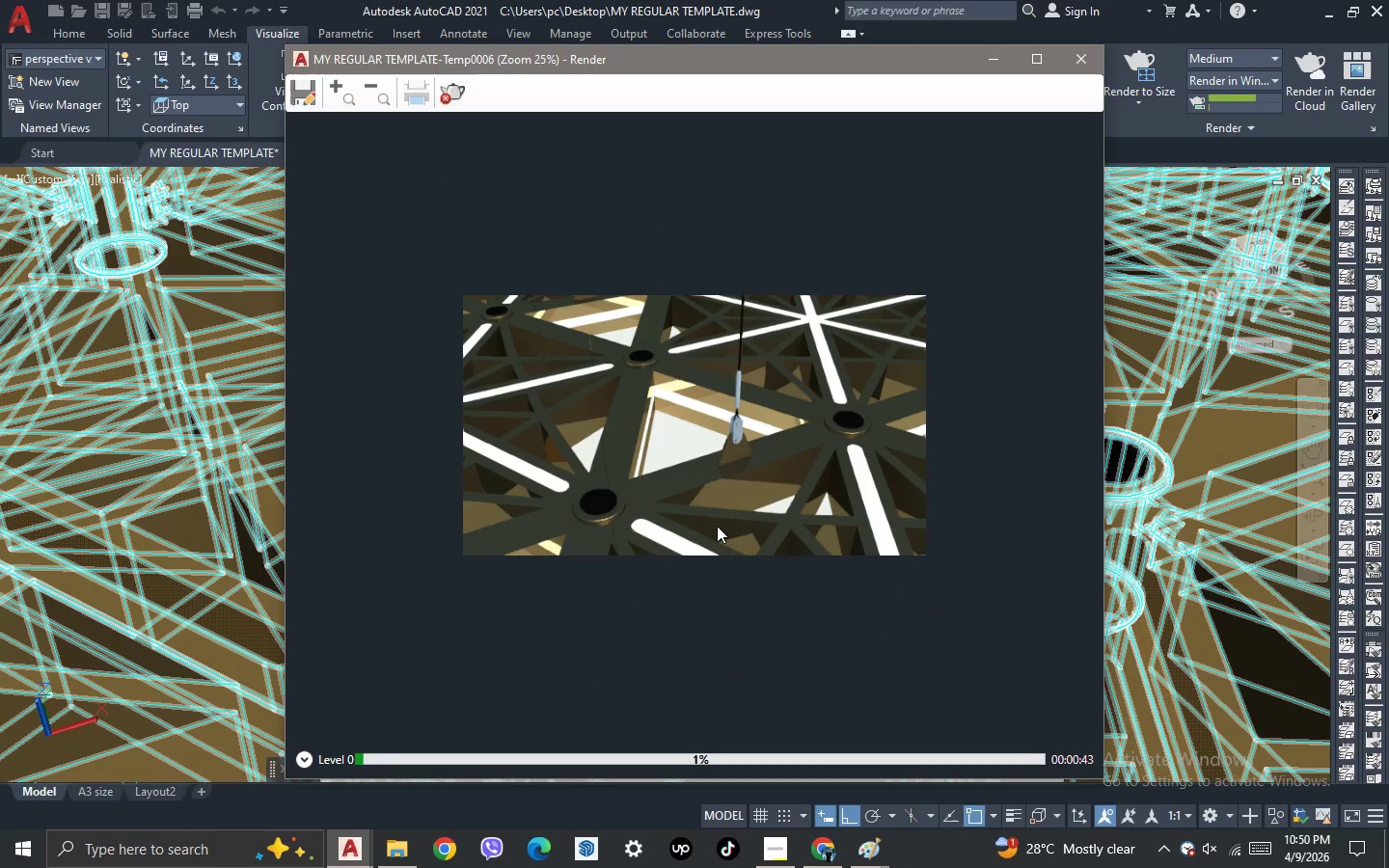 
scroll: coordinate [713, 409], scroll_direction: up, amount: 1.0
 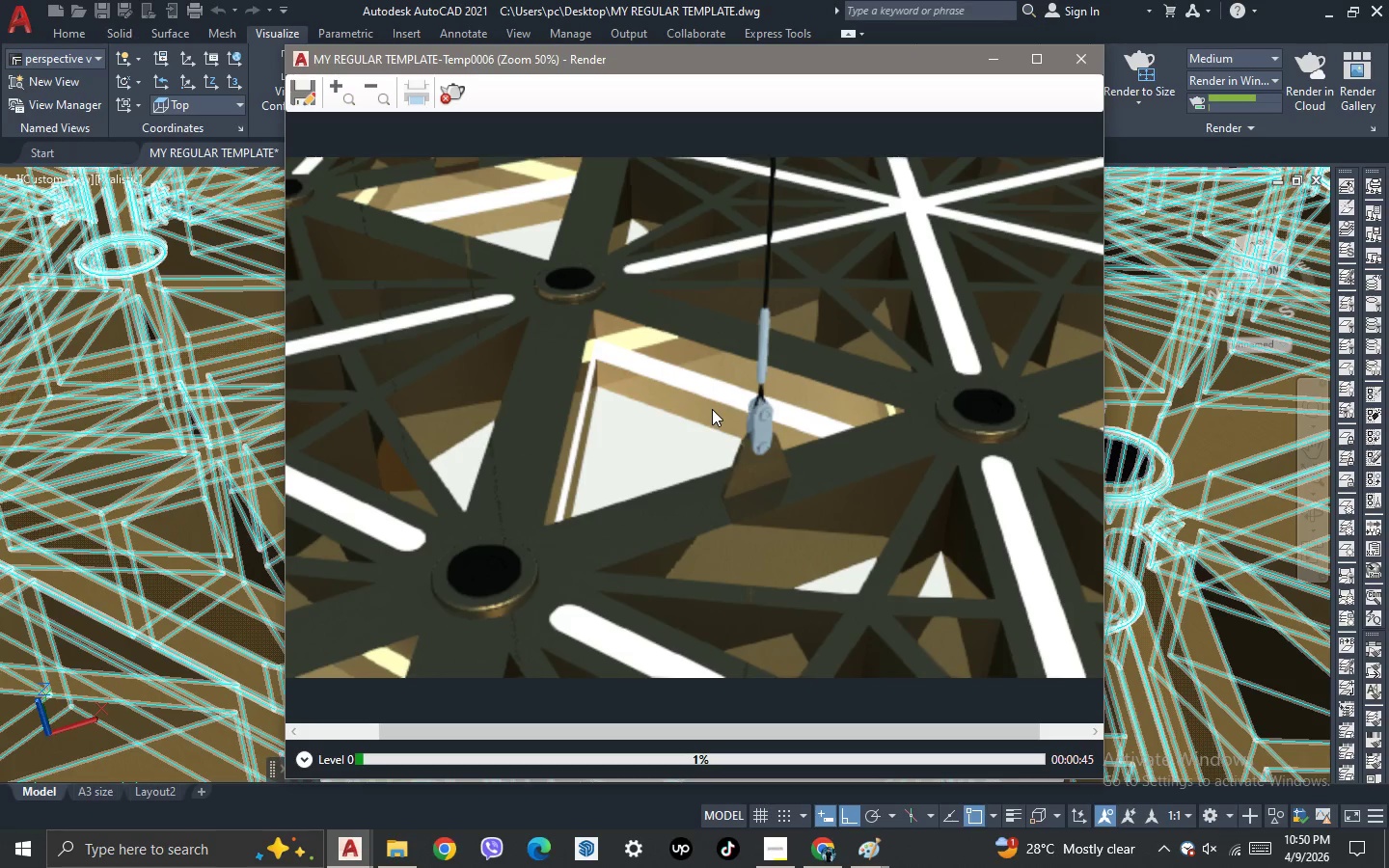 
scroll: coordinate [712, 408], scroll_direction: down, amount: 1.0
 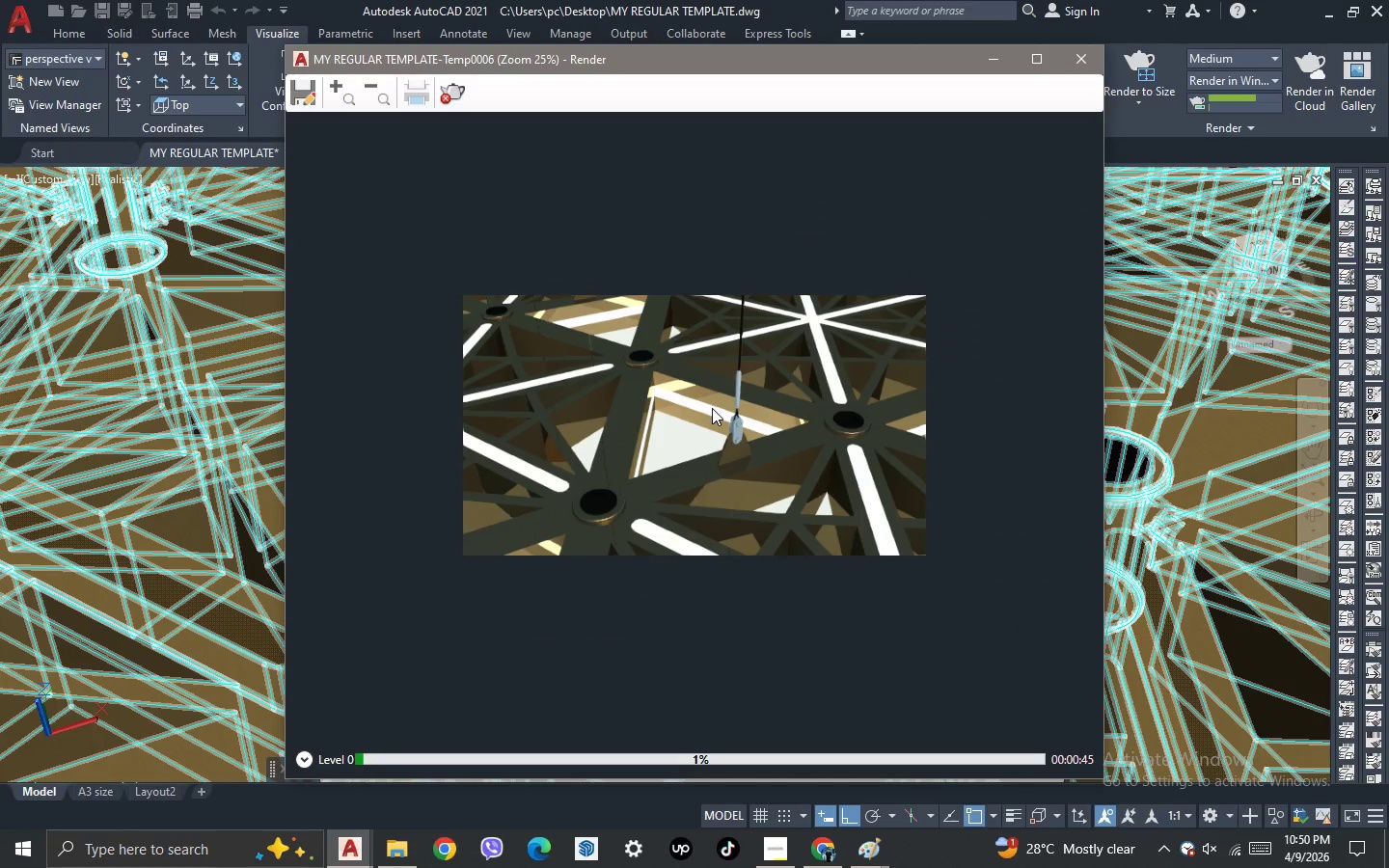 
scroll: coordinate [735, 401], scroll_direction: up, amount: 2.0
 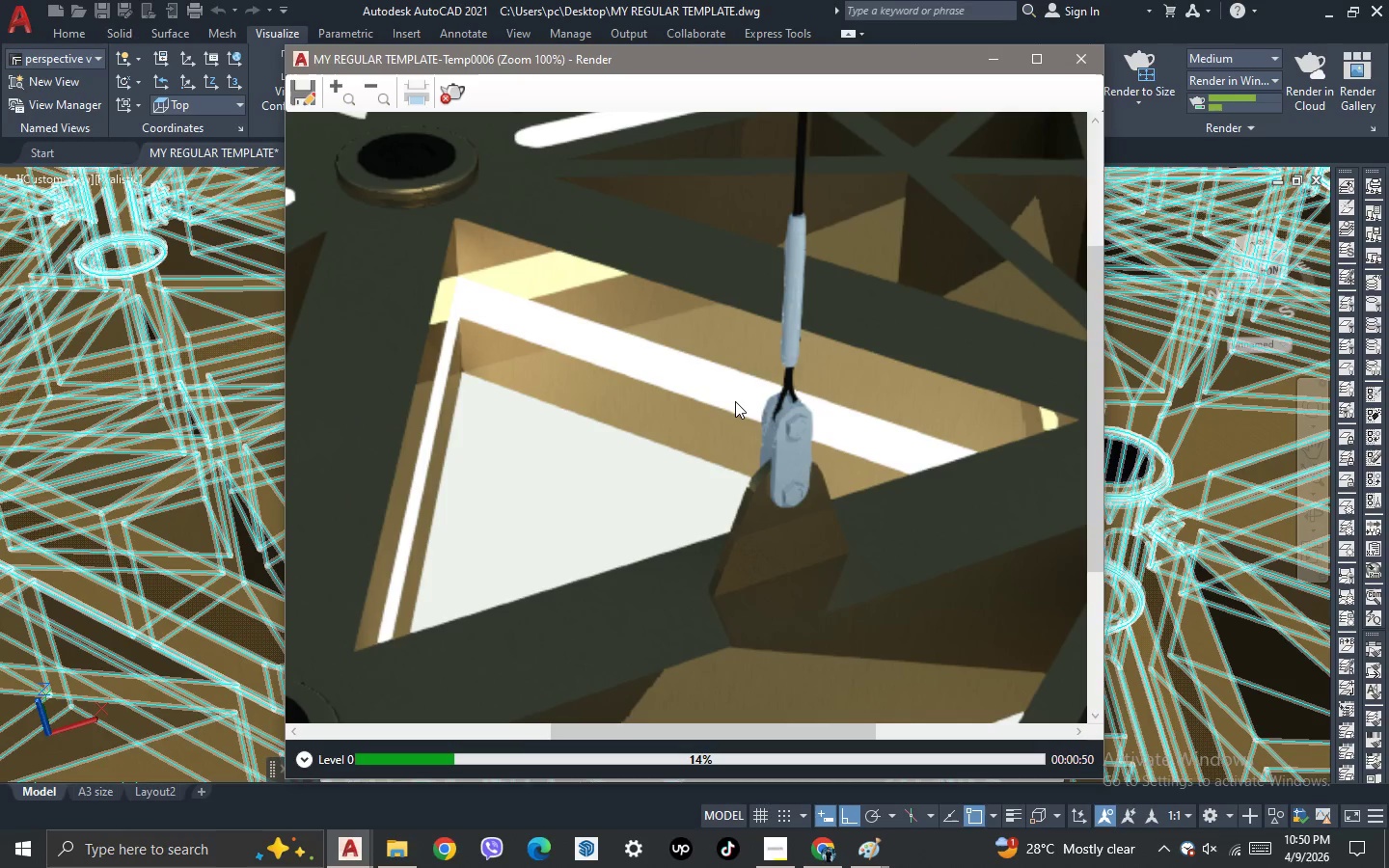 
scroll: coordinate [735, 401], scroll_direction: down, amount: 1.0
 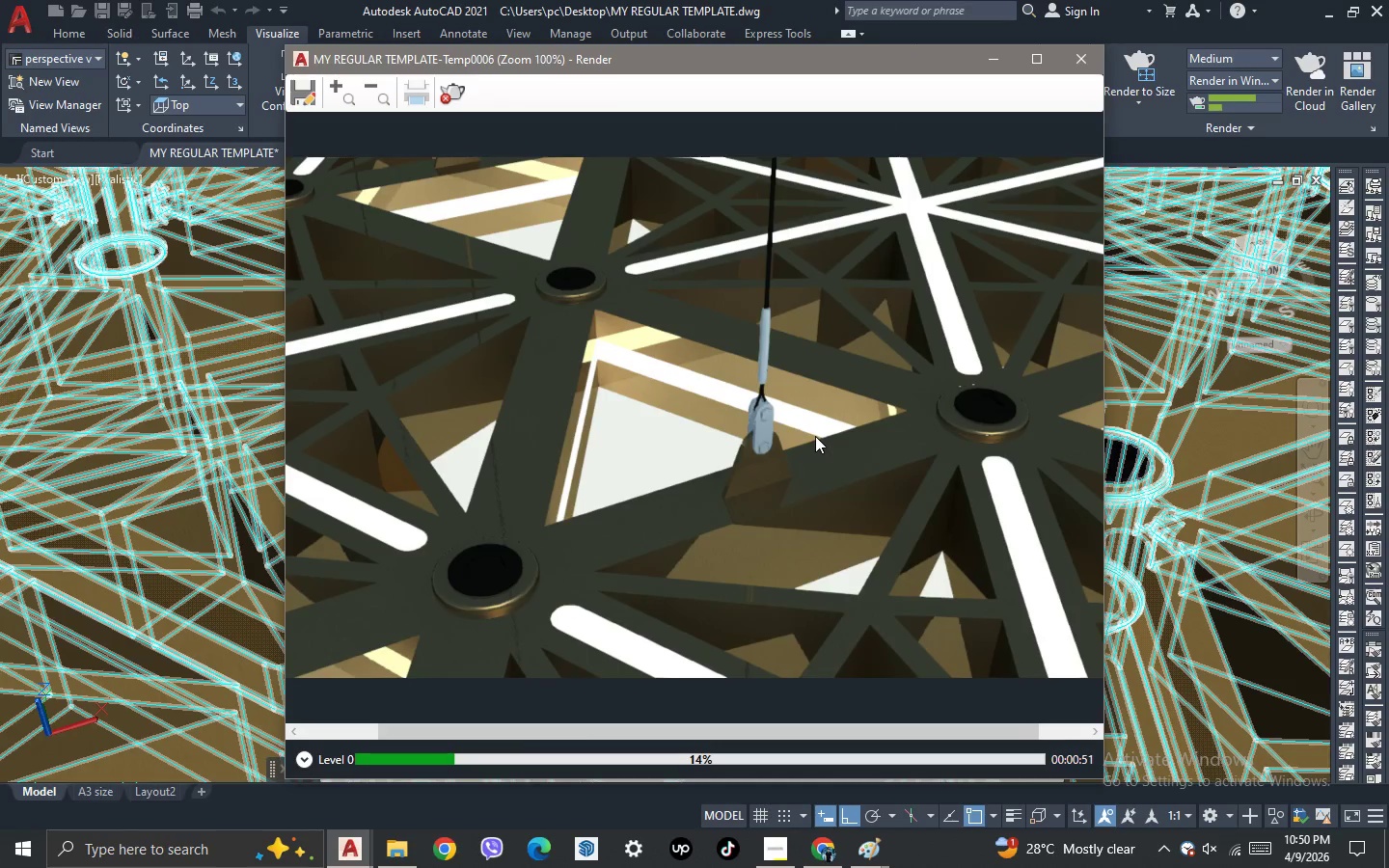 
scroll: coordinate [815, 436], scroll_direction: up, amount: 1.0
 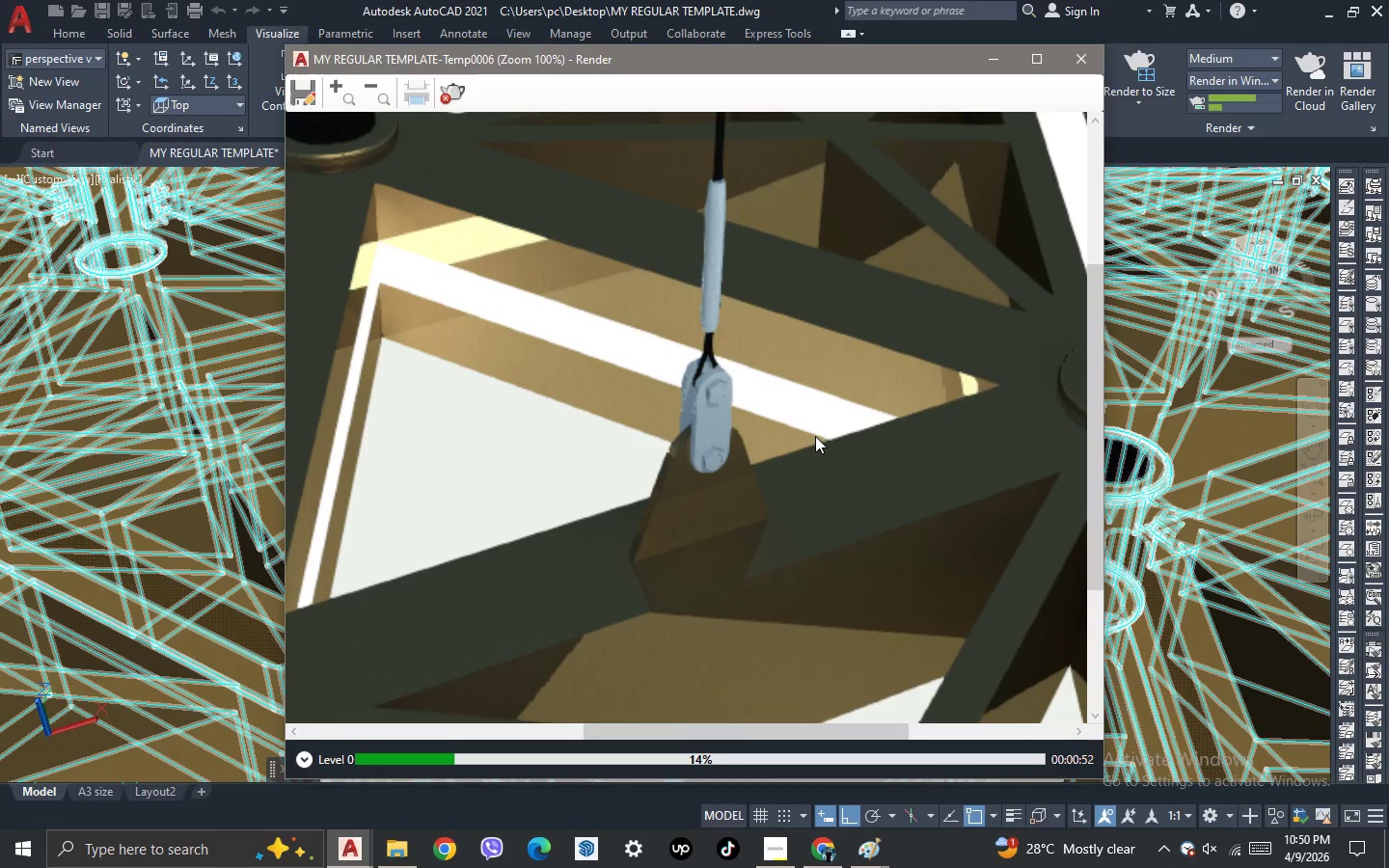 
scroll: coordinate [747, 476], scroll_direction: down, amount: 2.0
 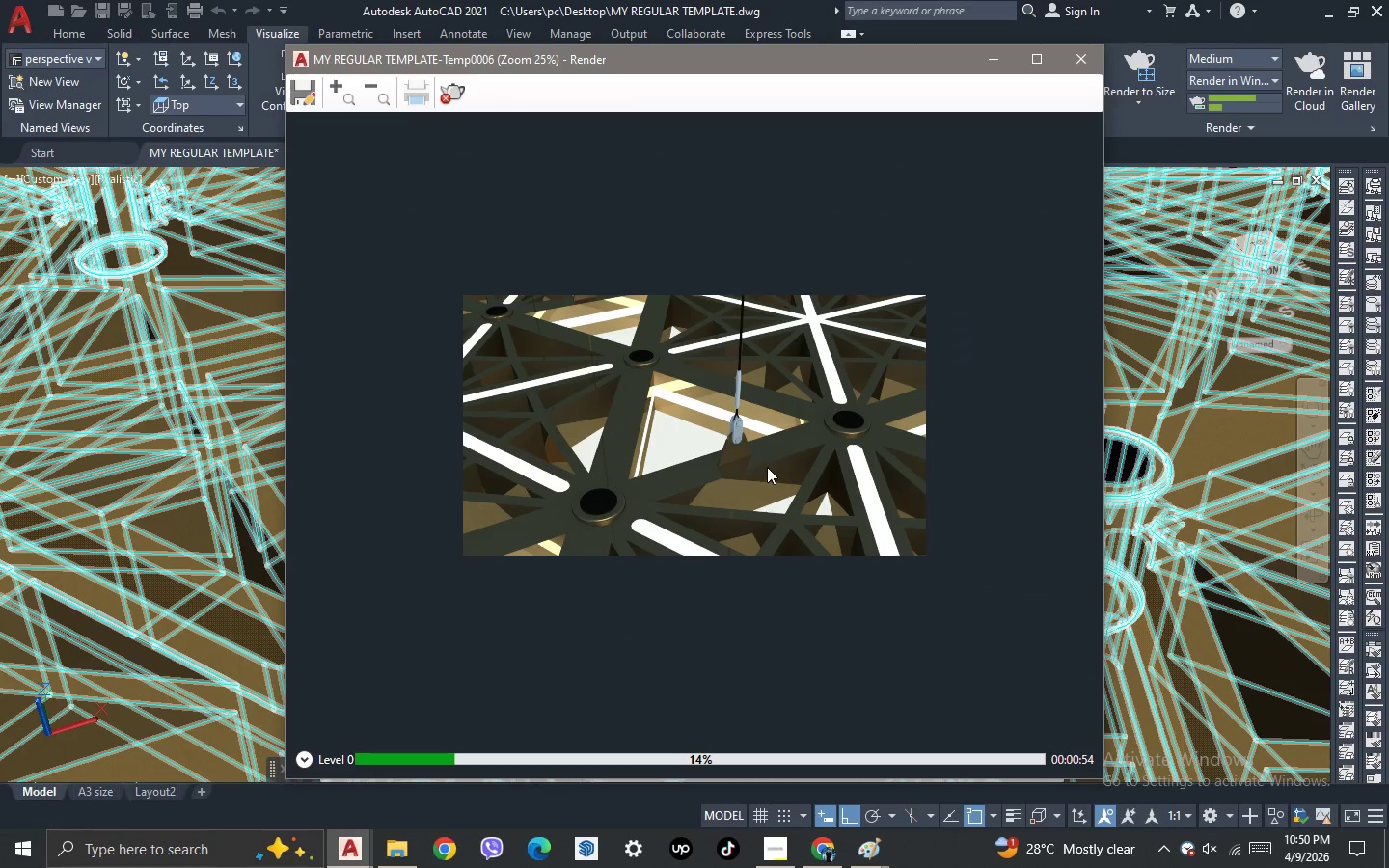 
scroll: coordinate [767, 467], scroll_direction: up, amount: 1.0
 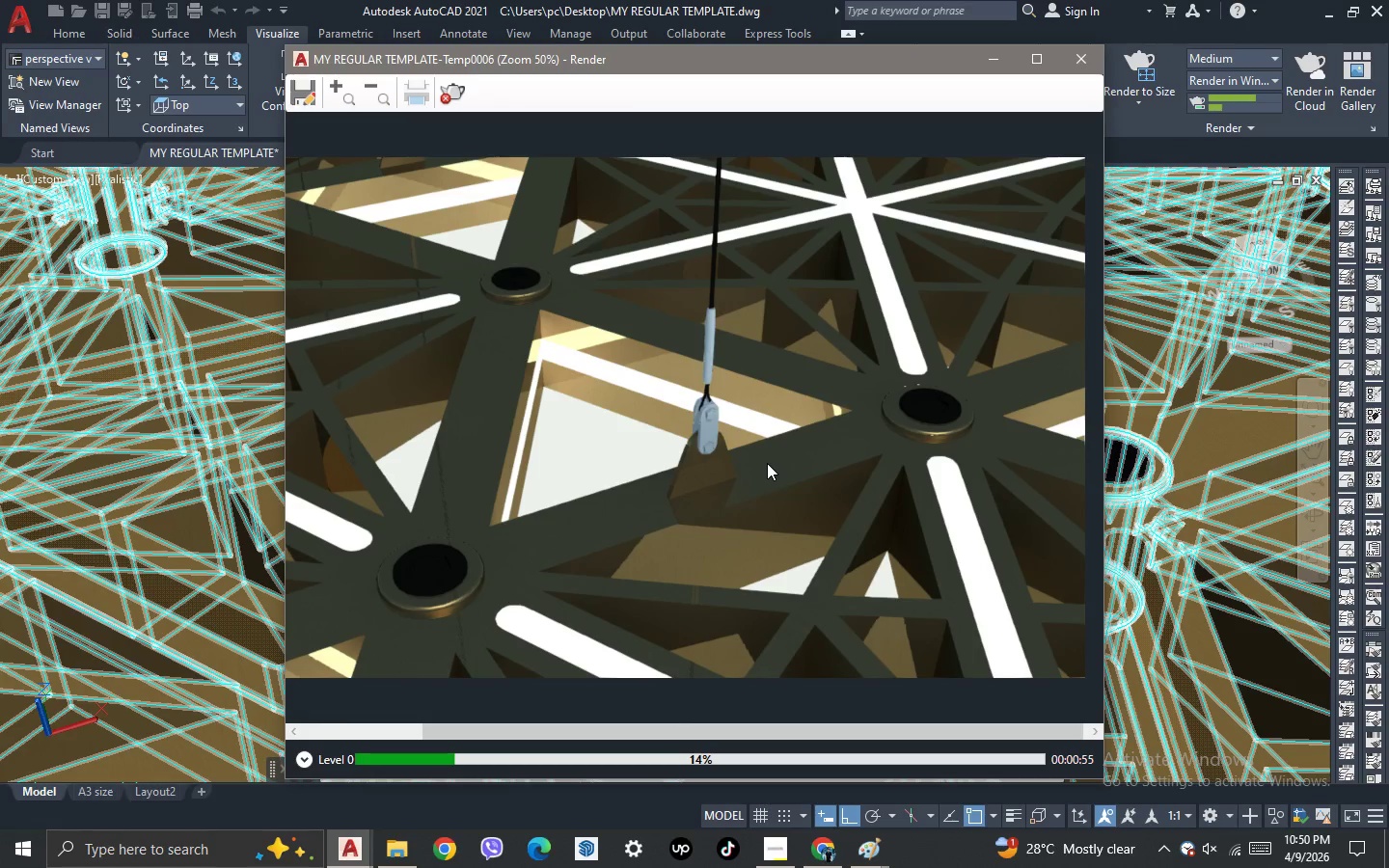 
scroll: coordinate [765, 459], scroll_direction: none, amount: 0.0
 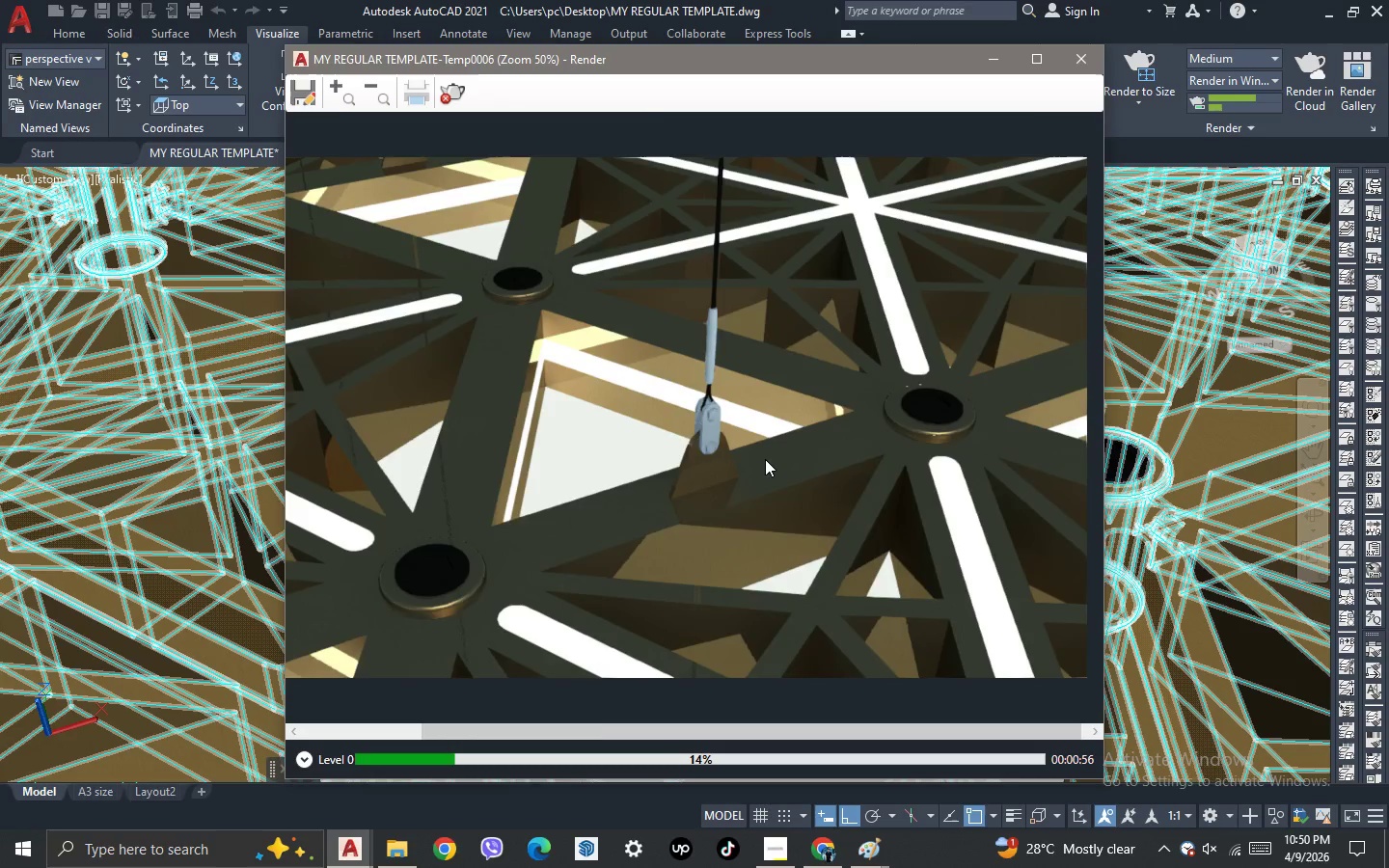 
scroll: coordinate [765, 459], scroll_direction: up, amount: 1.0
 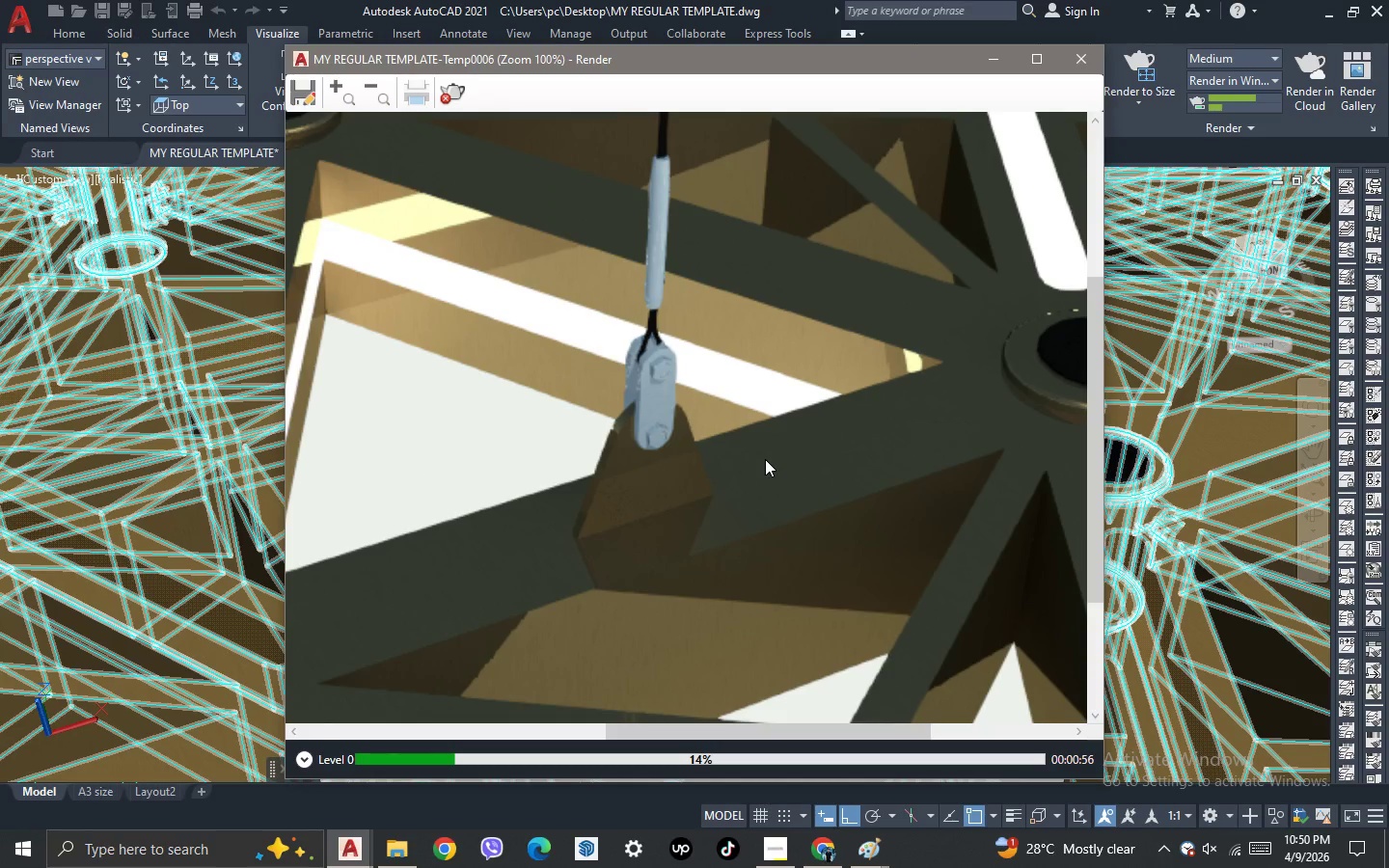 
scroll: coordinate [765, 459], scroll_direction: down, amount: 2.0
 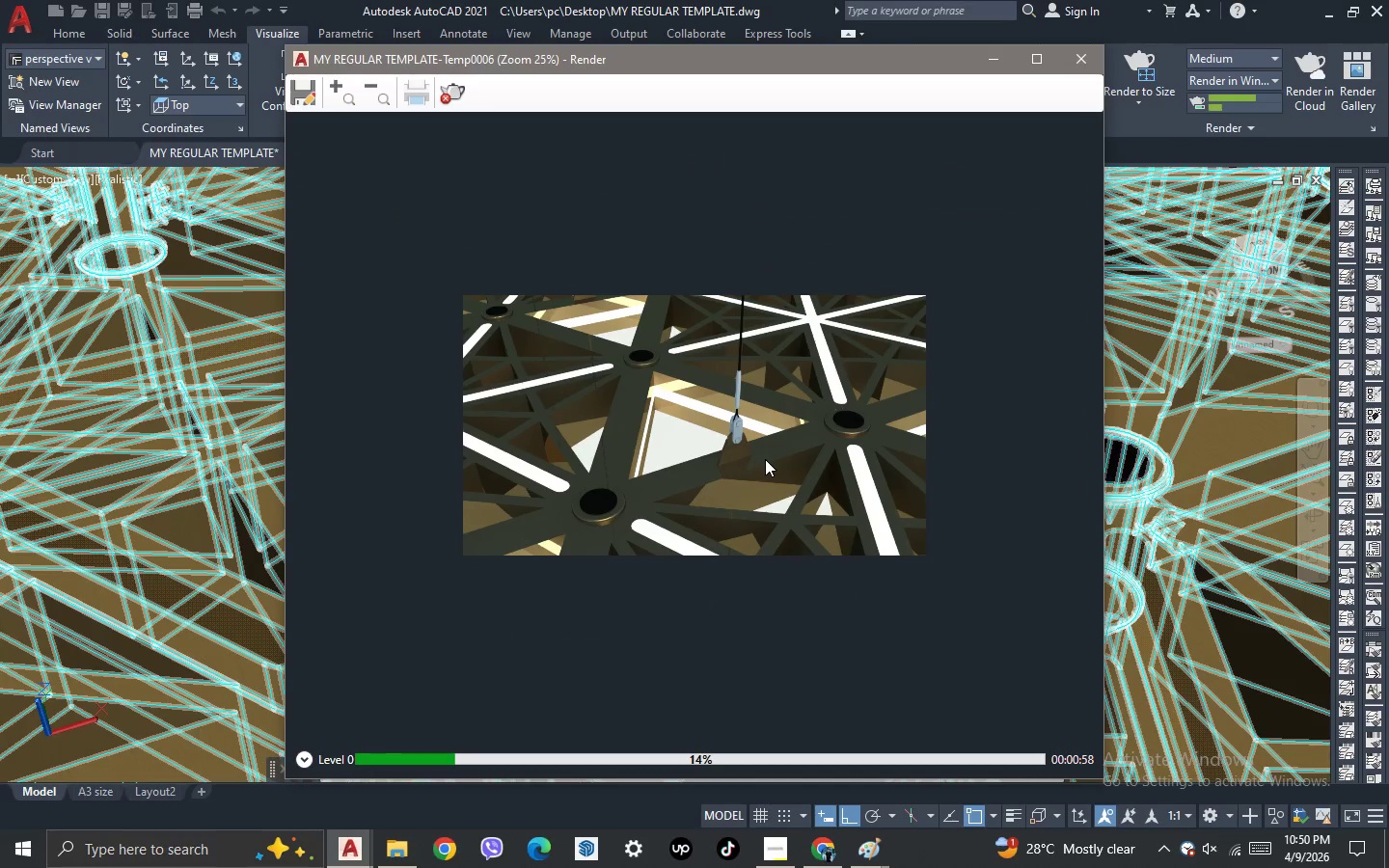 
scroll: coordinate [765, 459], scroll_direction: up, amount: 2.0
 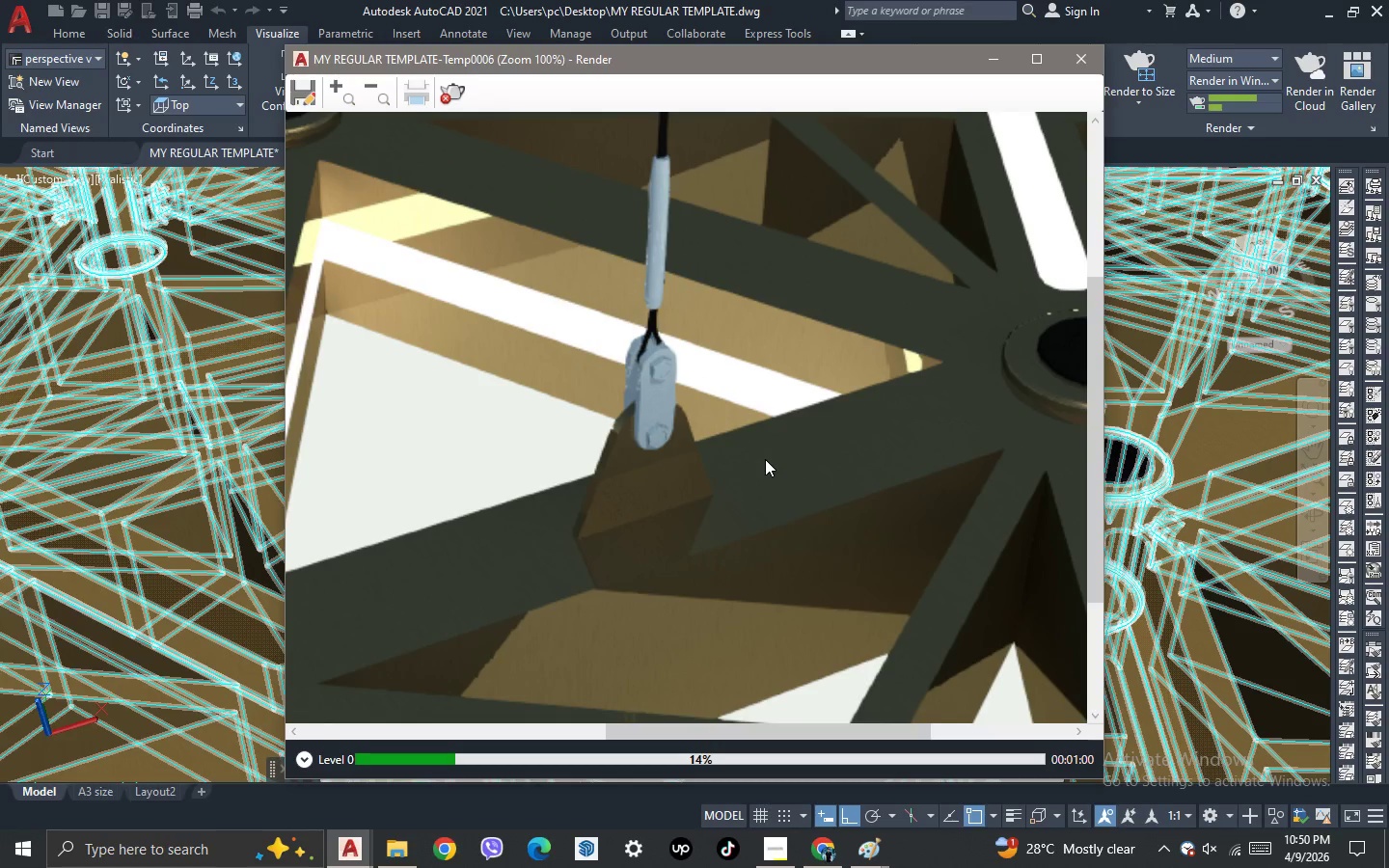 
scroll: coordinate [765, 459], scroll_direction: down, amount: 1.0
 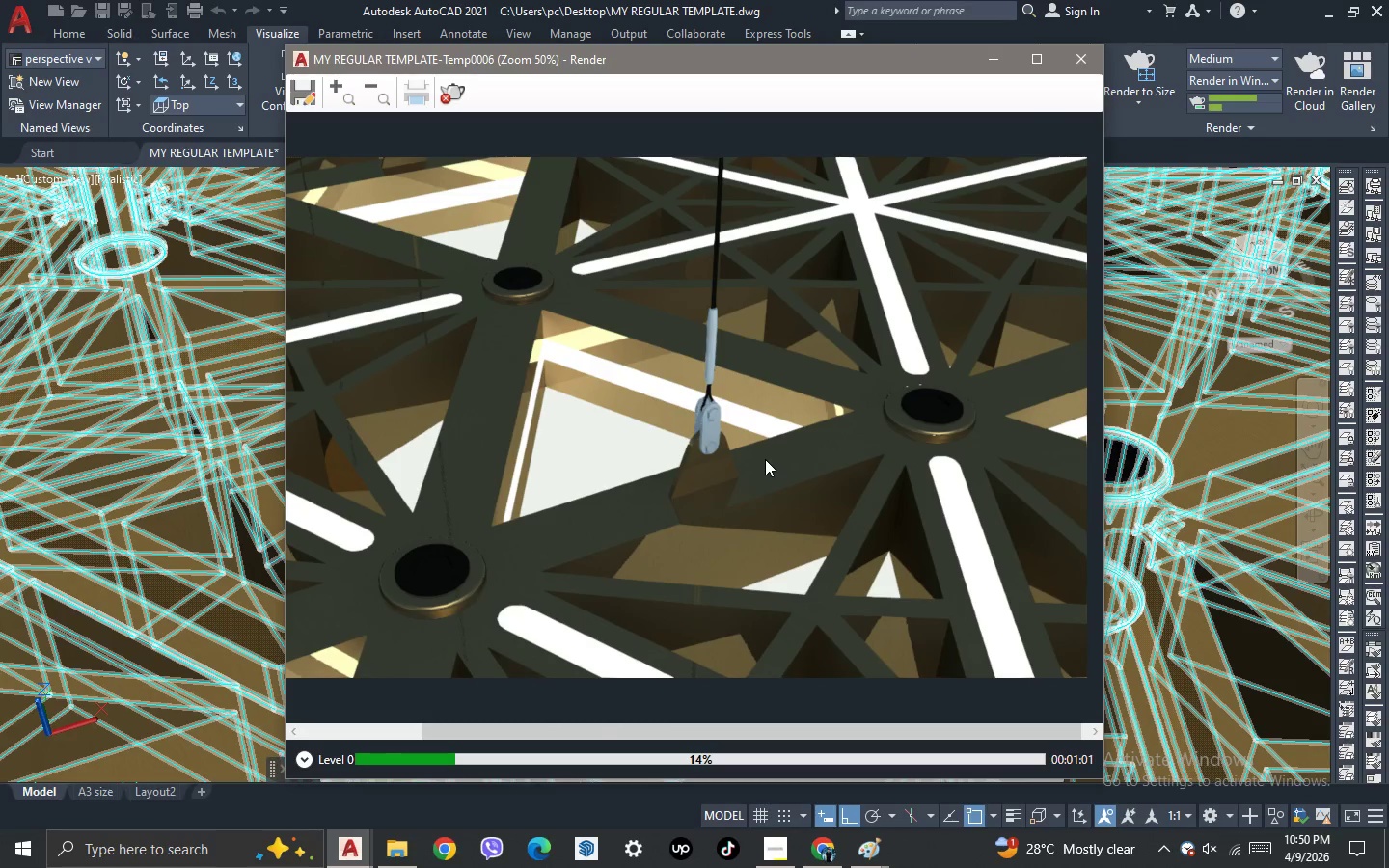 
scroll: coordinate [765, 459], scroll_direction: none, amount: 0.0
 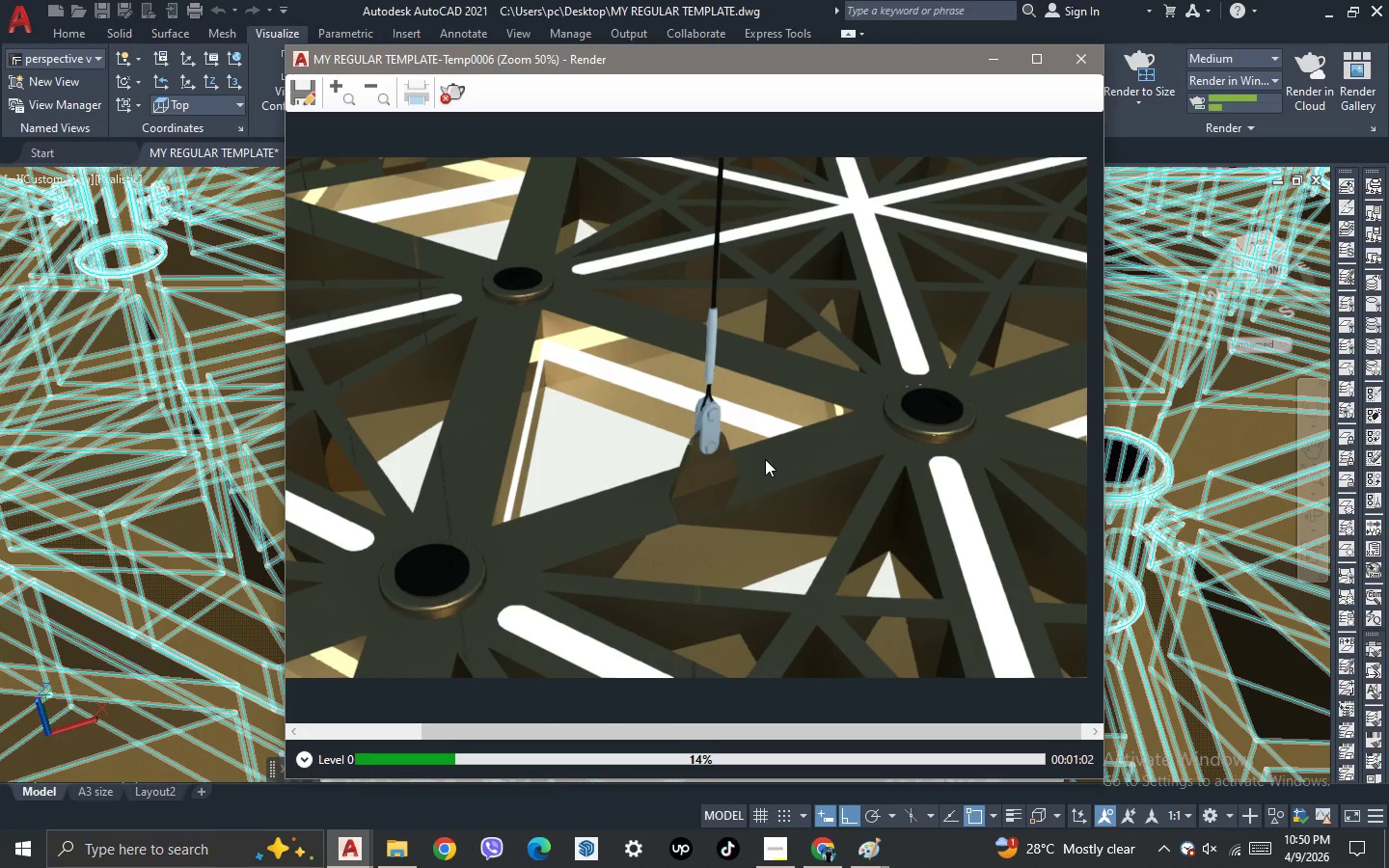 
scroll: coordinate [765, 459], scroll_direction: up, amount: 1.0
 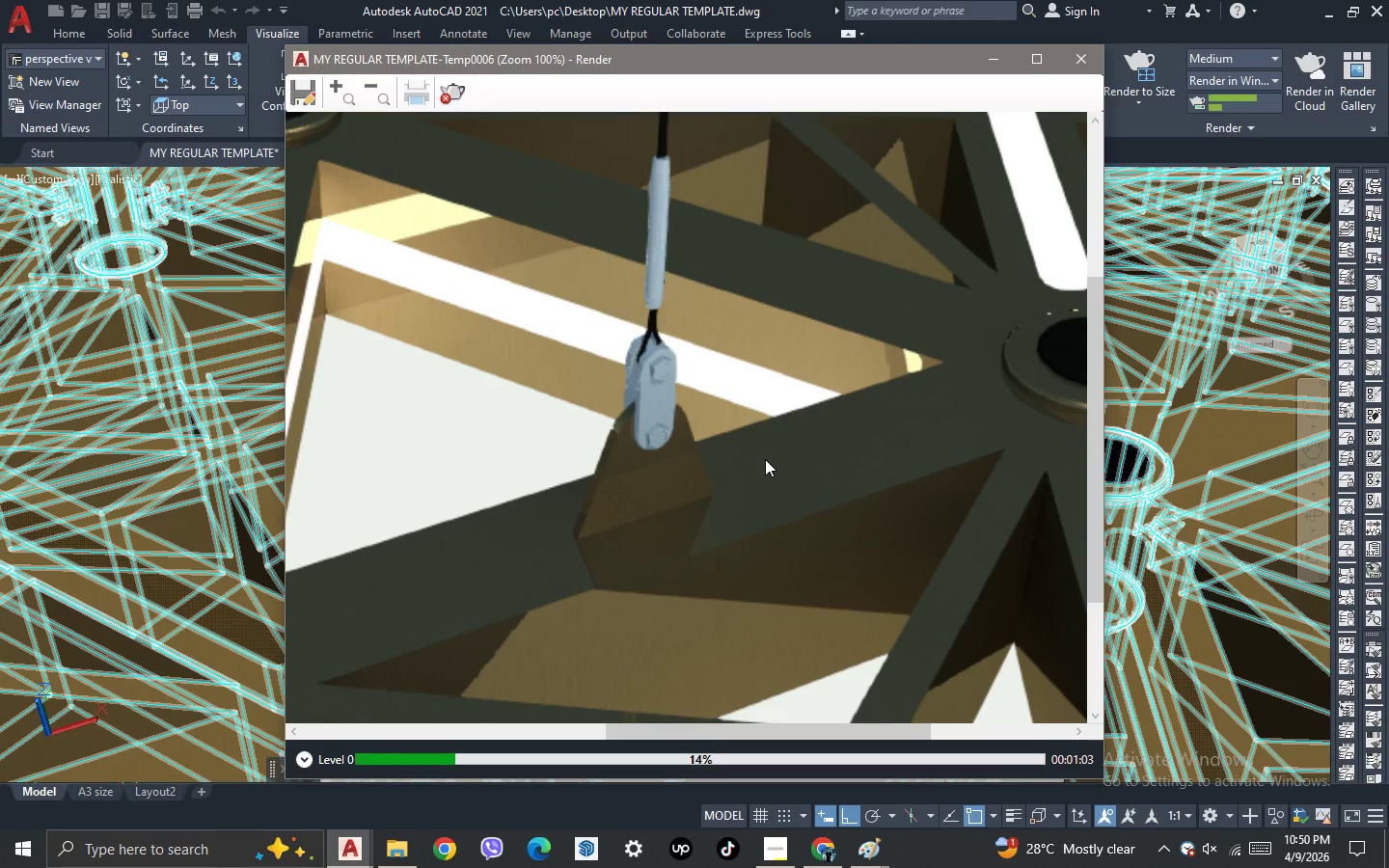 
scroll: coordinate [765, 459], scroll_direction: down, amount: 1.0
 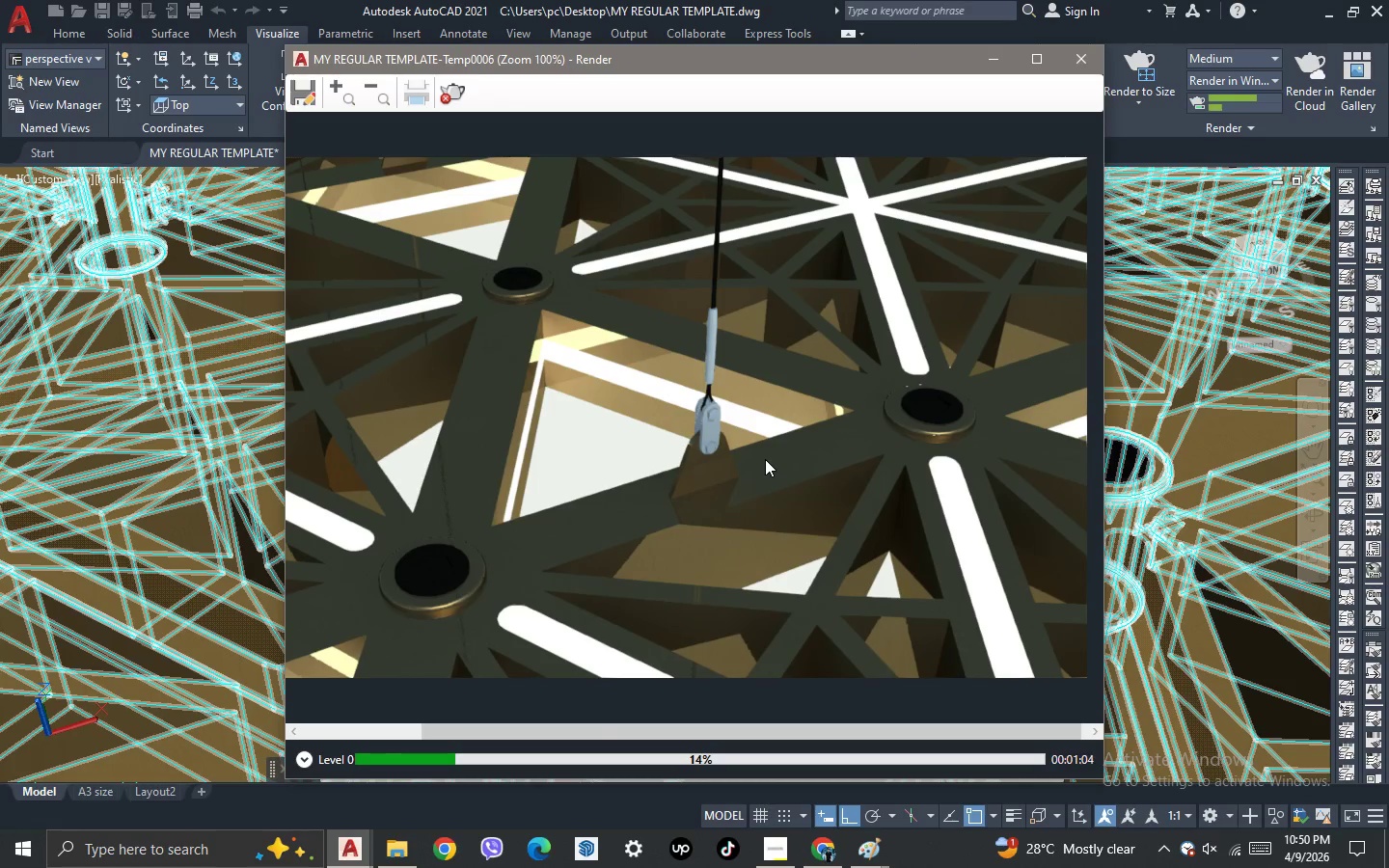 
scroll: coordinate [765, 459], scroll_direction: up, amount: 1.0
 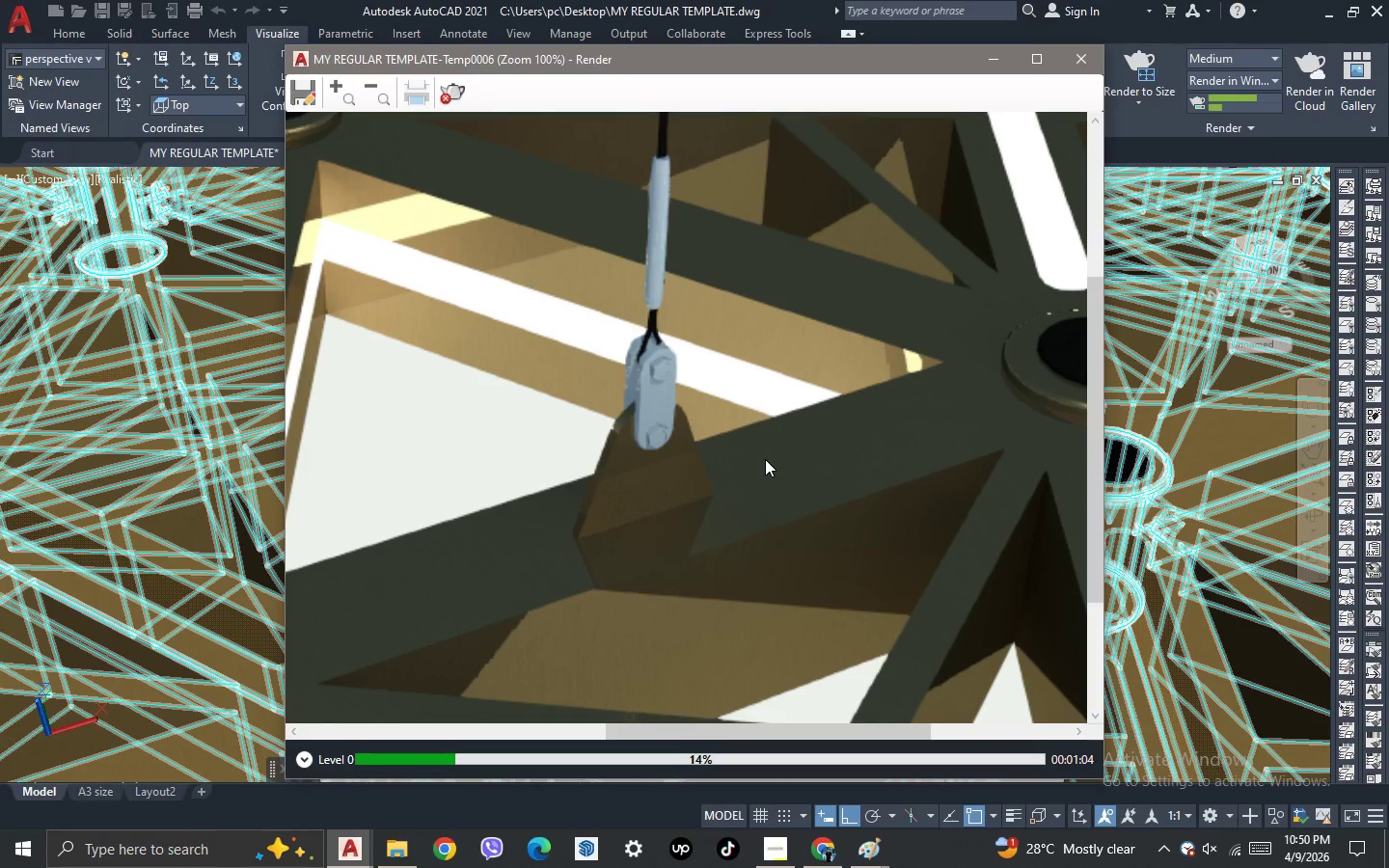 
scroll: coordinate [765, 459], scroll_direction: down, amount: 1.0
 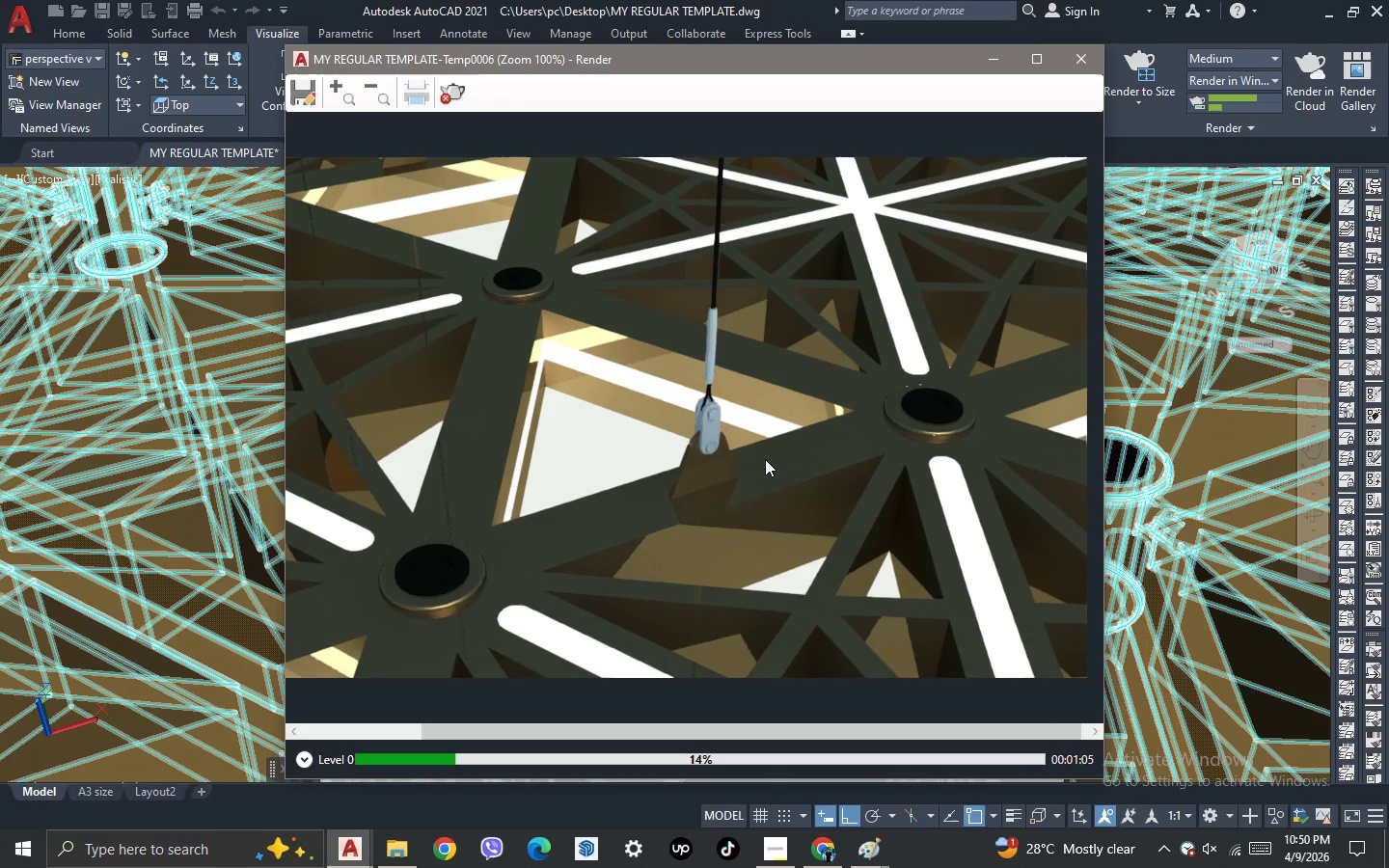 
scroll: coordinate [765, 459], scroll_direction: up, amount: 1.0
 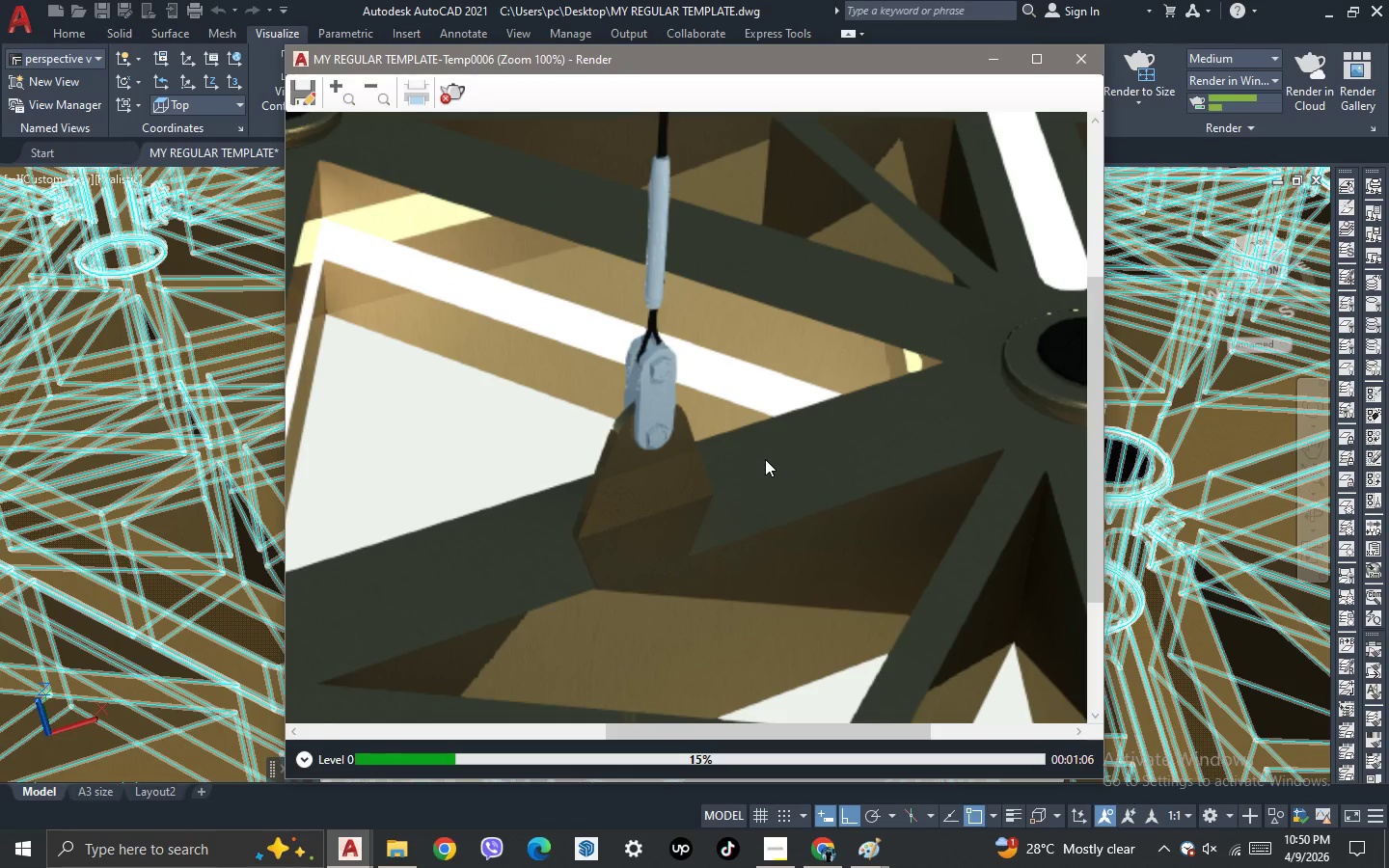 
scroll: coordinate [765, 459], scroll_direction: down, amount: 1.0
 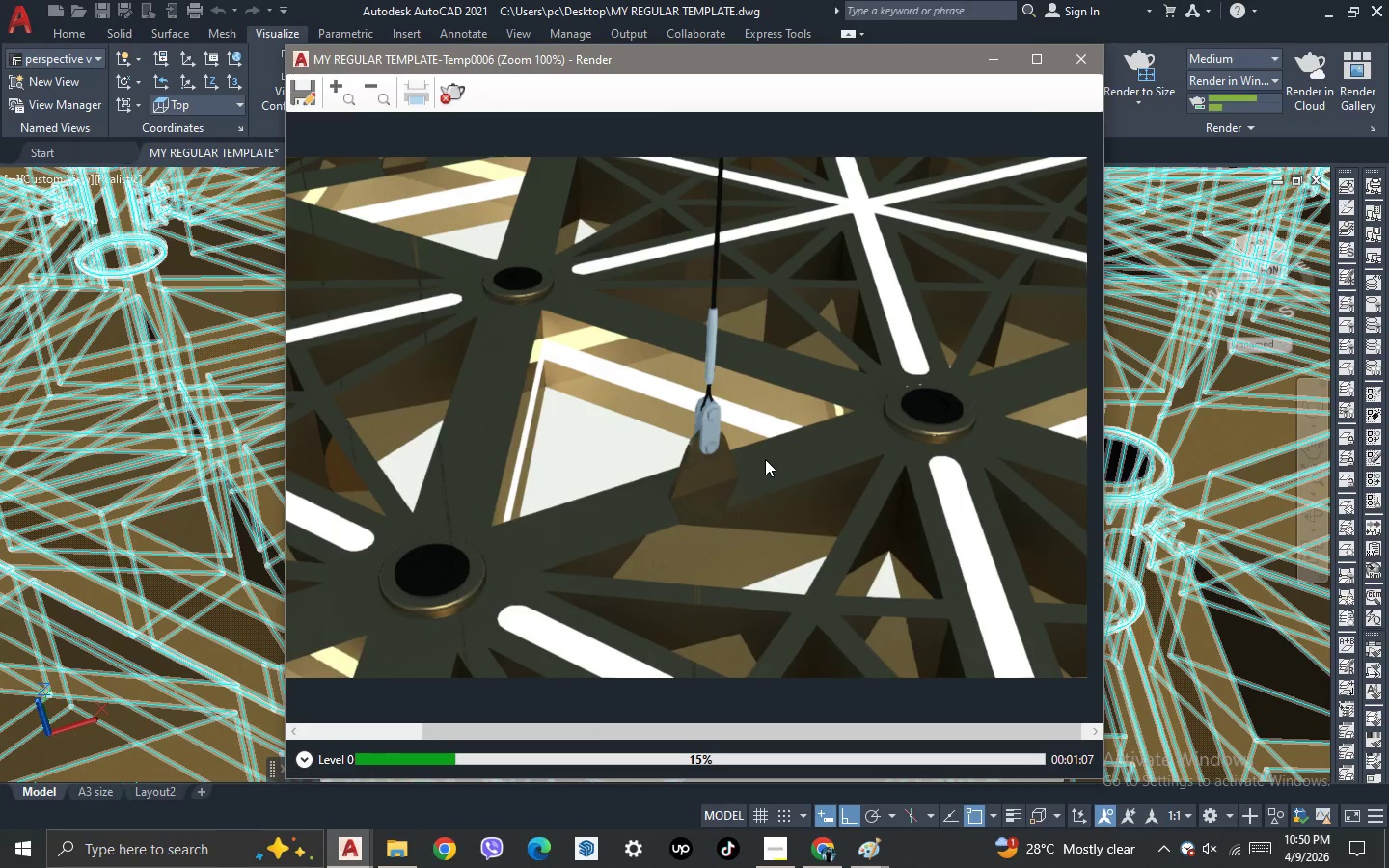 
scroll: coordinate [765, 459], scroll_direction: up, amount: 1.0
 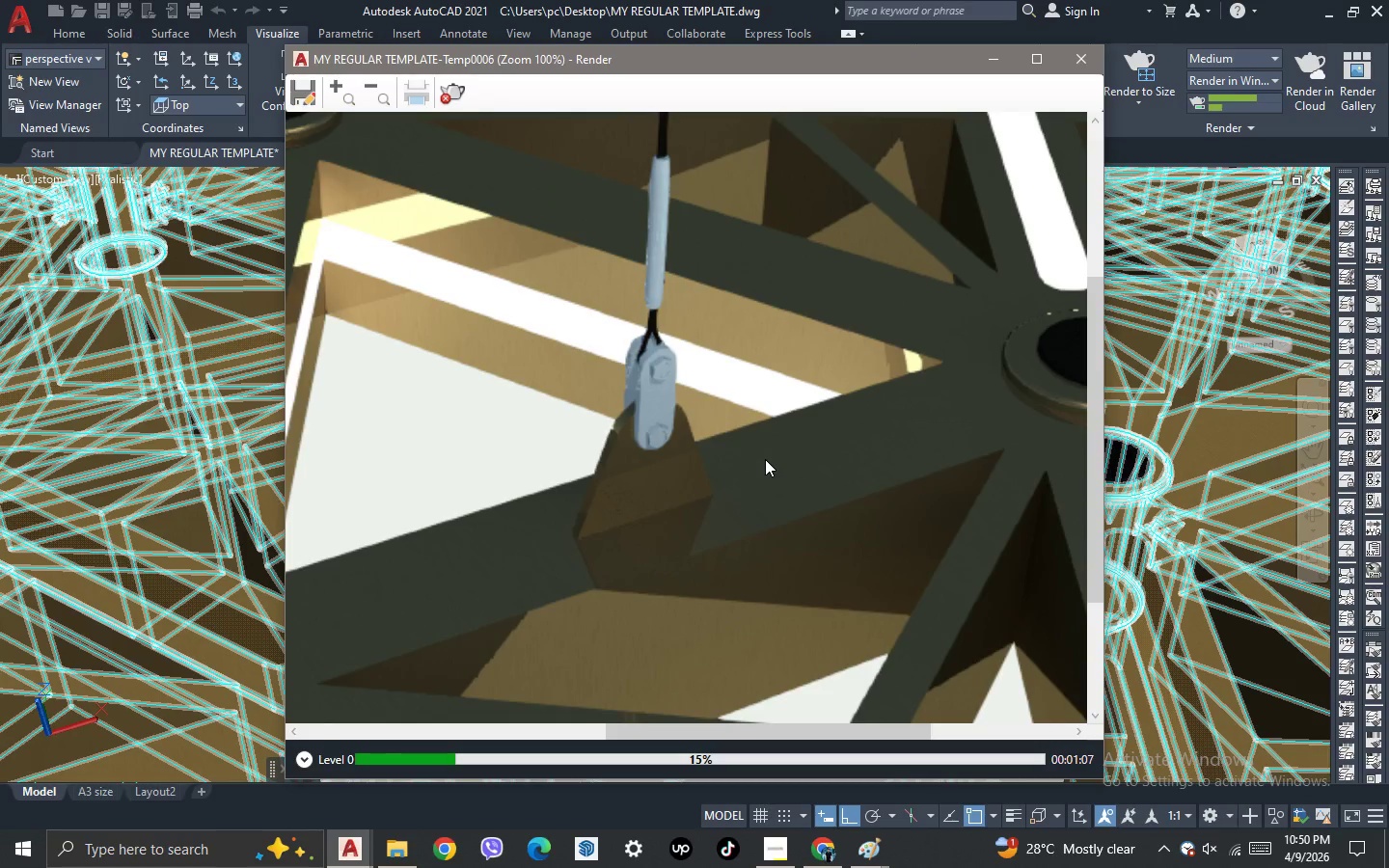 
scroll: coordinate [765, 459], scroll_direction: down, amount: 1.0
 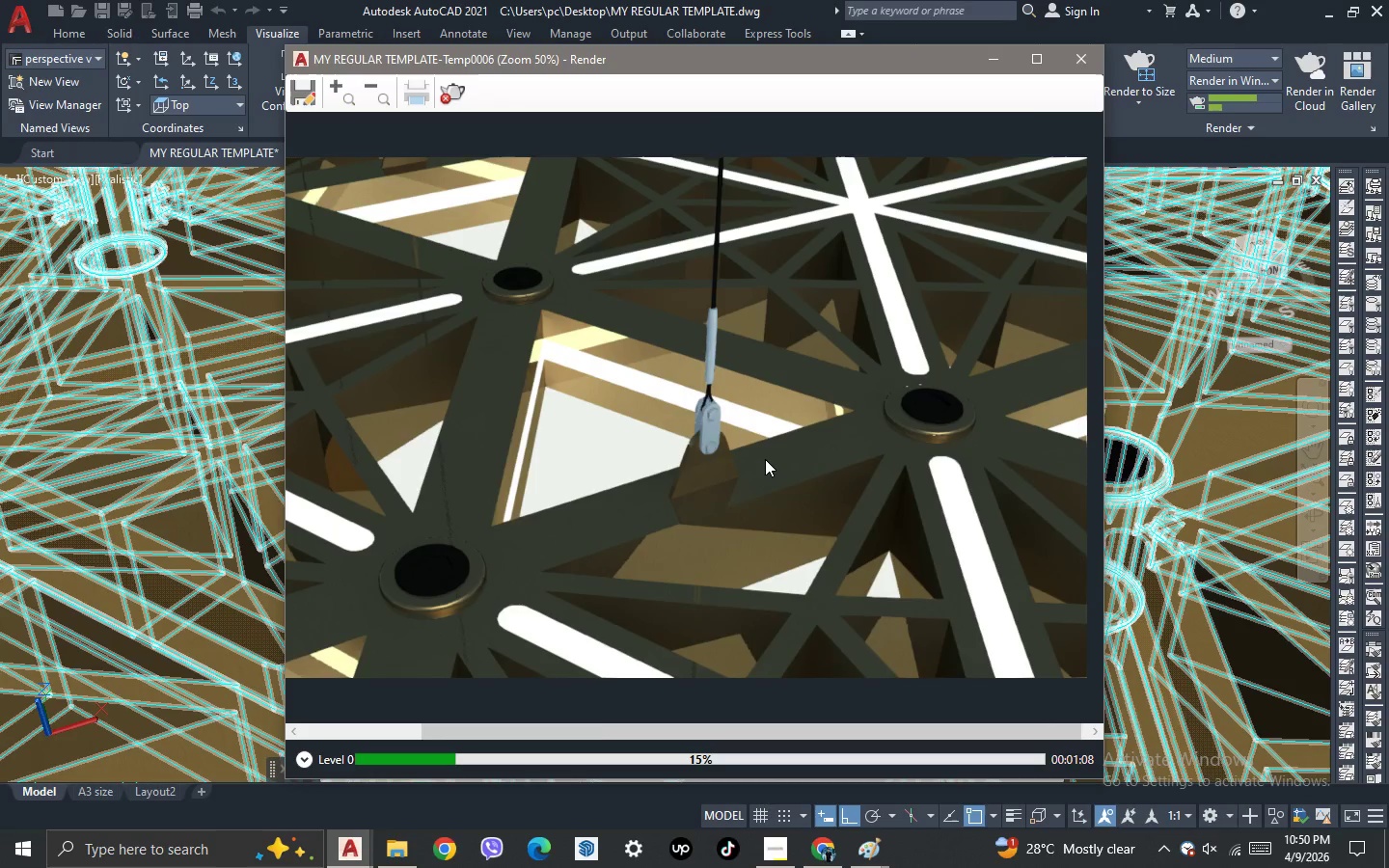 
scroll: coordinate [765, 459], scroll_direction: up, amount: 1.0
 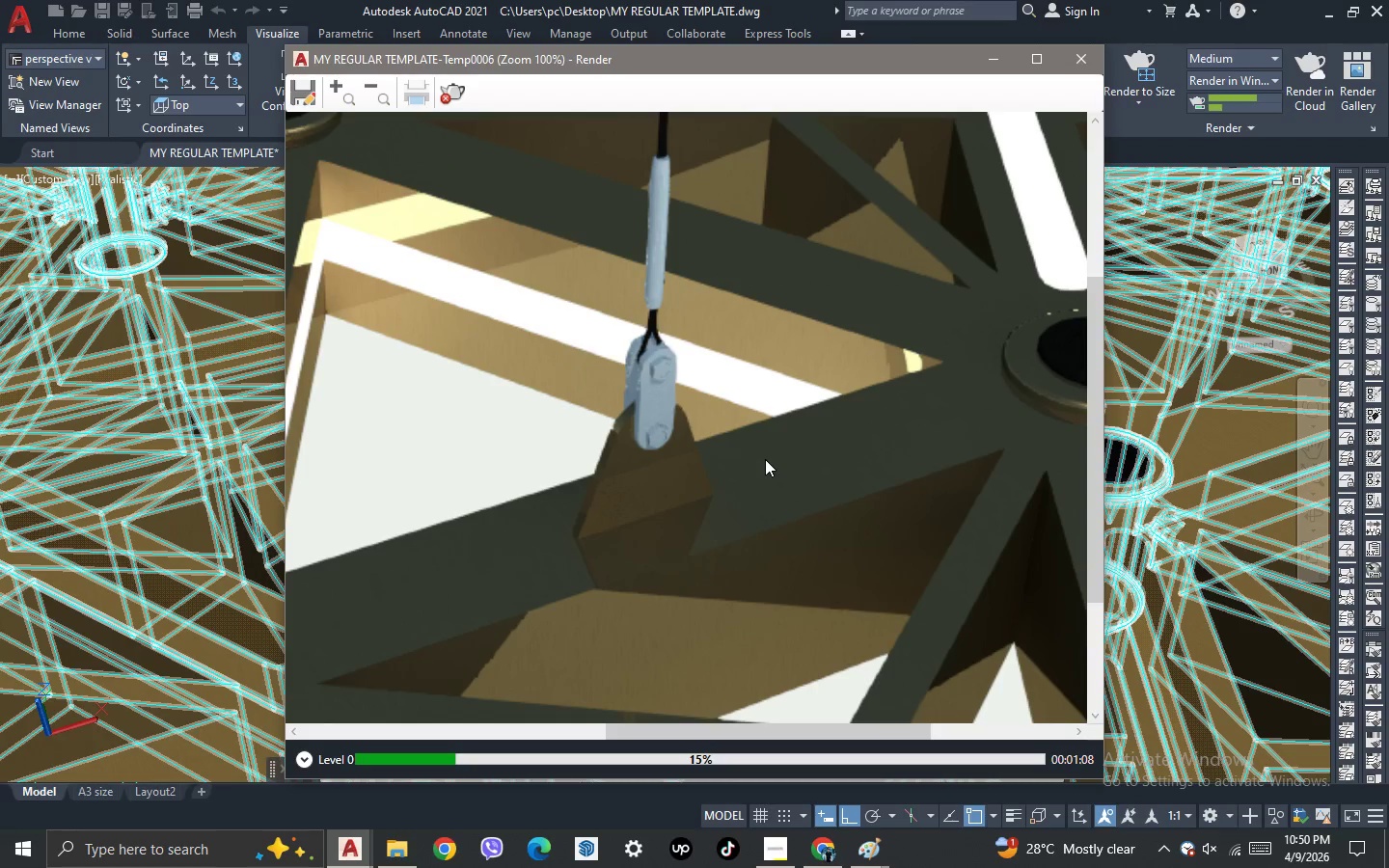 
scroll: coordinate [765, 459], scroll_direction: down, amount: 1.0
 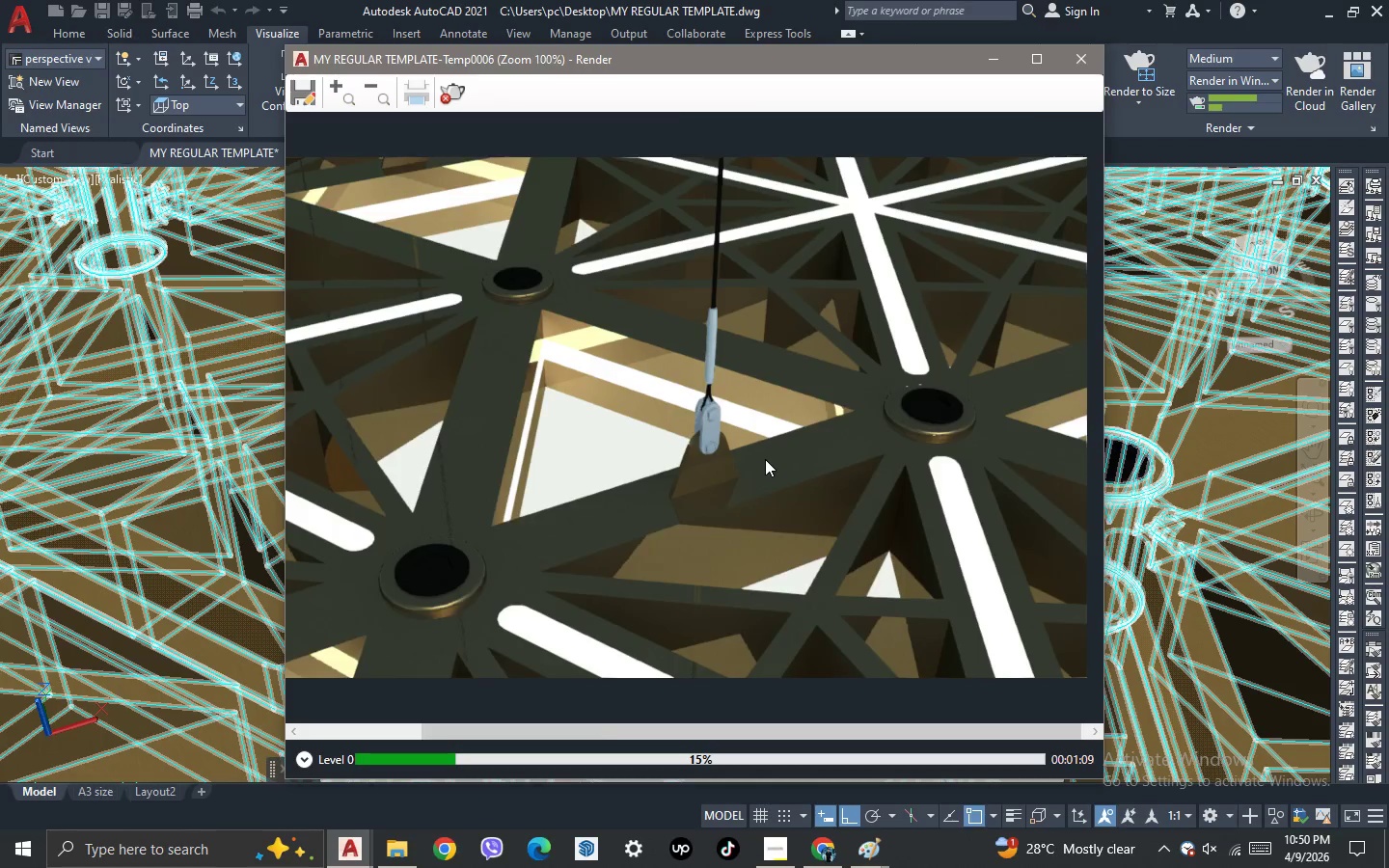 
scroll: coordinate [765, 459], scroll_direction: up, amount: 1.0
 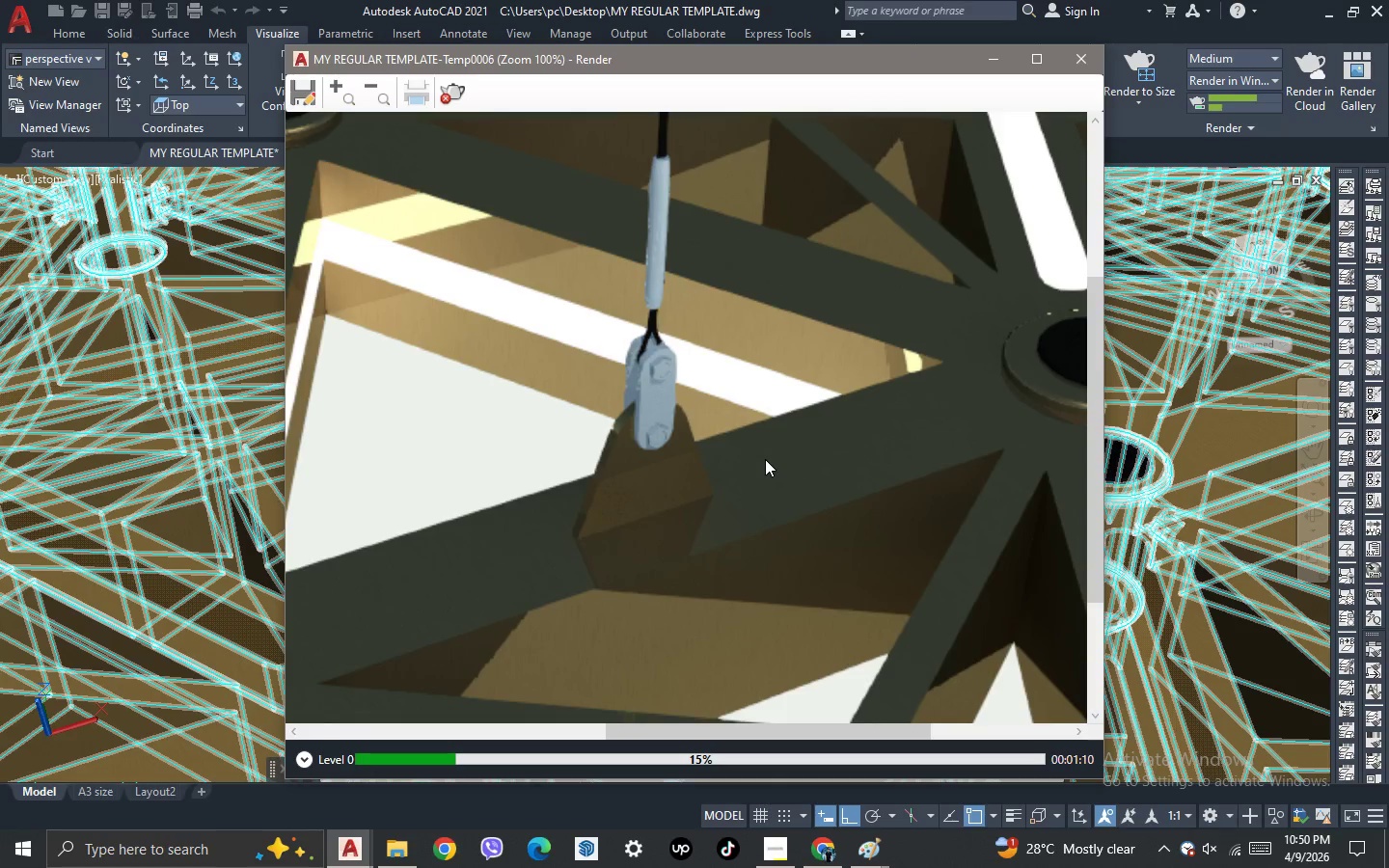 
scroll: coordinate [765, 459], scroll_direction: none, amount: 0.0
 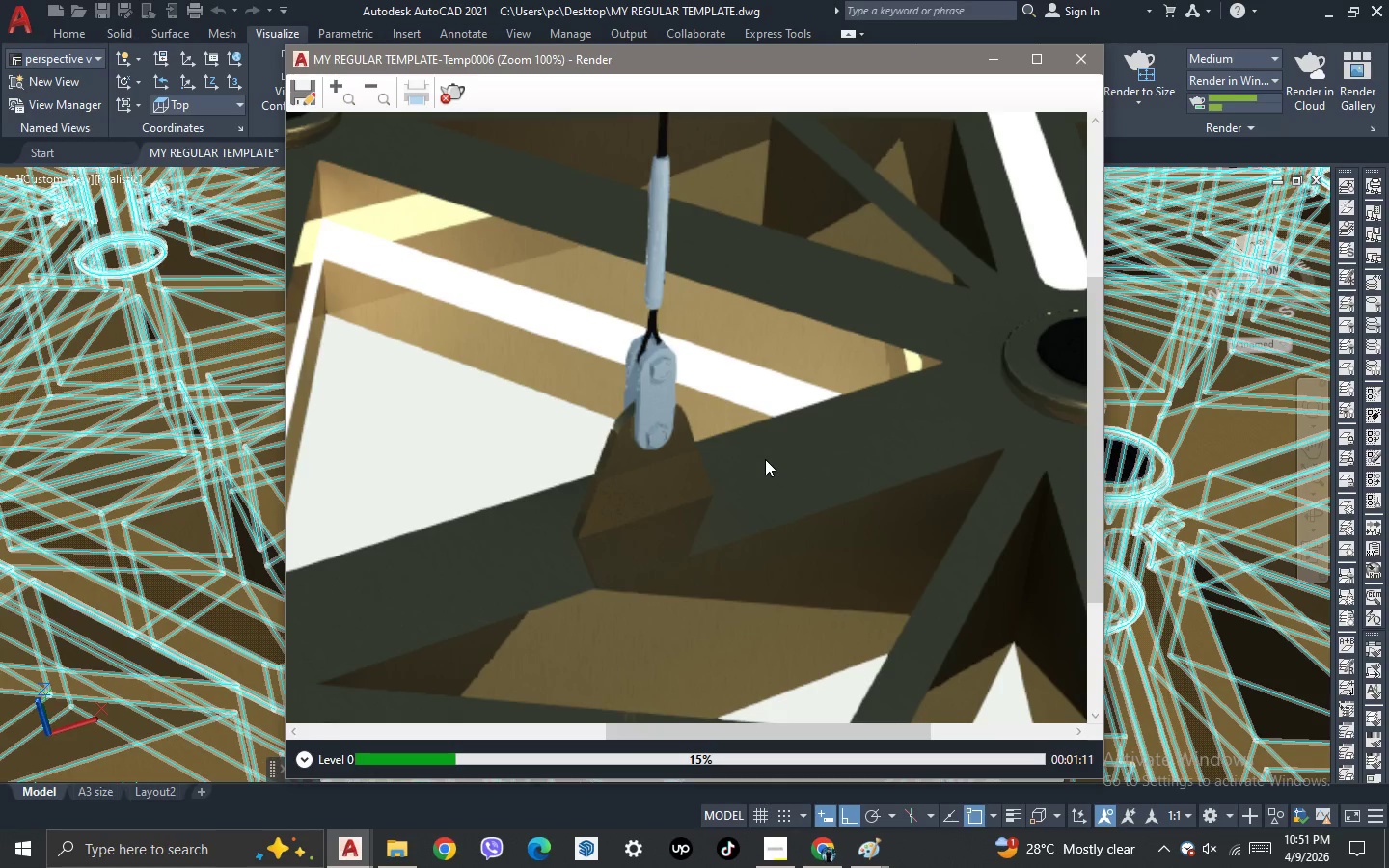 
scroll: coordinate [765, 459], scroll_direction: down, amount: 1.0
 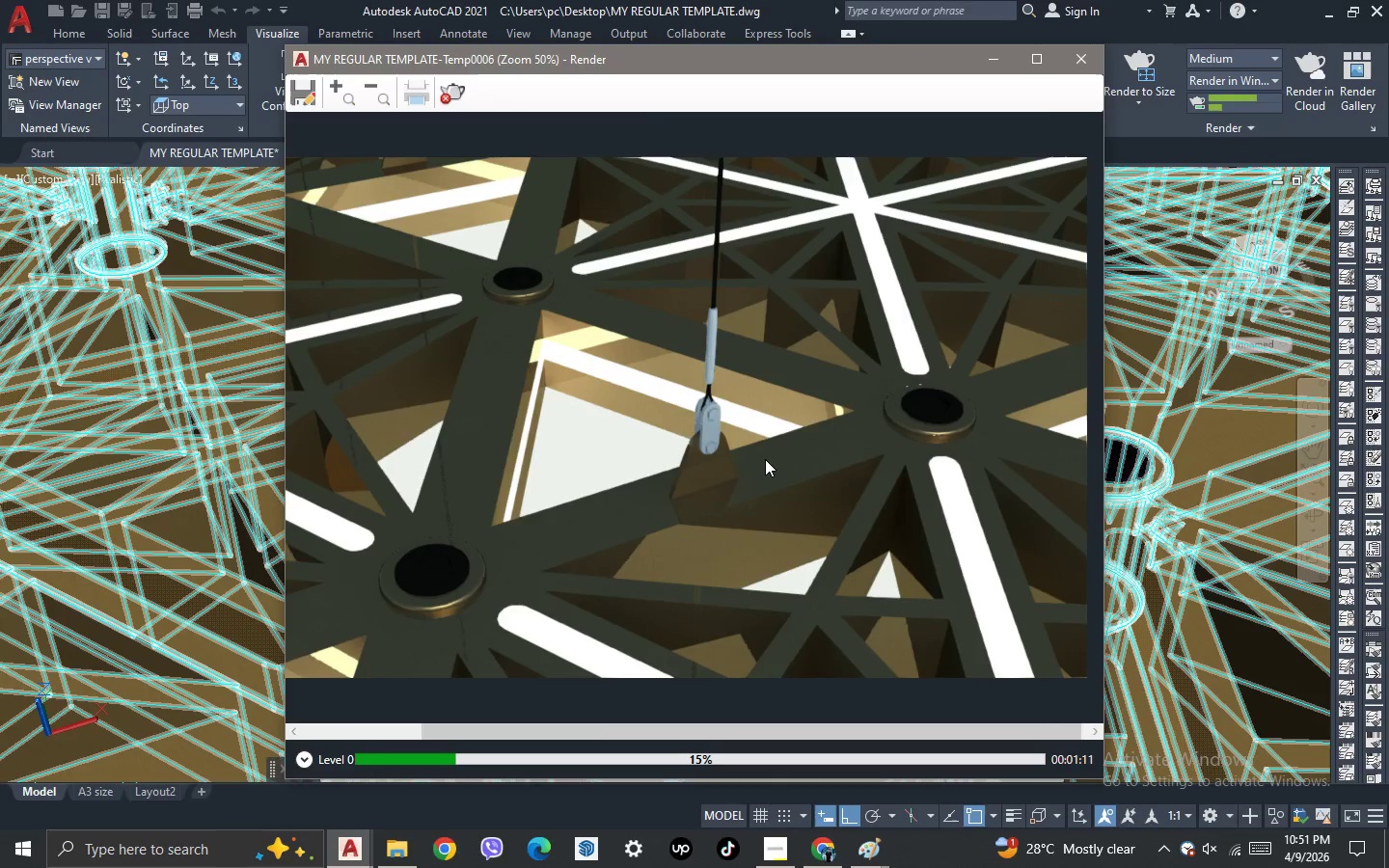 
scroll: coordinate [765, 459], scroll_direction: up, amount: 1.0
 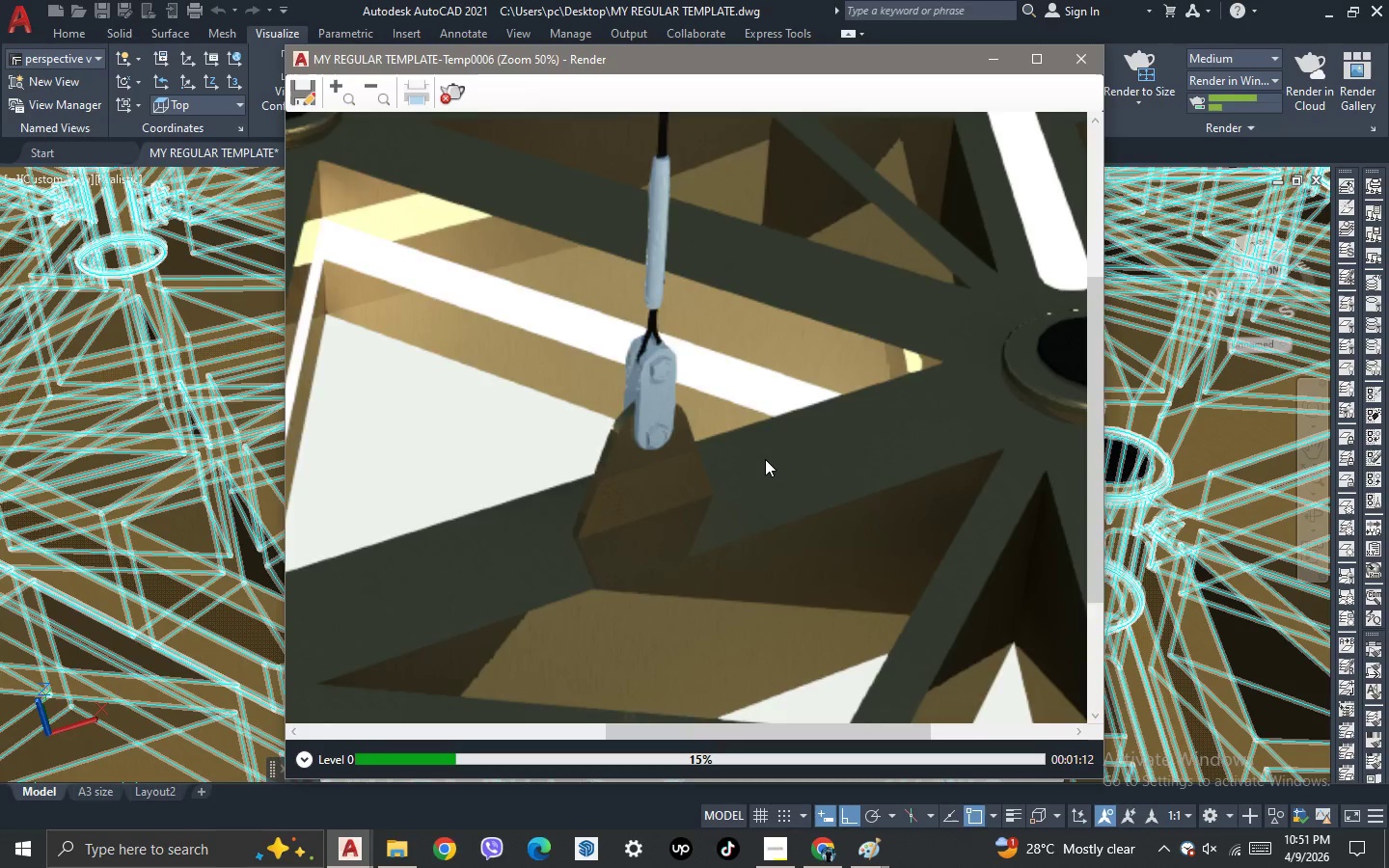 
scroll: coordinate [765, 459], scroll_direction: down, amount: 1.0
 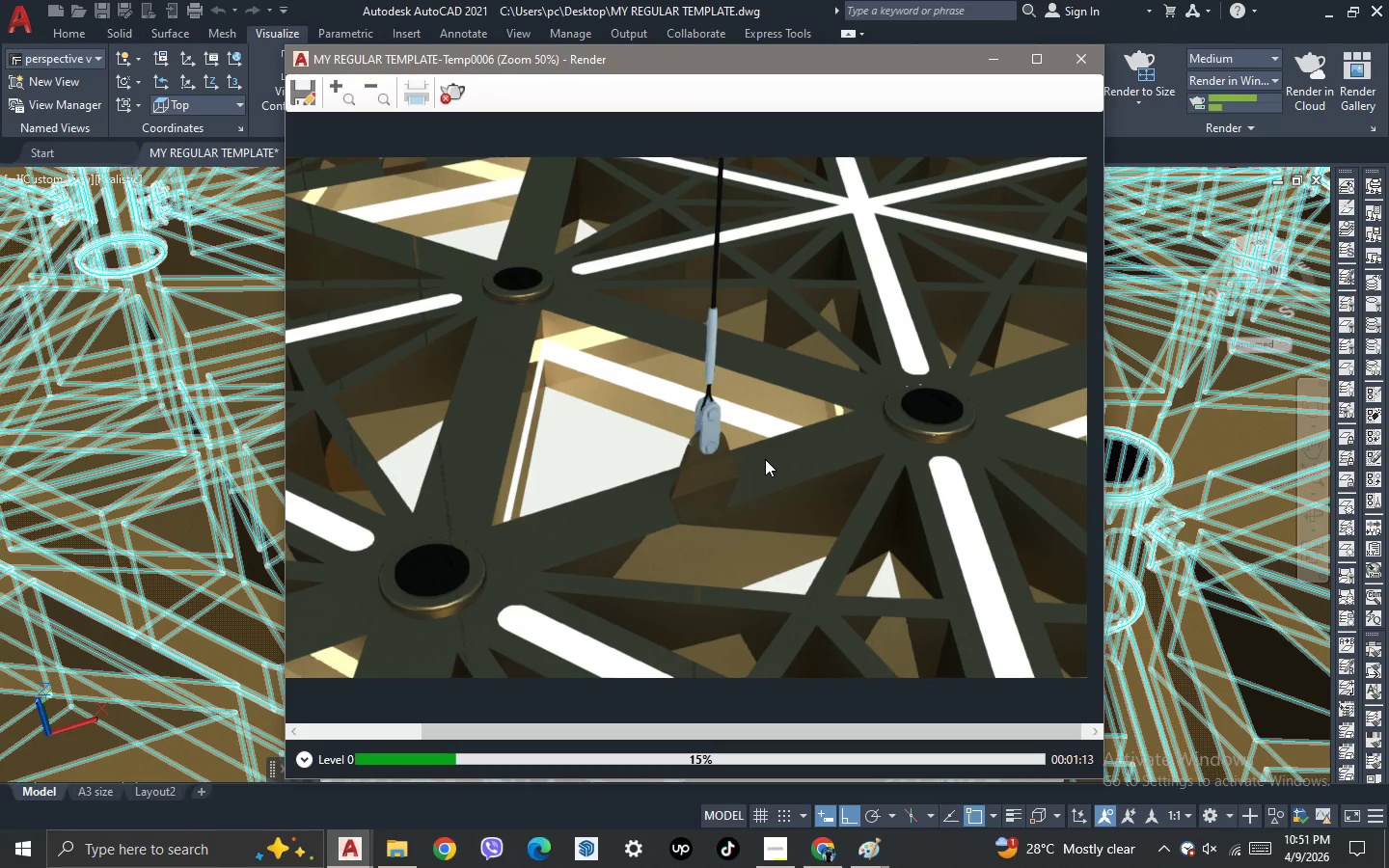 
scroll: coordinate [765, 459], scroll_direction: up, amount: 1.0
 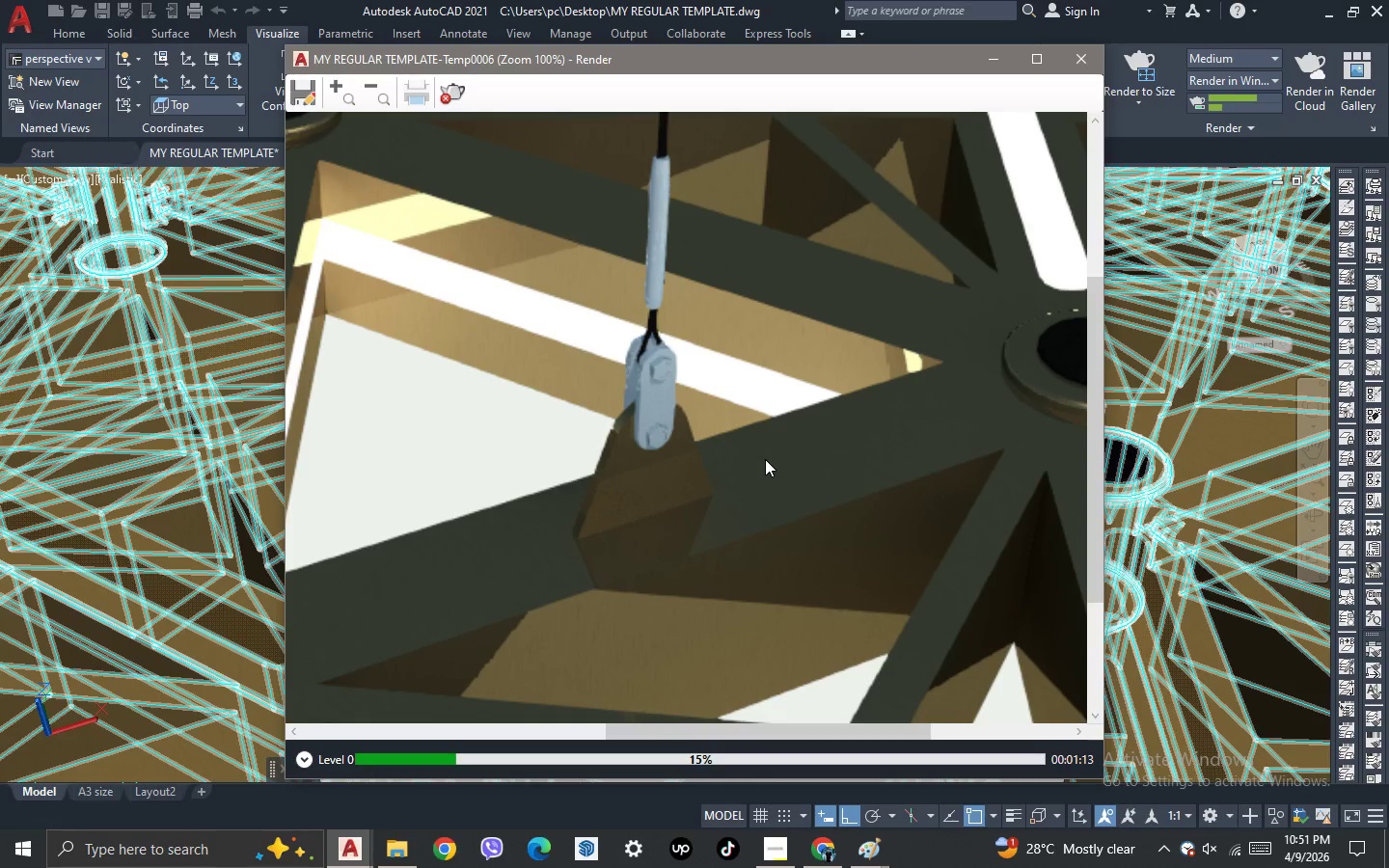 
scroll: coordinate [765, 459], scroll_direction: down, amount: 1.0
 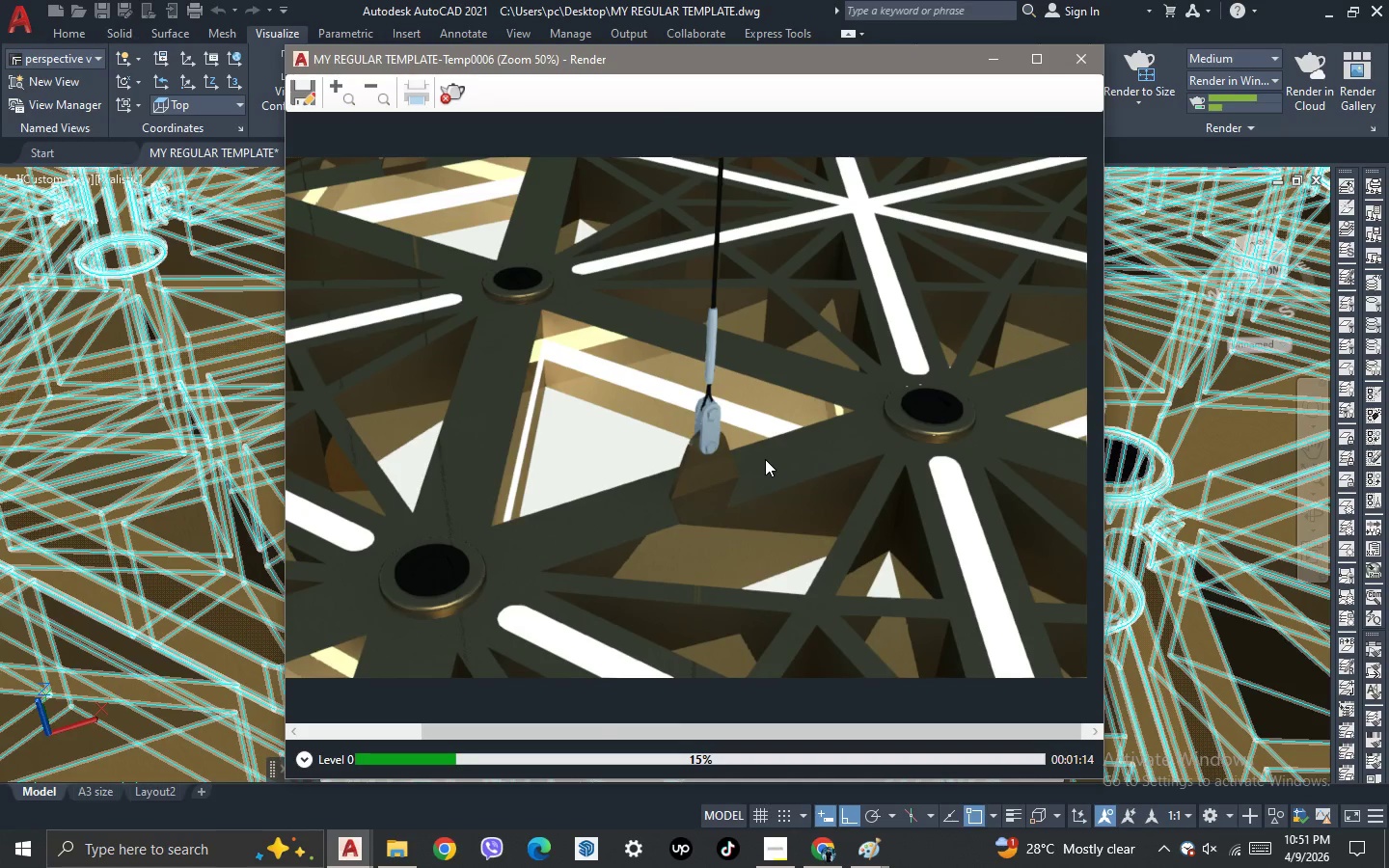 
scroll: coordinate [765, 459], scroll_direction: up, amount: 1.0
 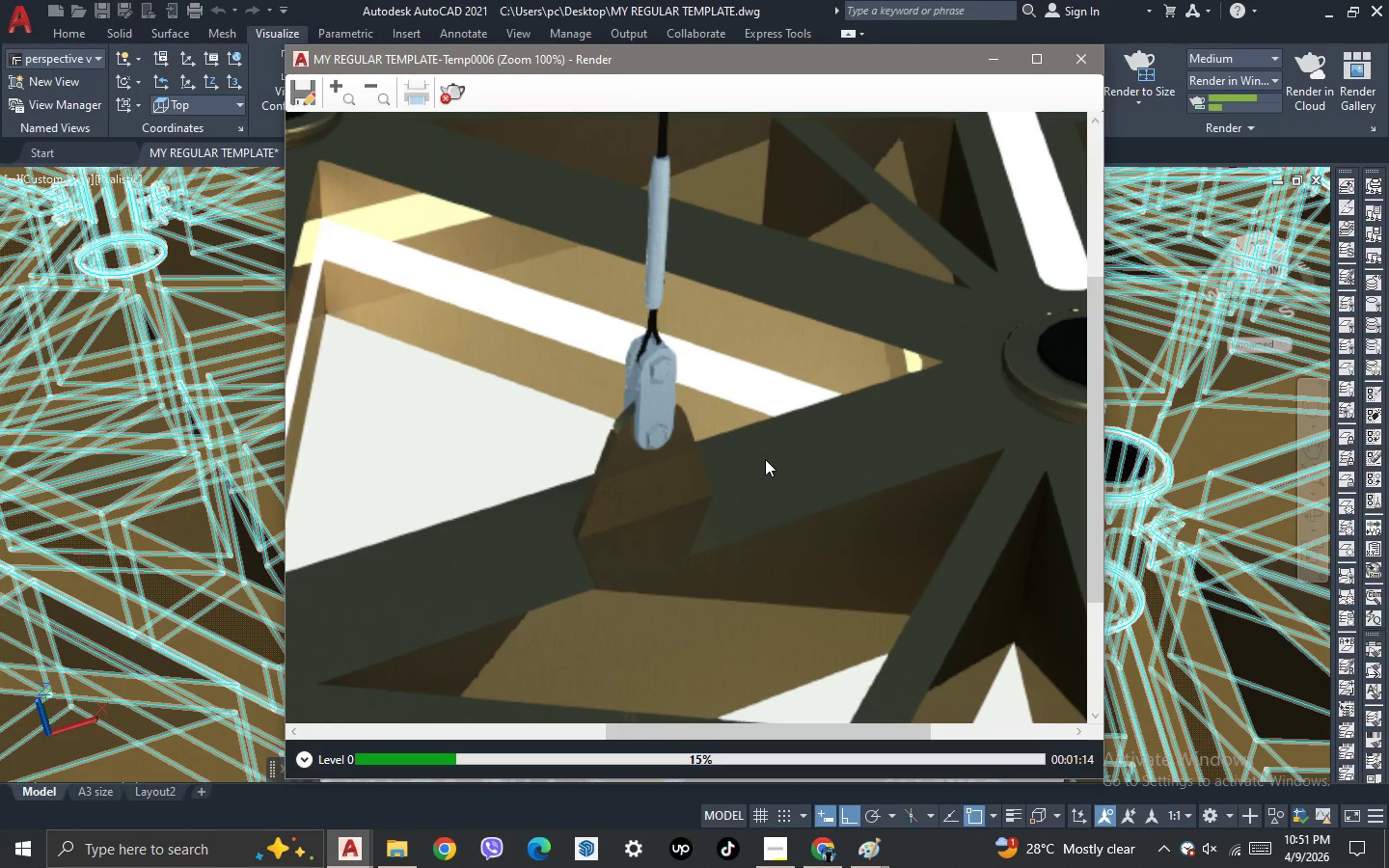 
scroll: coordinate [765, 459], scroll_direction: down, amount: 1.0
 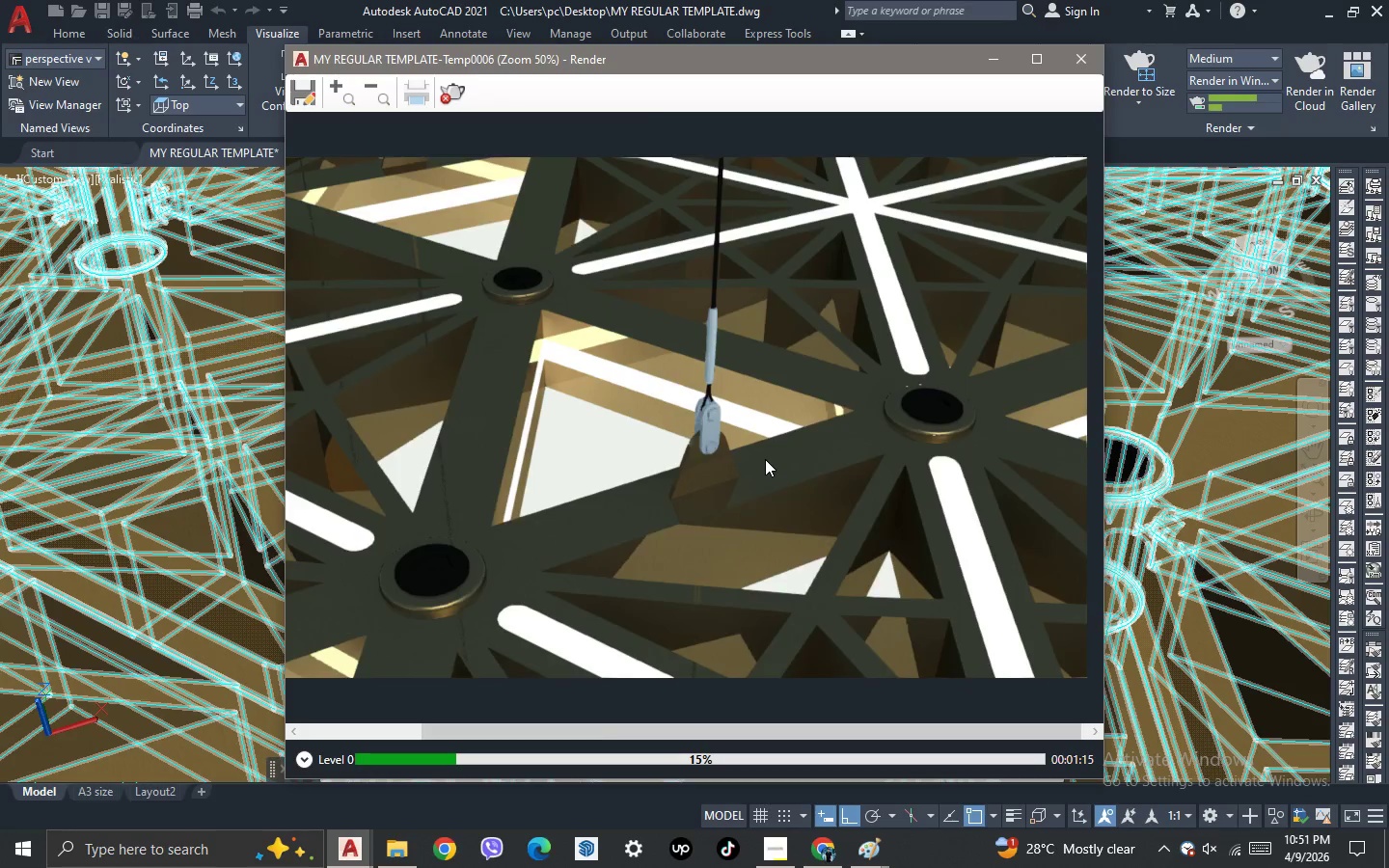 
scroll: coordinate [765, 459], scroll_direction: up, amount: 1.0
 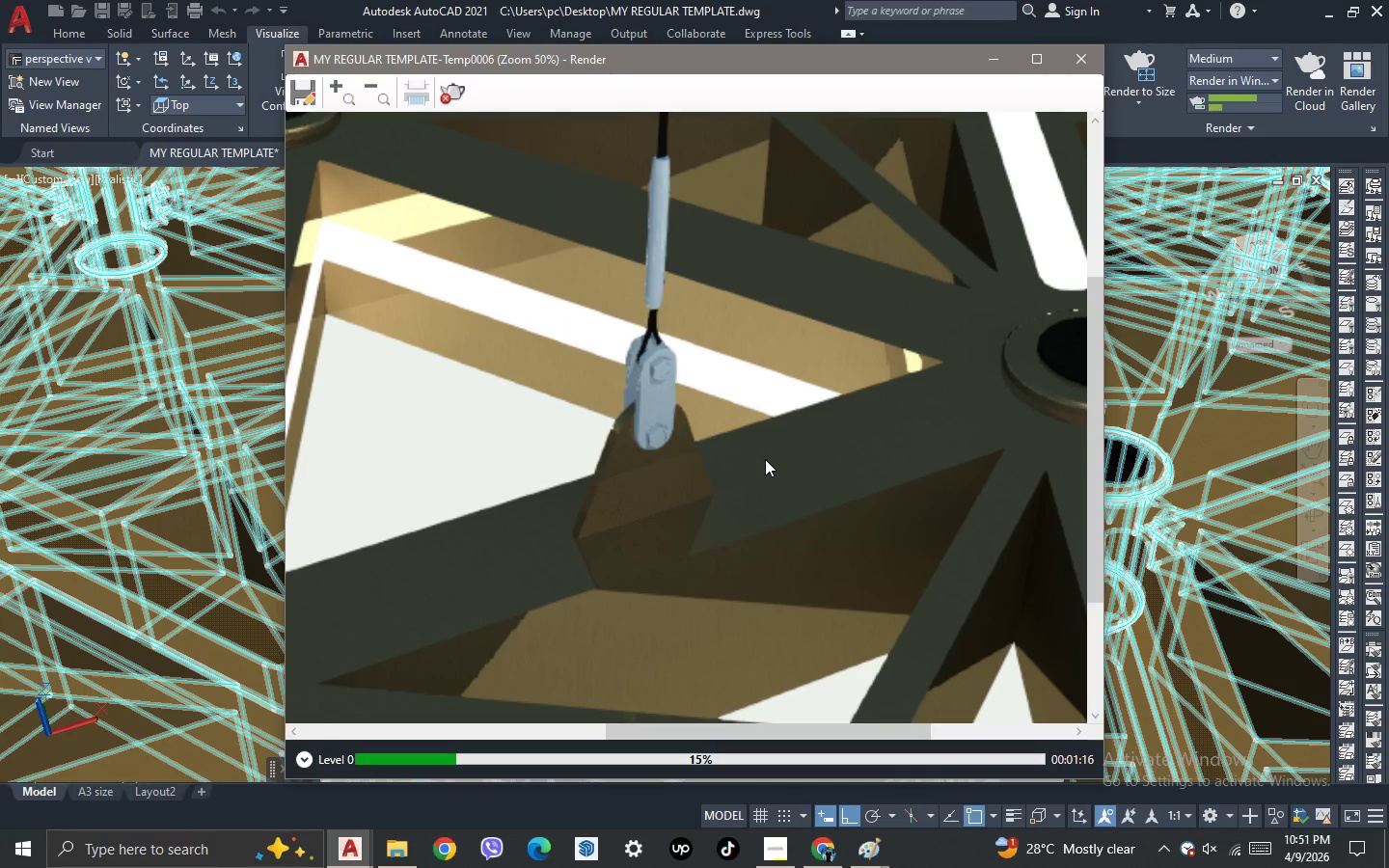 
scroll: coordinate [765, 459], scroll_direction: down, amount: 1.0
 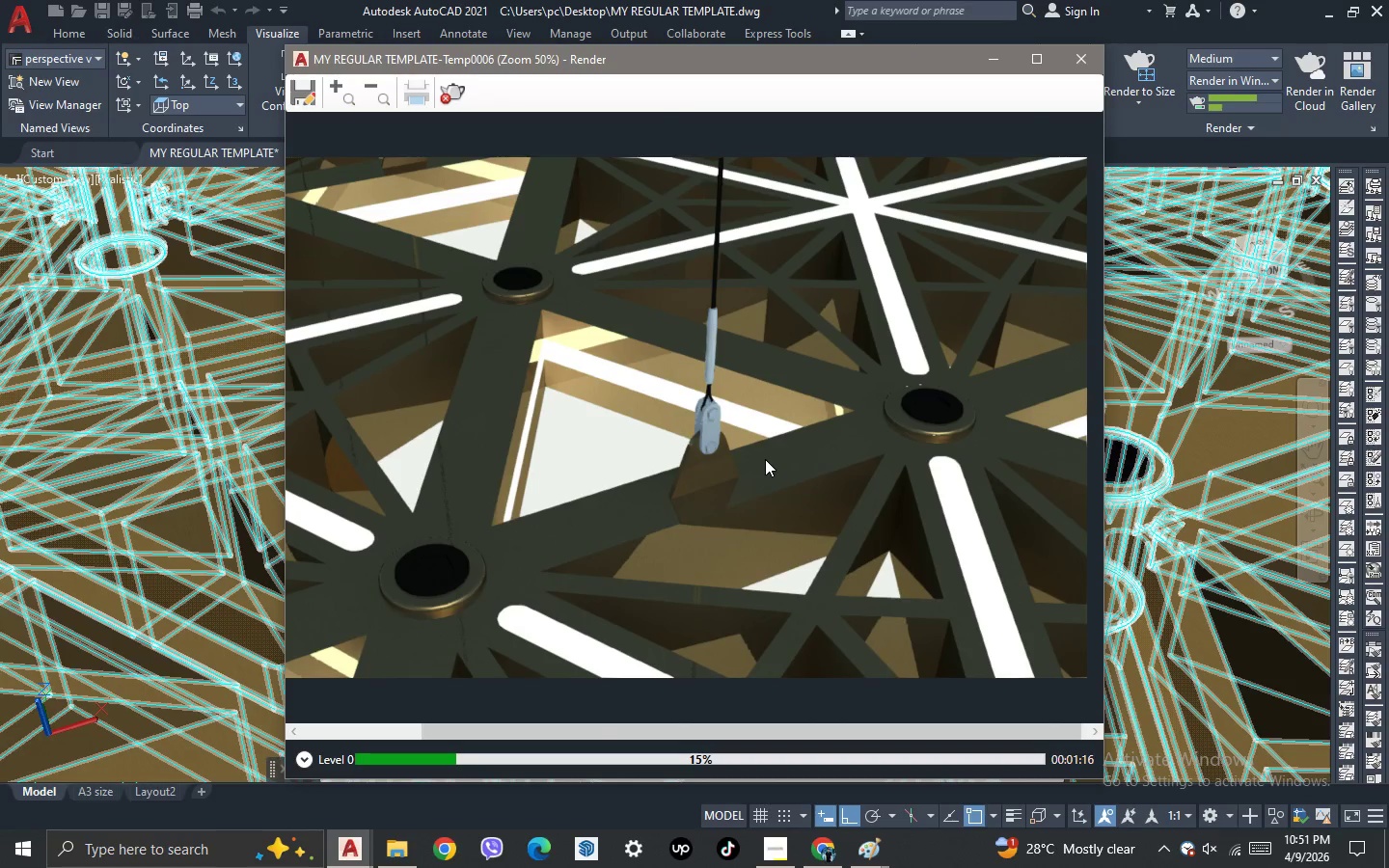 
scroll: coordinate [765, 459], scroll_direction: up, amount: 1.0
 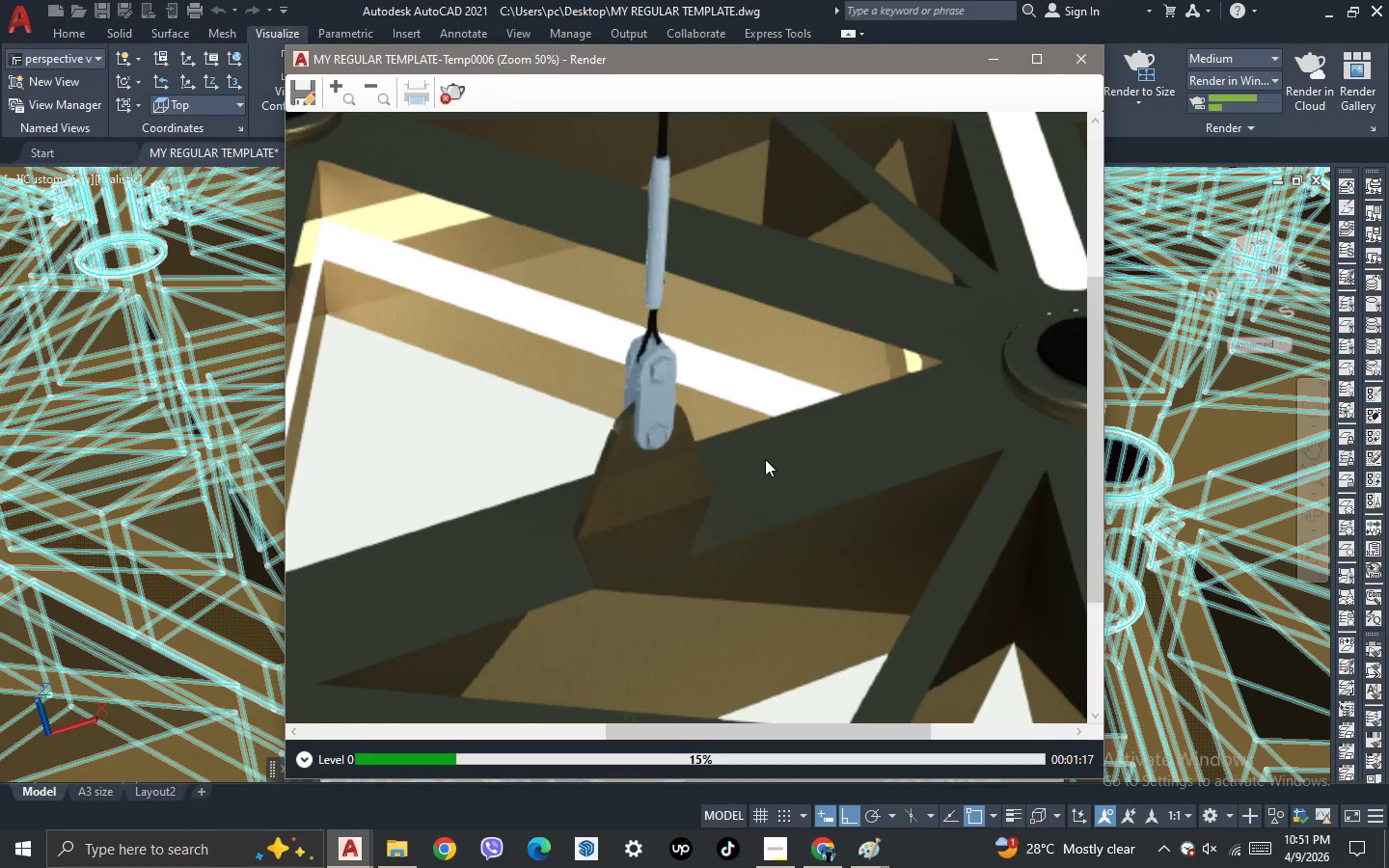 
scroll: coordinate [765, 459], scroll_direction: down, amount: 1.0
 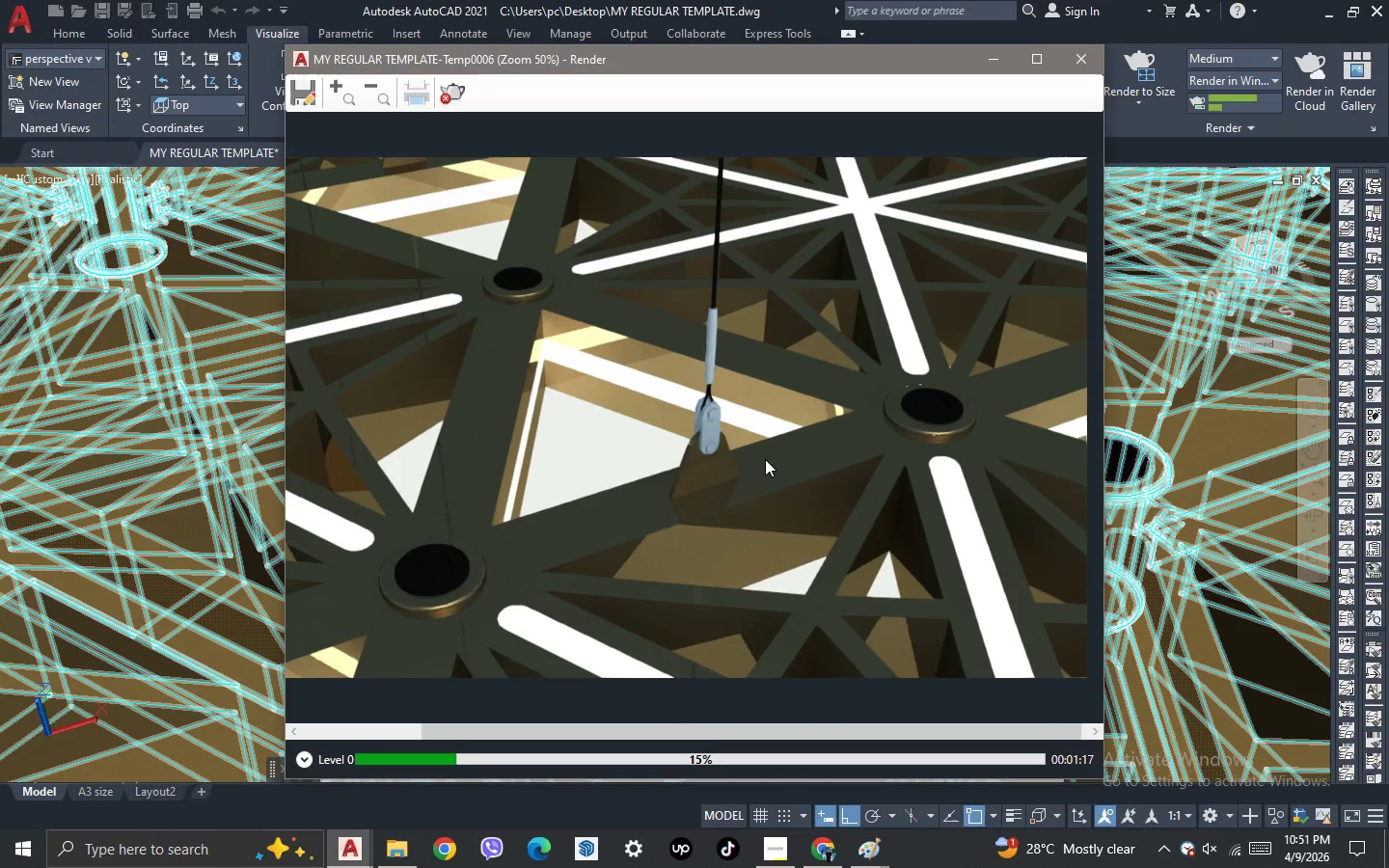 
scroll: coordinate [765, 459], scroll_direction: up, amount: 1.0
 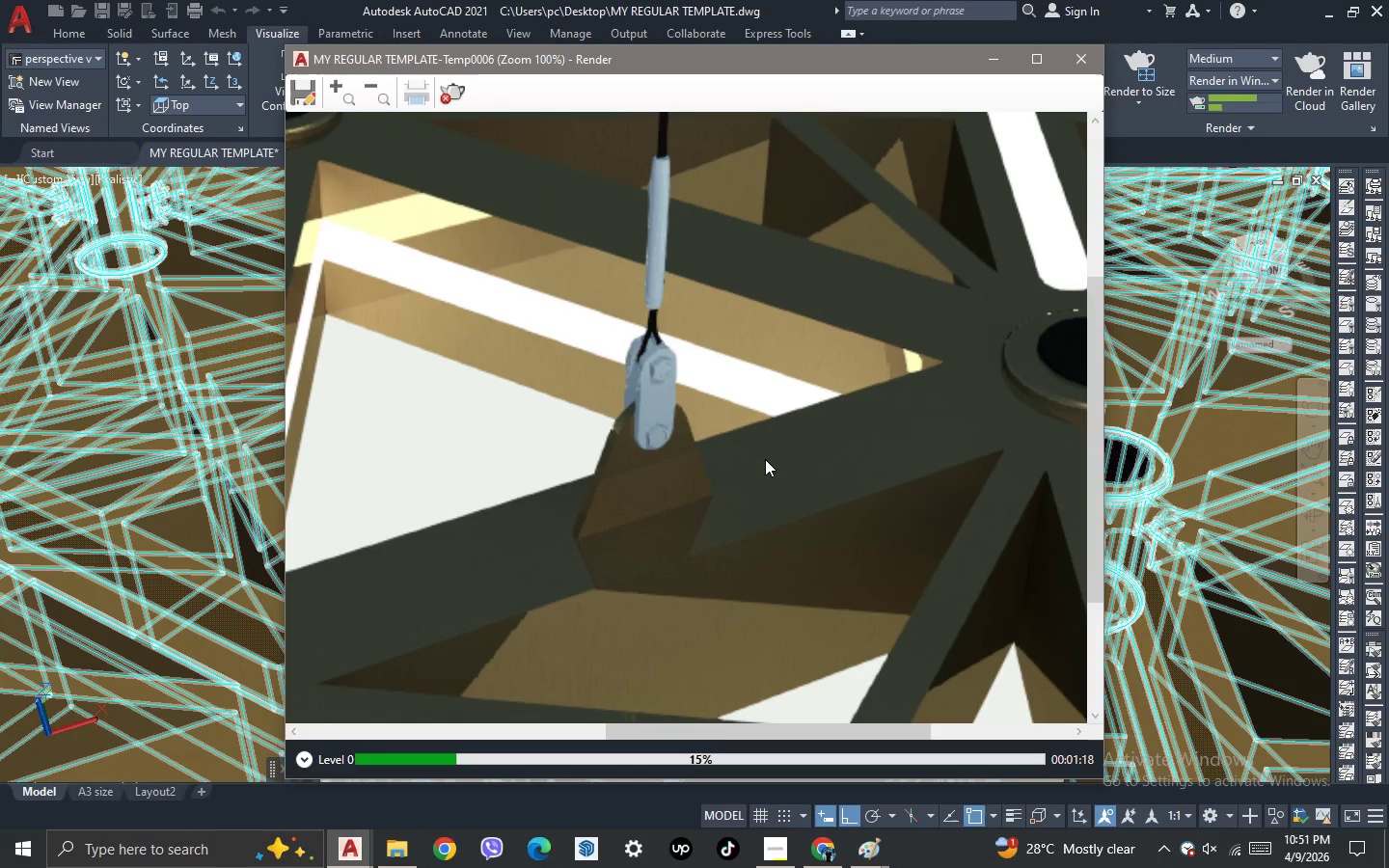 
scroll: coordinate [765, 459], scroll_direction: down, amount: 1.0
 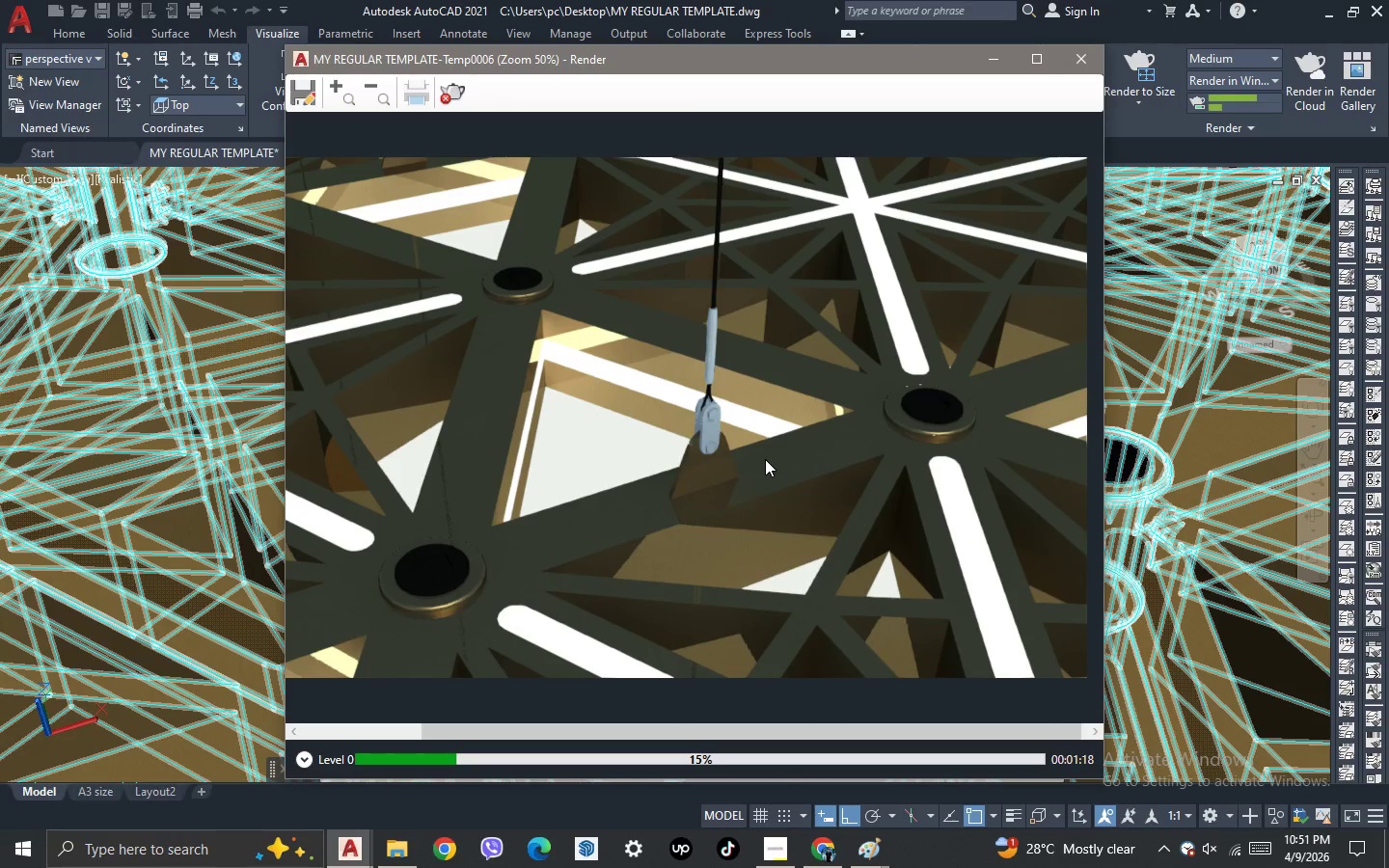 
scroll: coordinate [694, 434], scroll_direction: up, amount: 1.0
 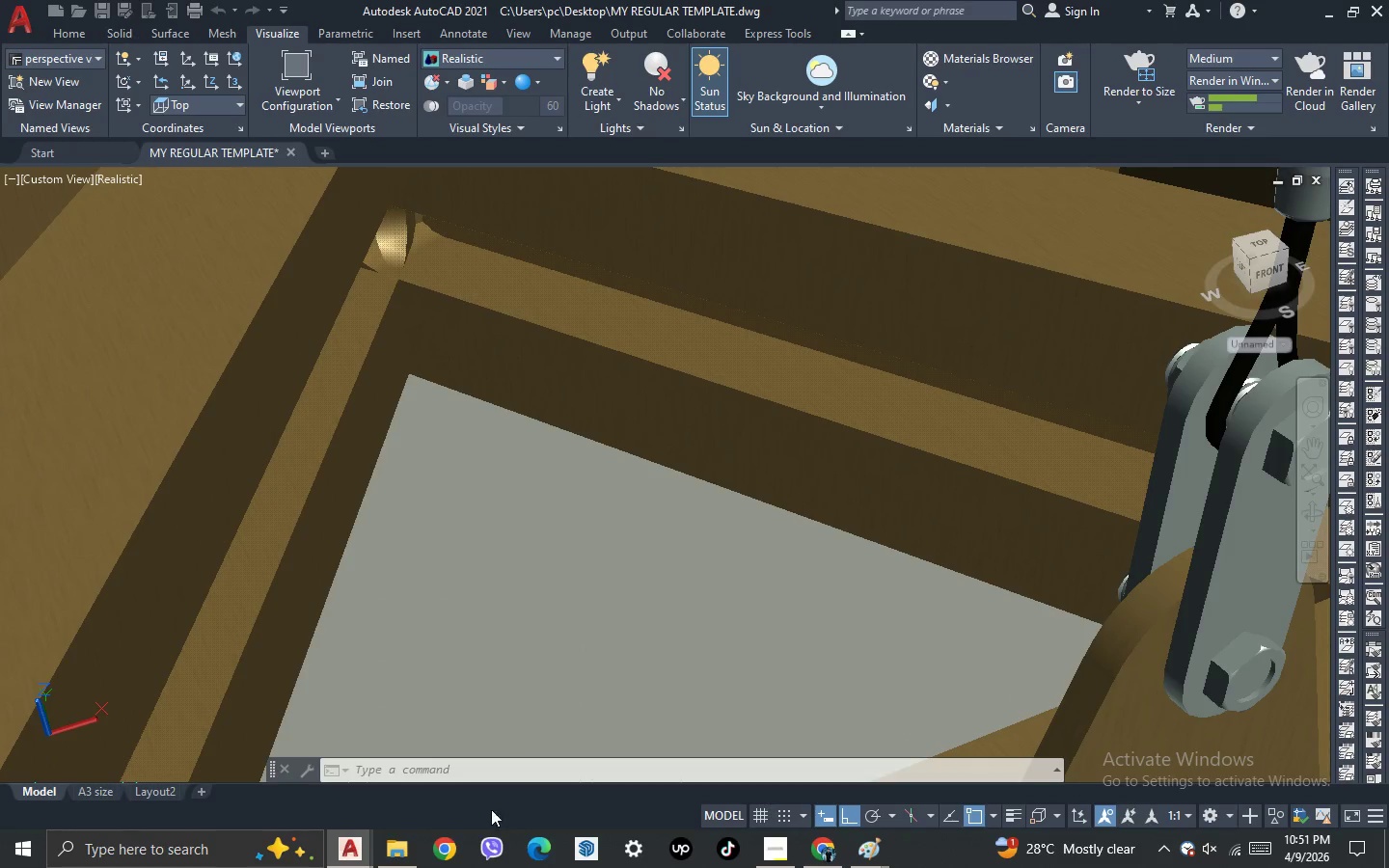 
left_click([349, 854])
 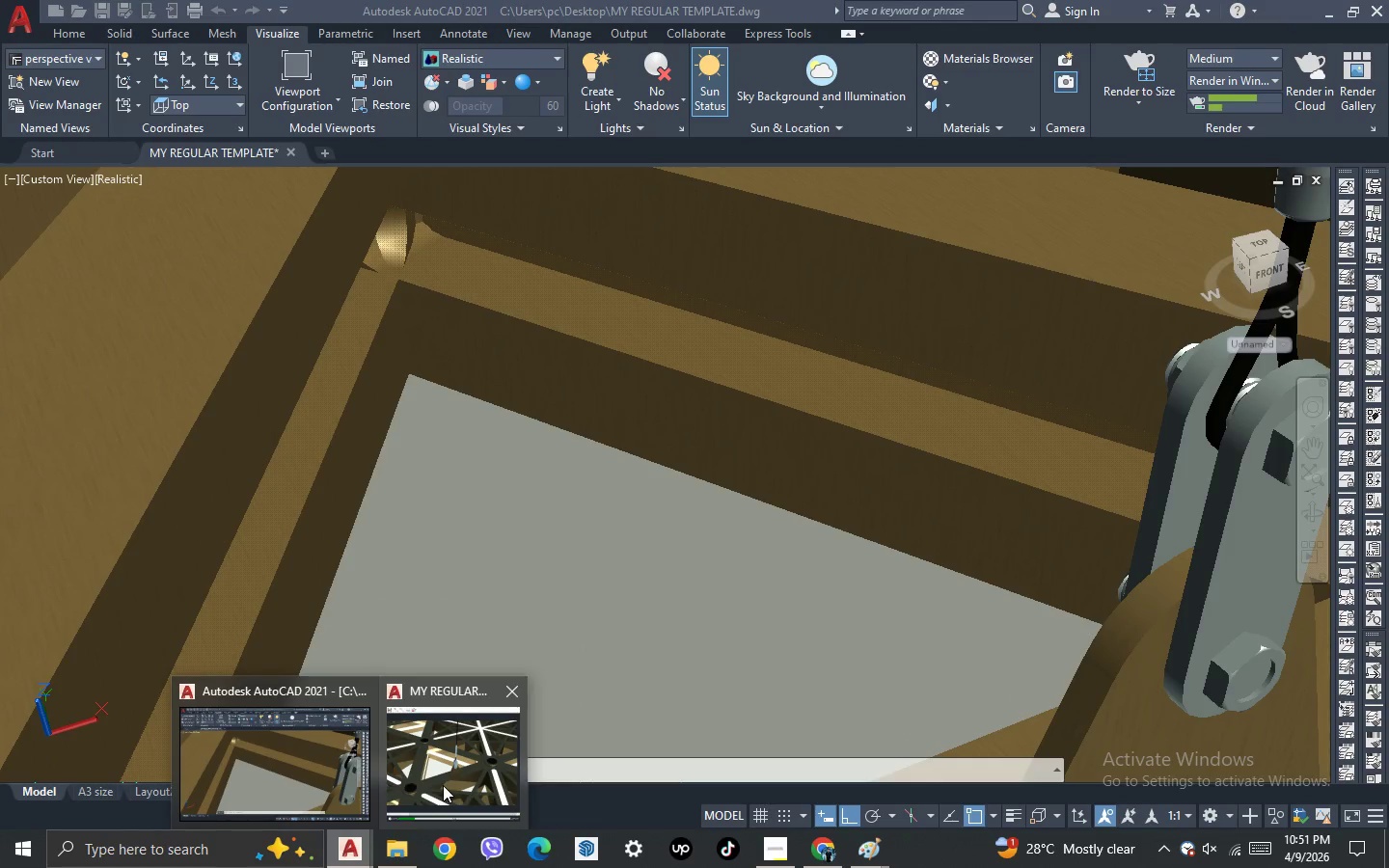 
left_click([443, 785])
 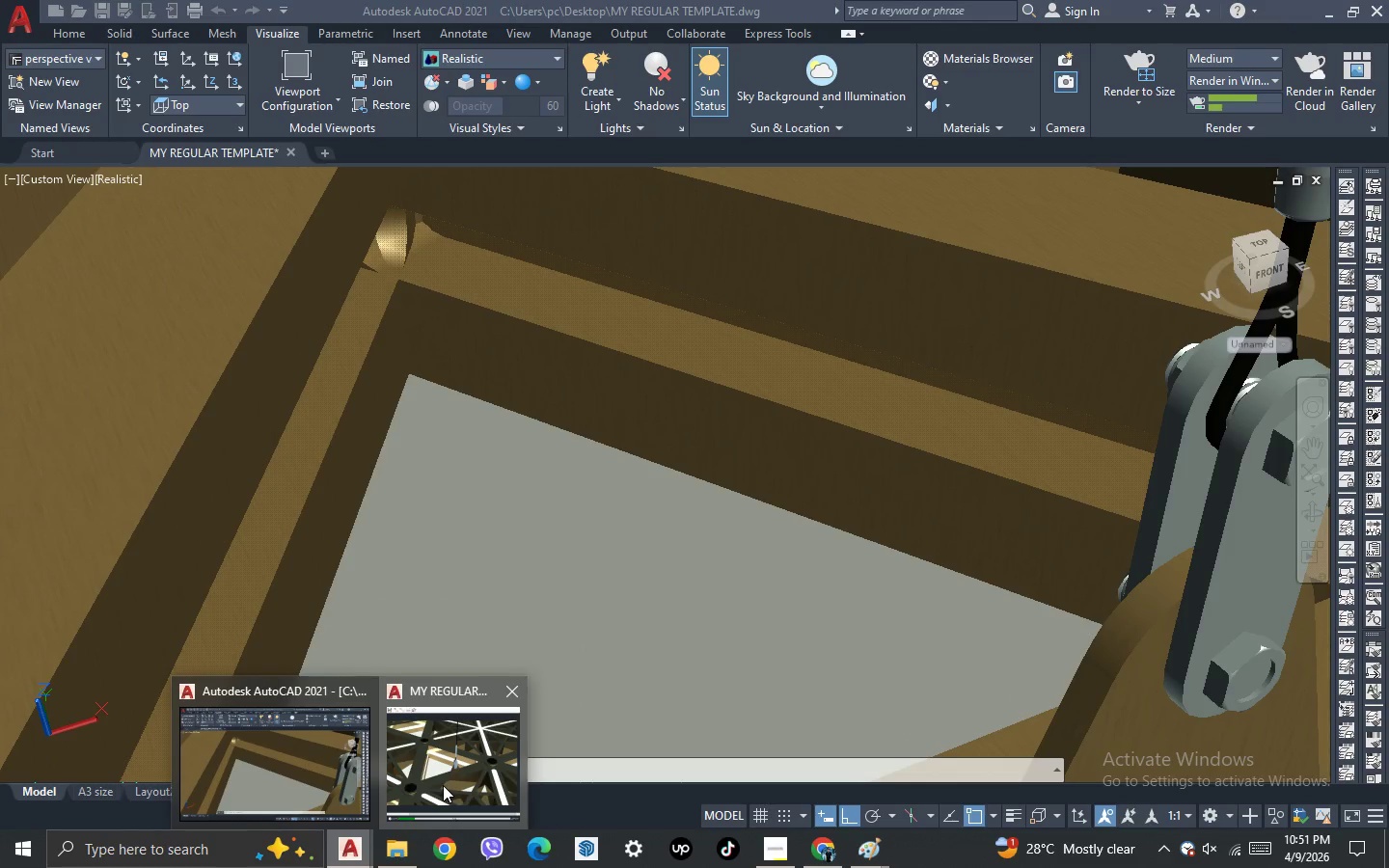 
scroll: coordinate [737, 420], scroll_direction: none, amount: 0.0
 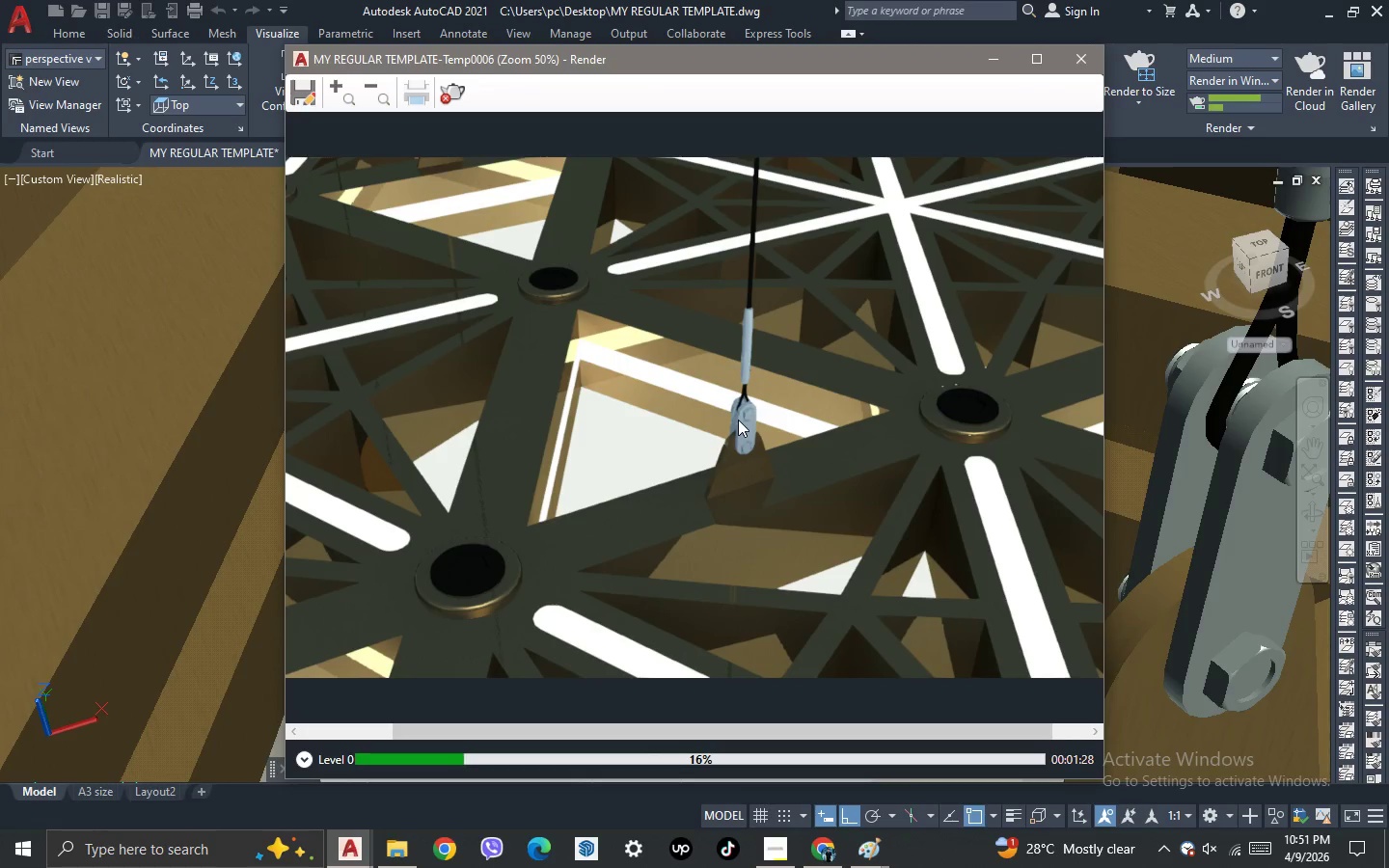 
scroll: coordinate [738, 420], scroll_direction: up, amount: 1.0
 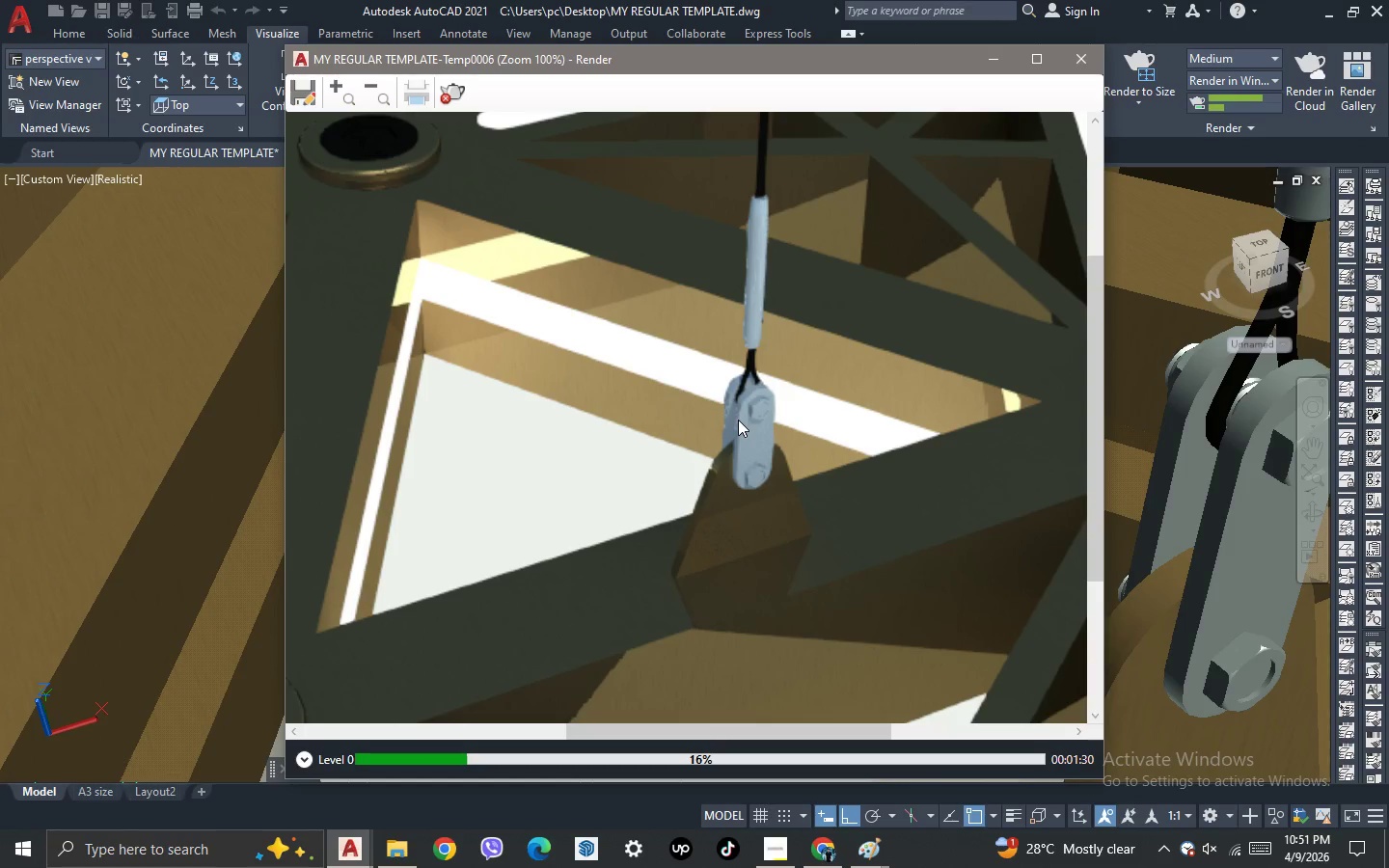 
scroll: coordinate [738, 420], scroll_direction: none, amount: 0.0
 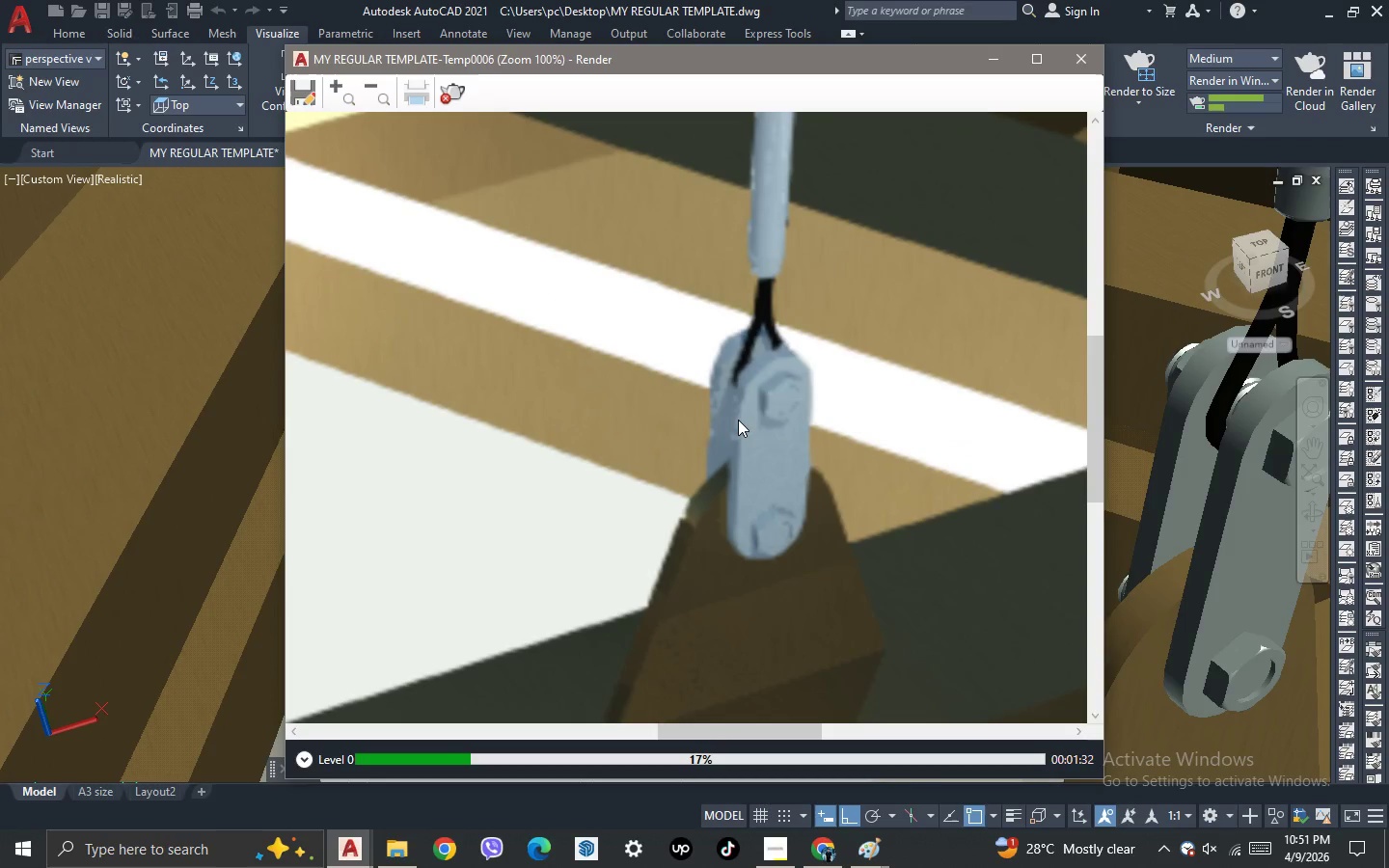 
scroll: coordinate [738, 420], scroll_direction: up, amount: 2.0
 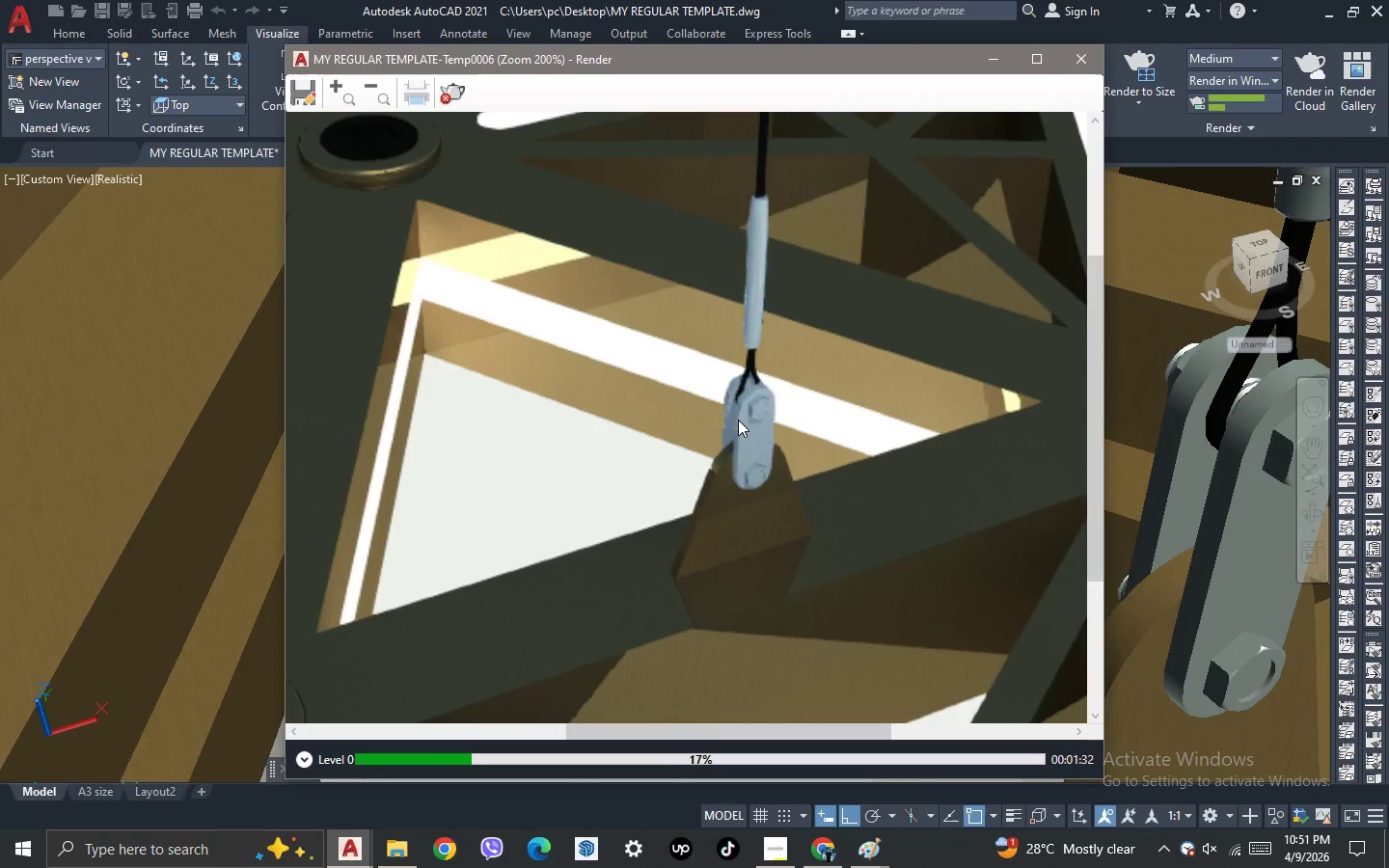 
scroll: coordinate [738, 420], scroll_direction: down, amount: 2.0
 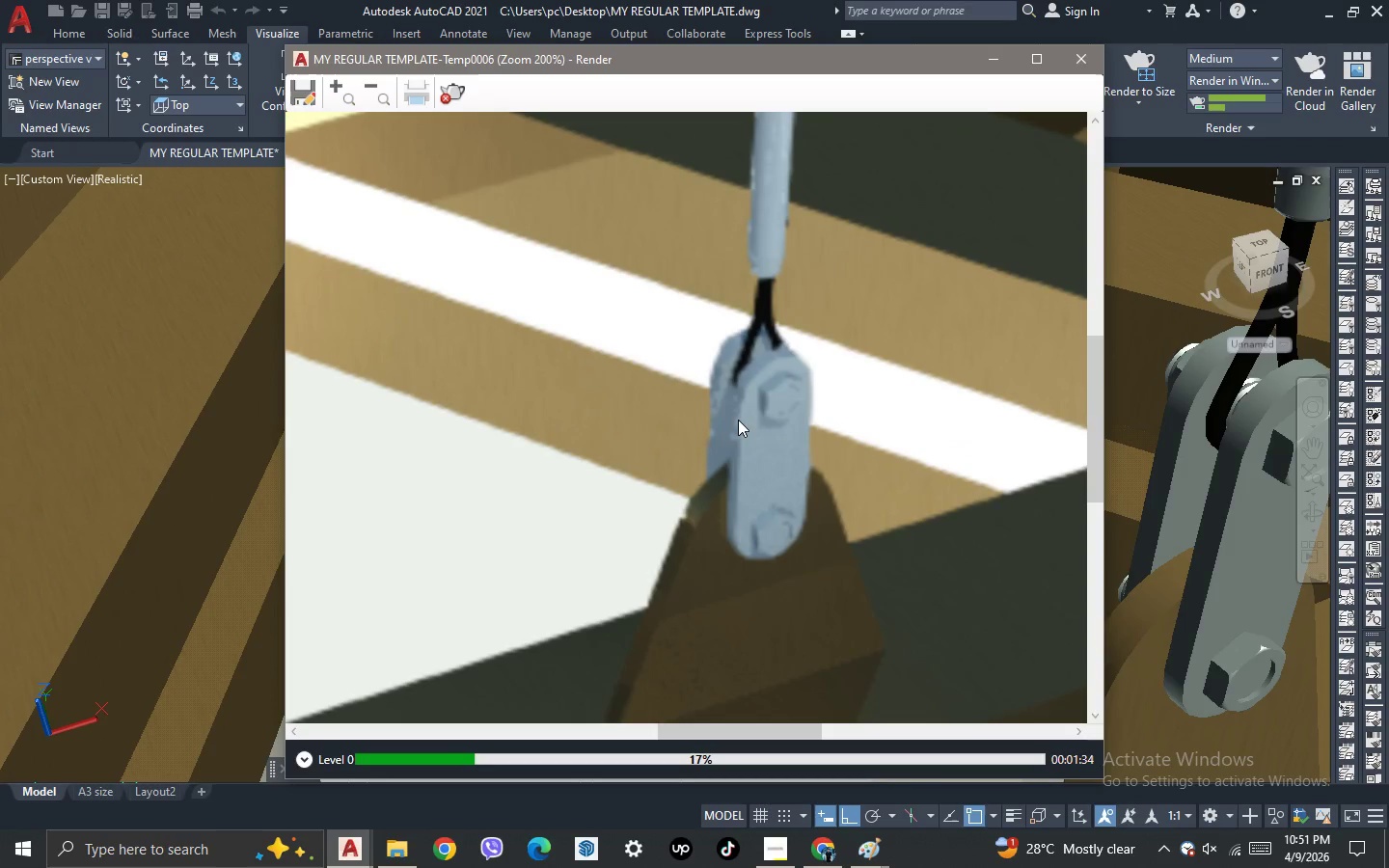 
scroll: coordinate [738, 419], scroll_direction: none, amount: 0.0
 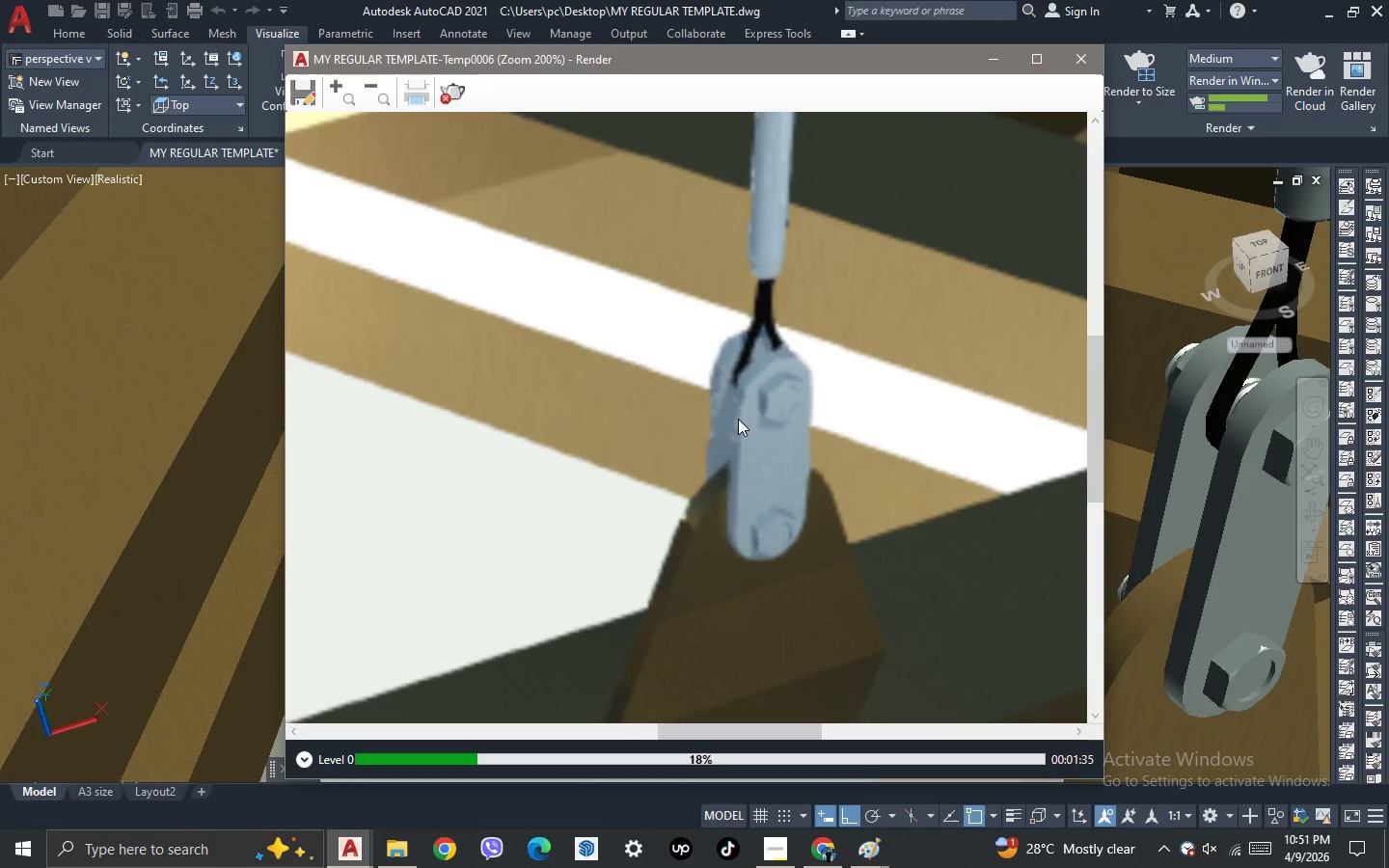 
scroll: coordinate [738, 418], scroll_direction: down, amount: 1.0
 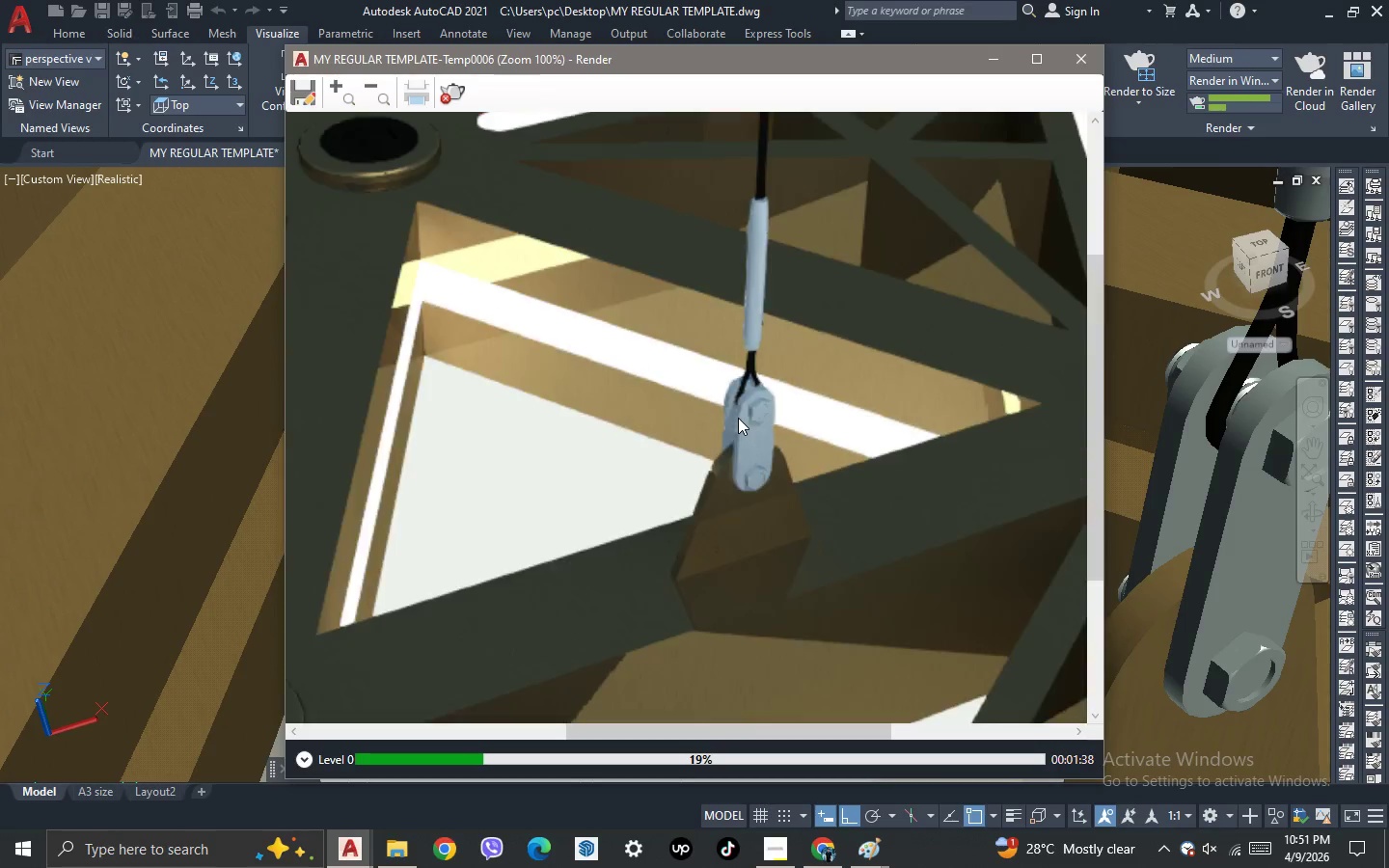 
scroll: coordinate [738, 419], scroll_direction: up, amount: 1.0
 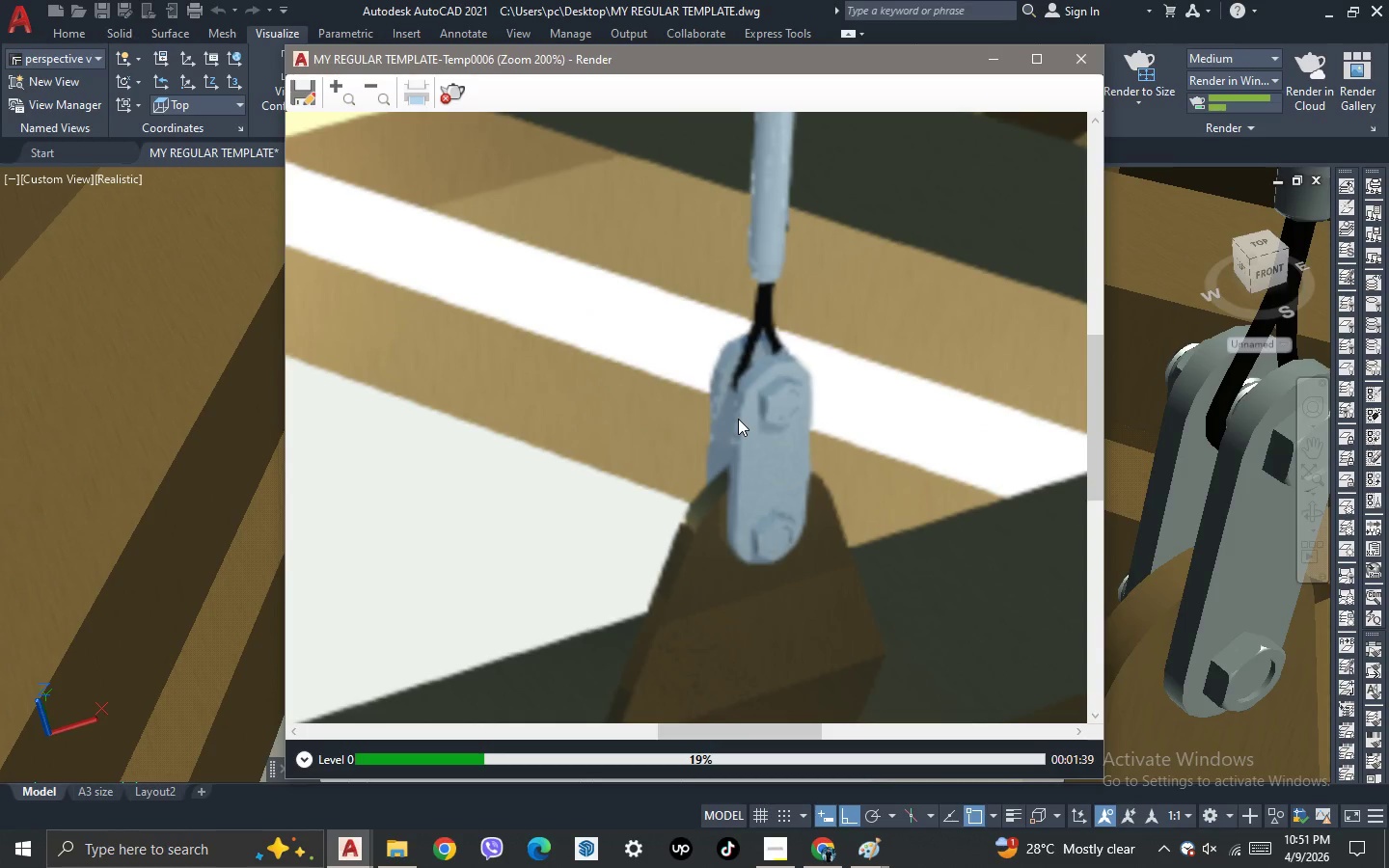 
scroll: coordinate [742, 479], scroll_direction: none, amount: 0.0
 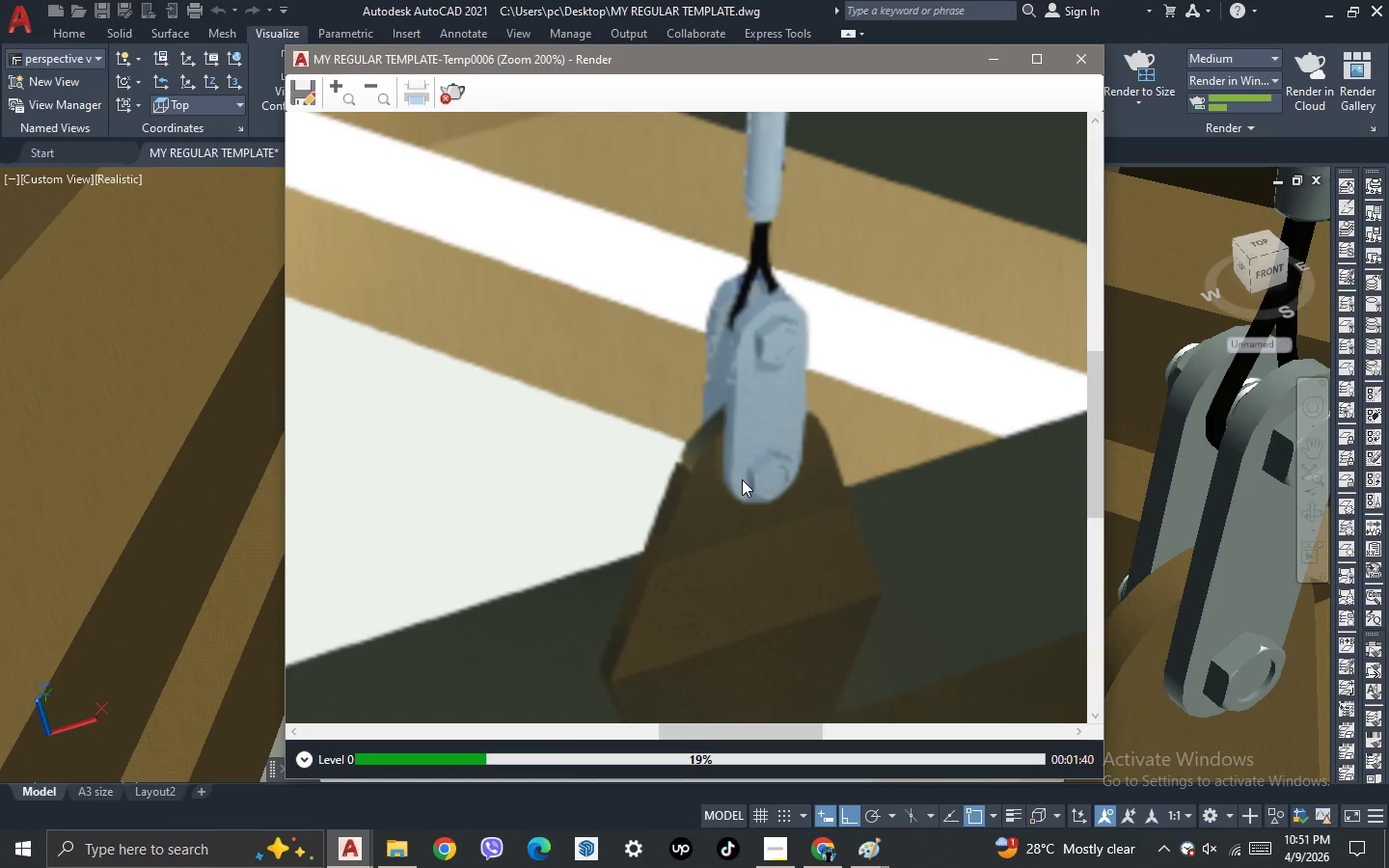 
scroll: coordinate [742, 479], scroll_direction: down, amount: 1.0
 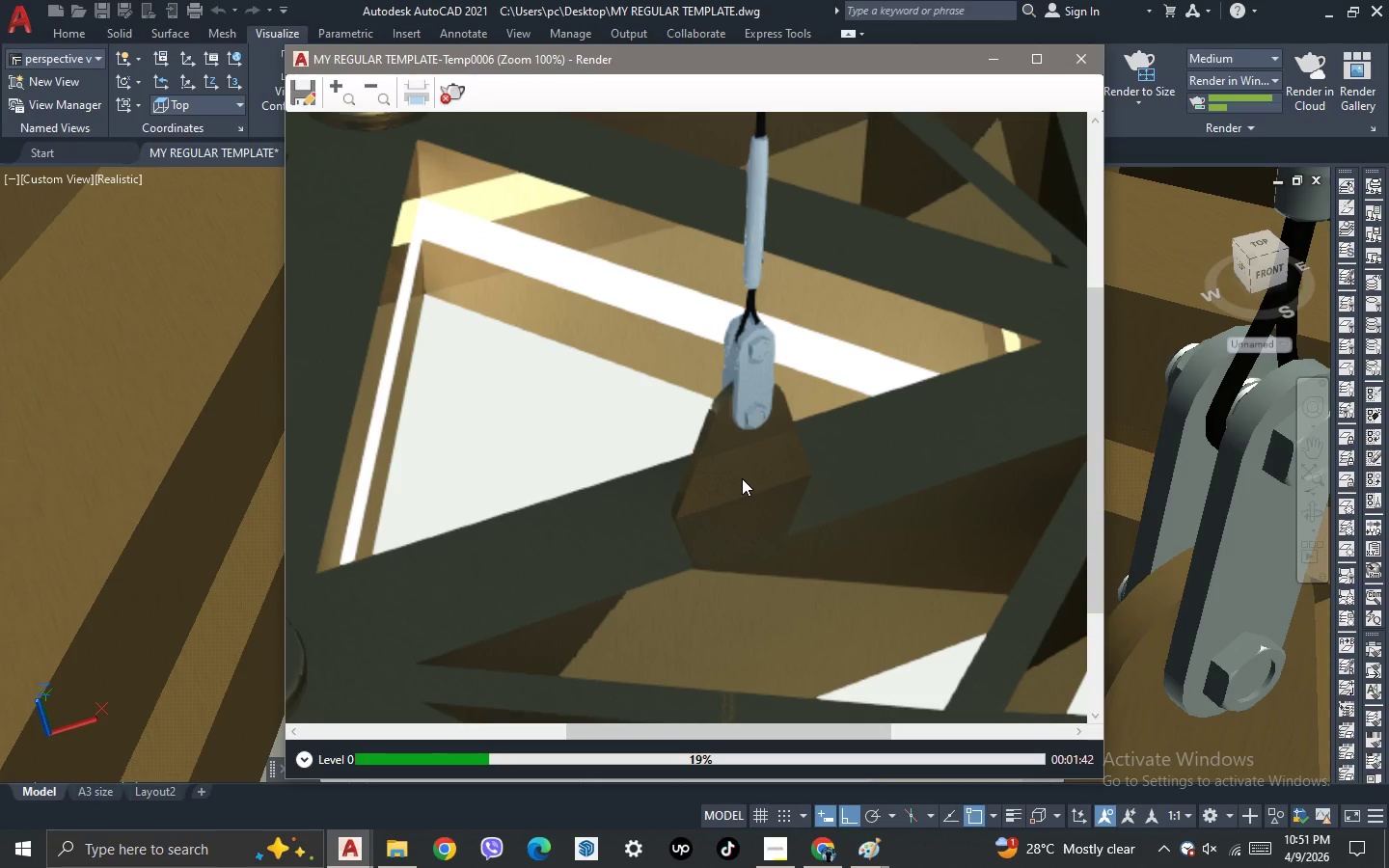 
scroll: coordinate [742, 478], scroll_direction: up, amount: 1.0
 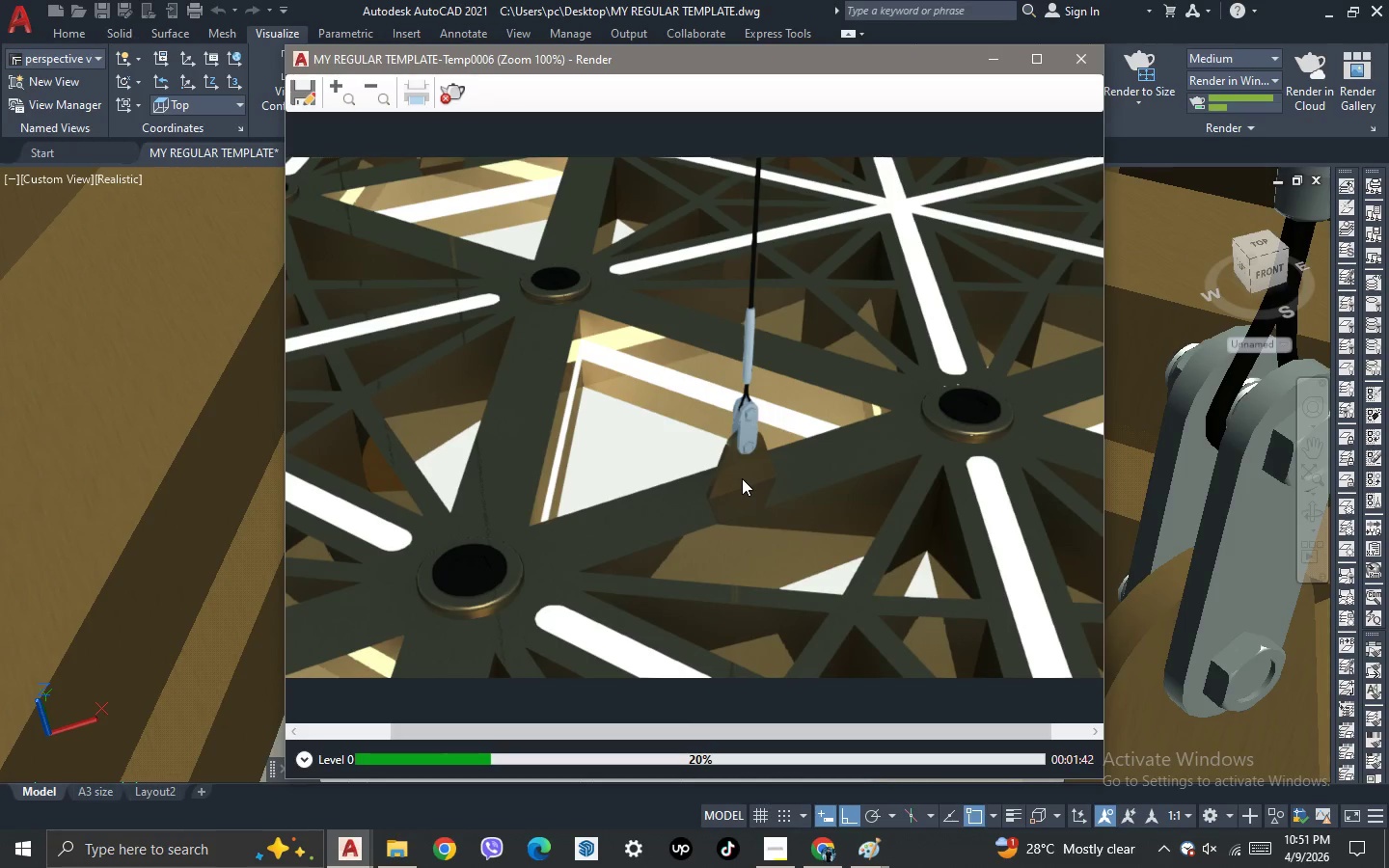 
scroll: coordinate [742, 478], scroll_direction: down, amount: 2.0
 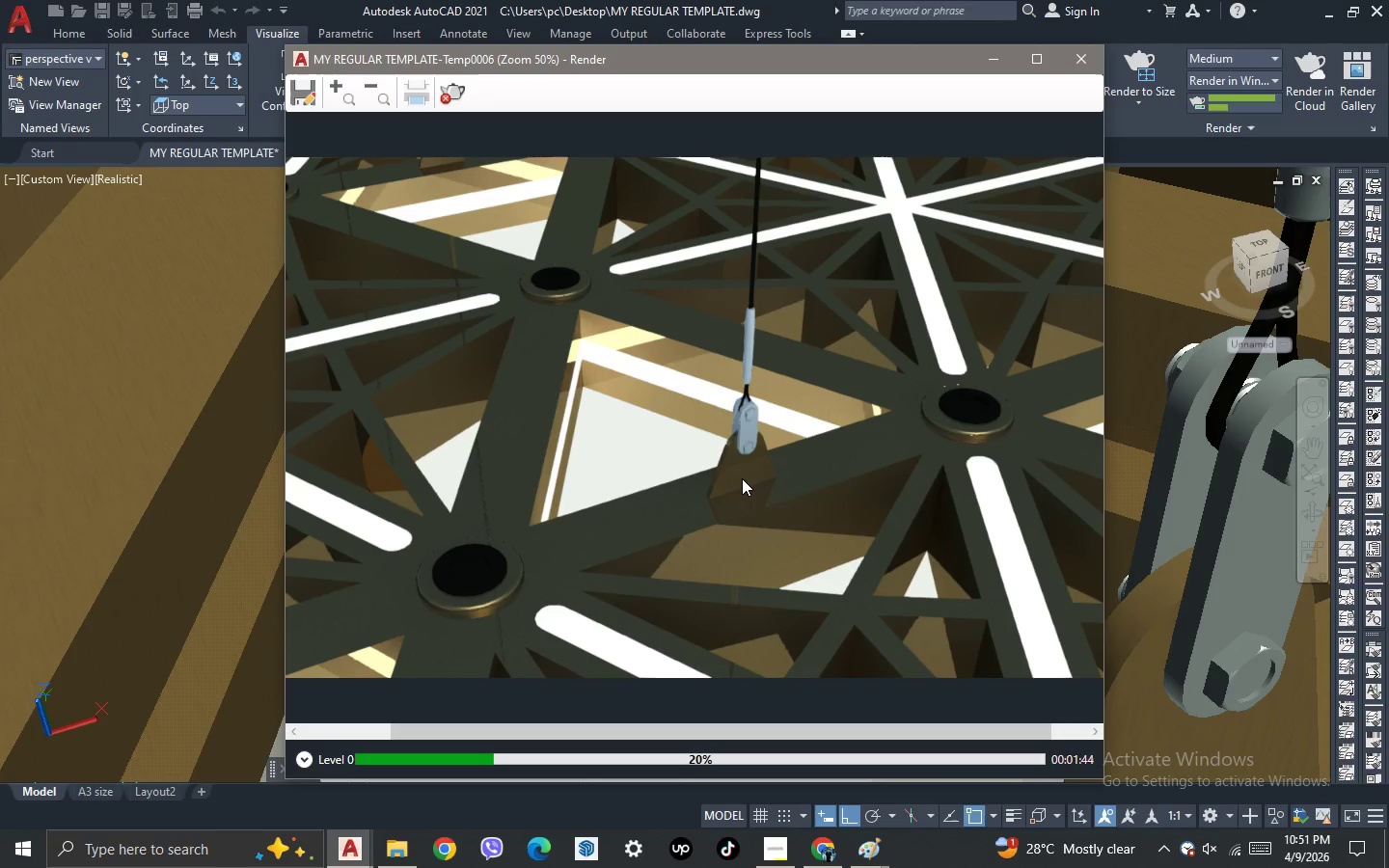 
scroll: coordinate [742, 478], scroll_direction: up, amount: 2.0
 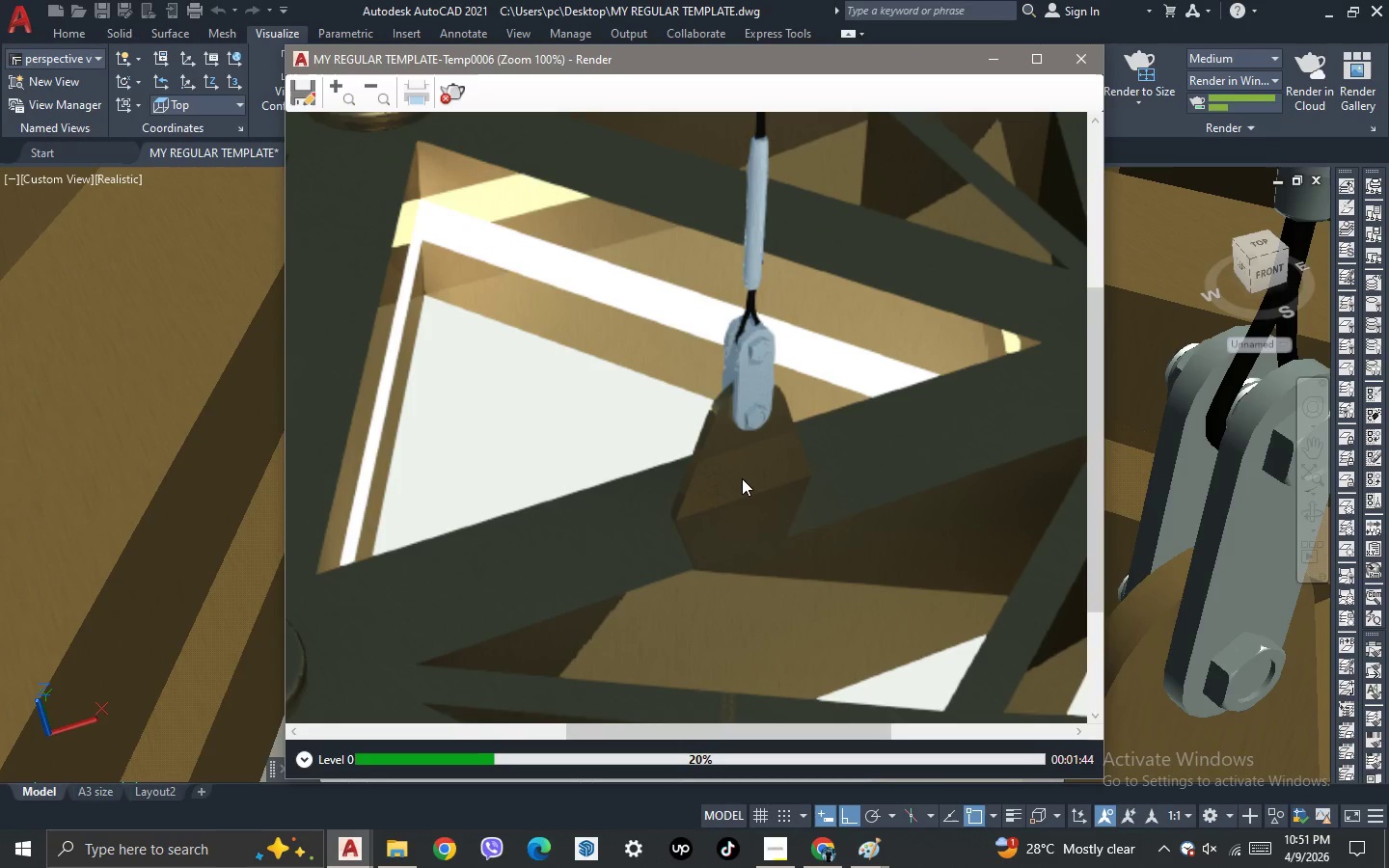 
scroll: coordinate [742, 478], scroll_direction: down, amount: 1.0
 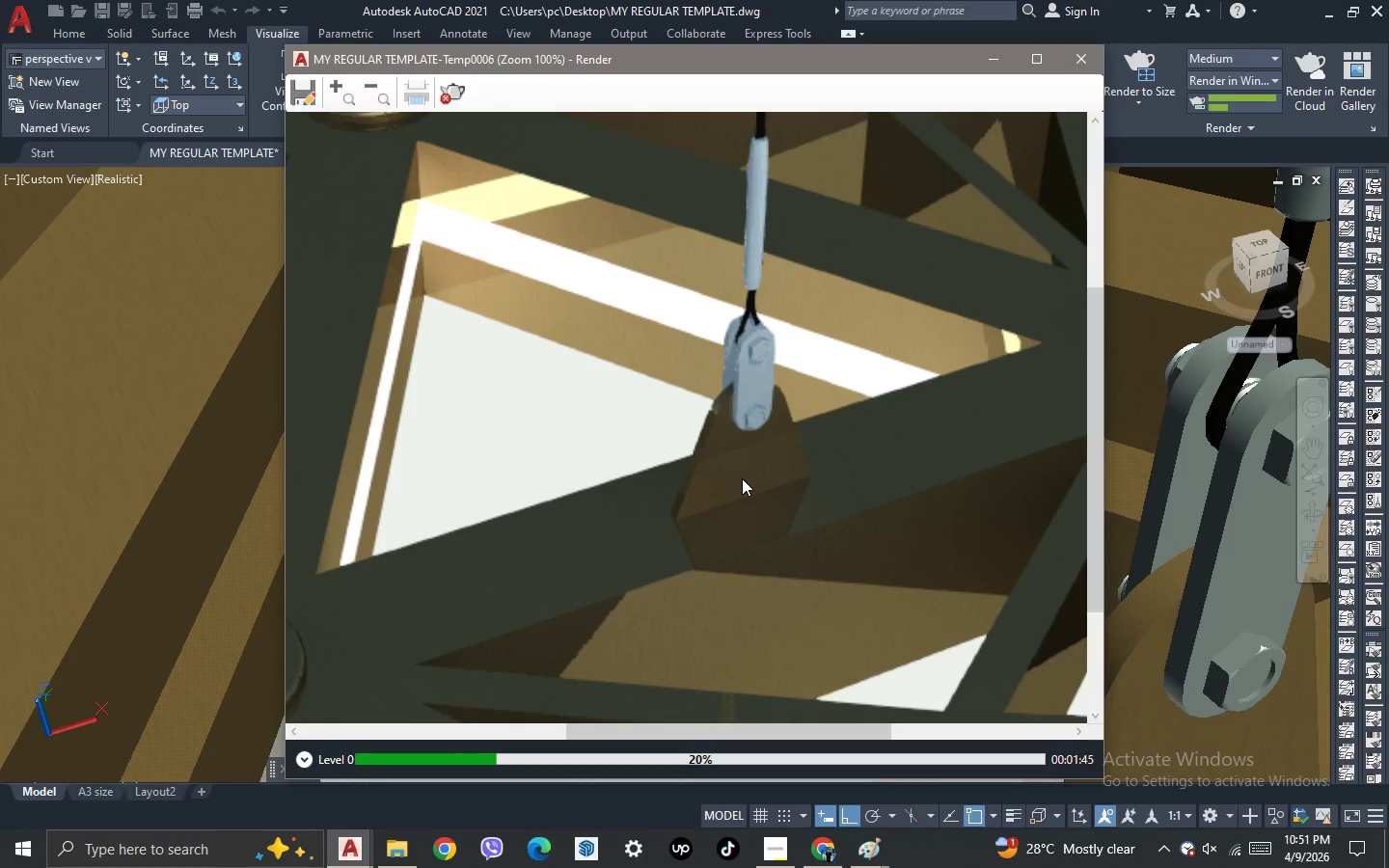 
scroll: coordinate [742, 477], scroll_direction: up, amount: 1.0
 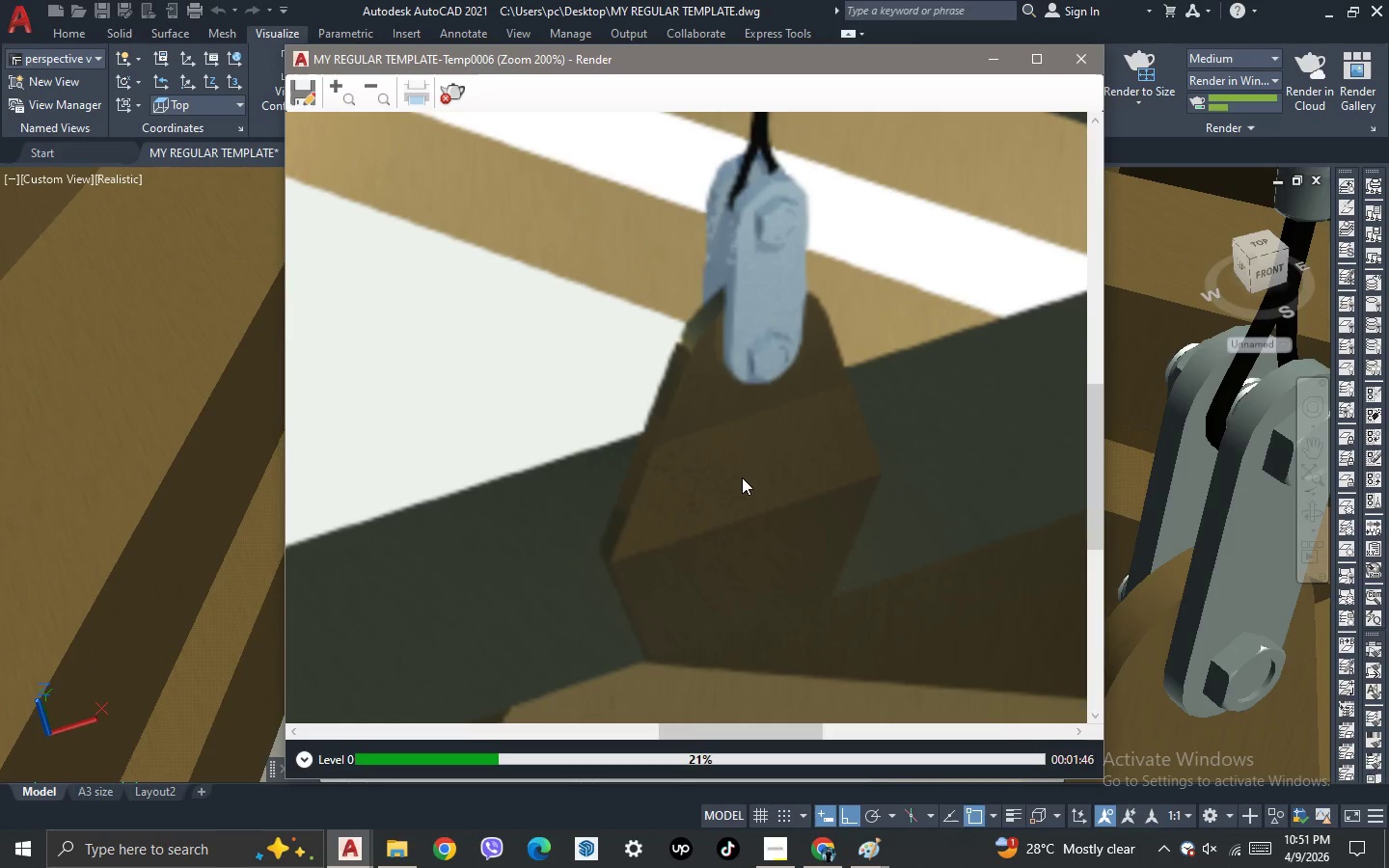 
scroll: coordinate [742, 477], scroll_direction: none, amount: 0.0
 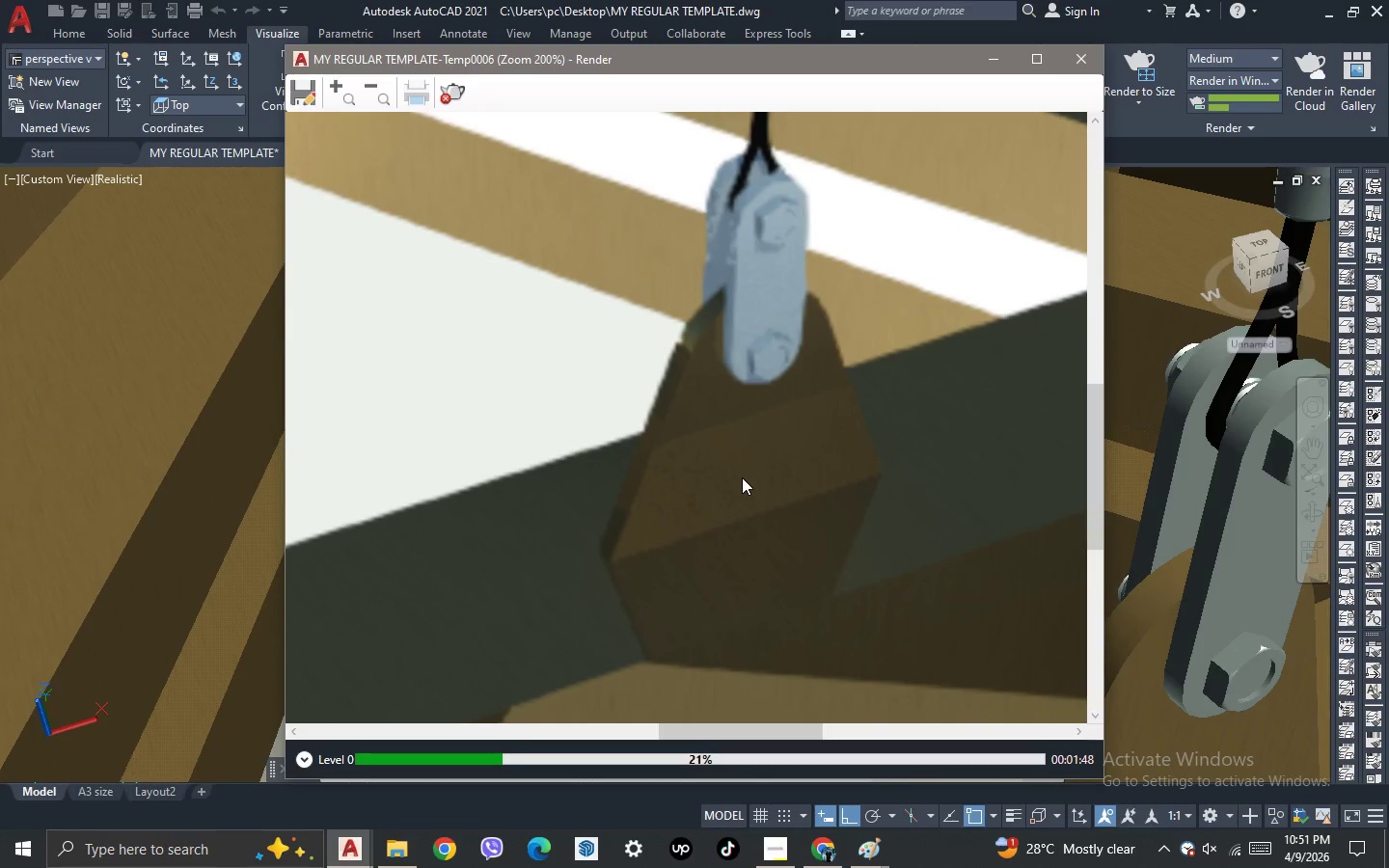 
scroll: coordinate [742, 477], scroll_direction: up, amount: 1.0
 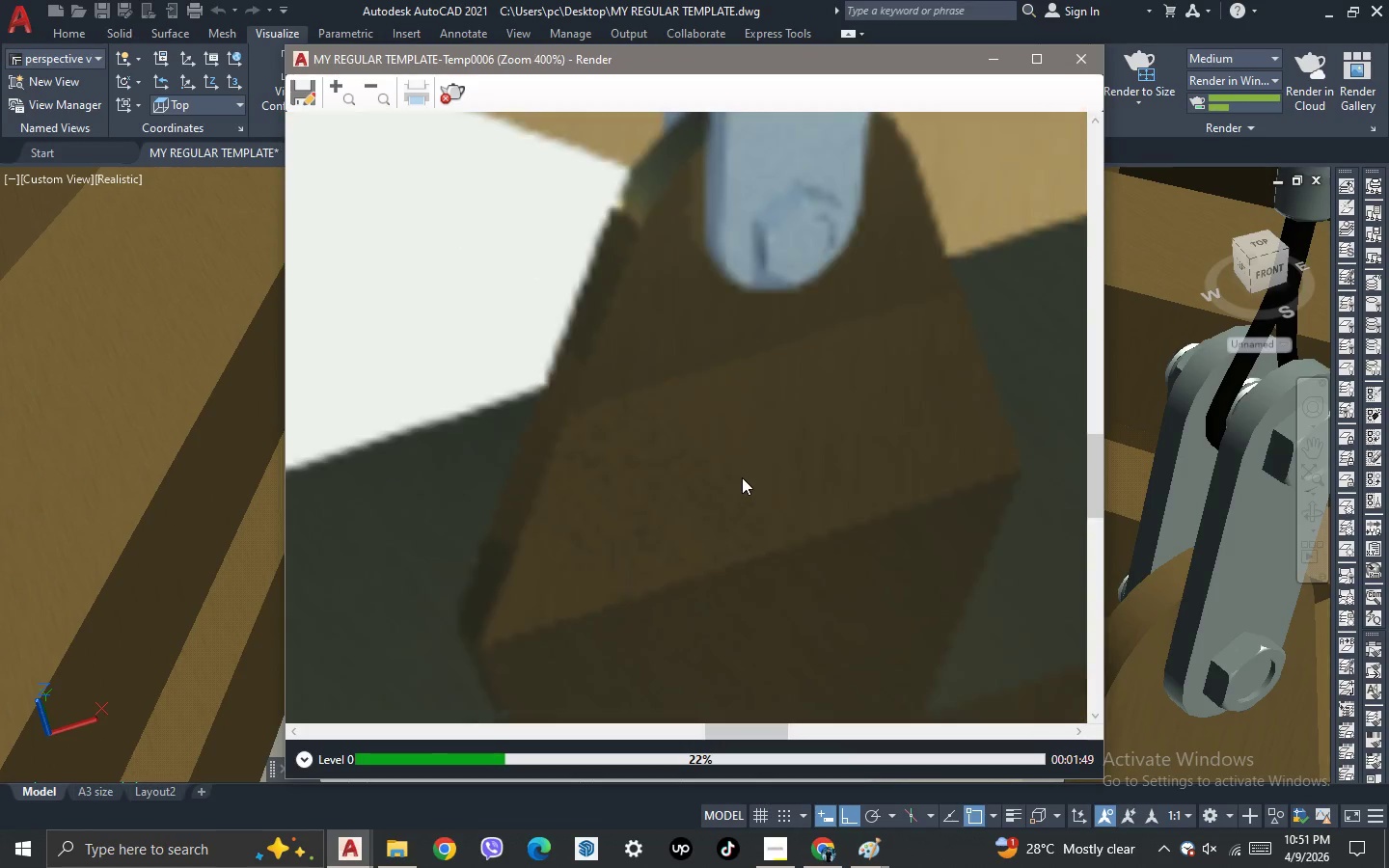 
scroll: coordinate [742, 477], scroll_direction: down, amount: 2.0
 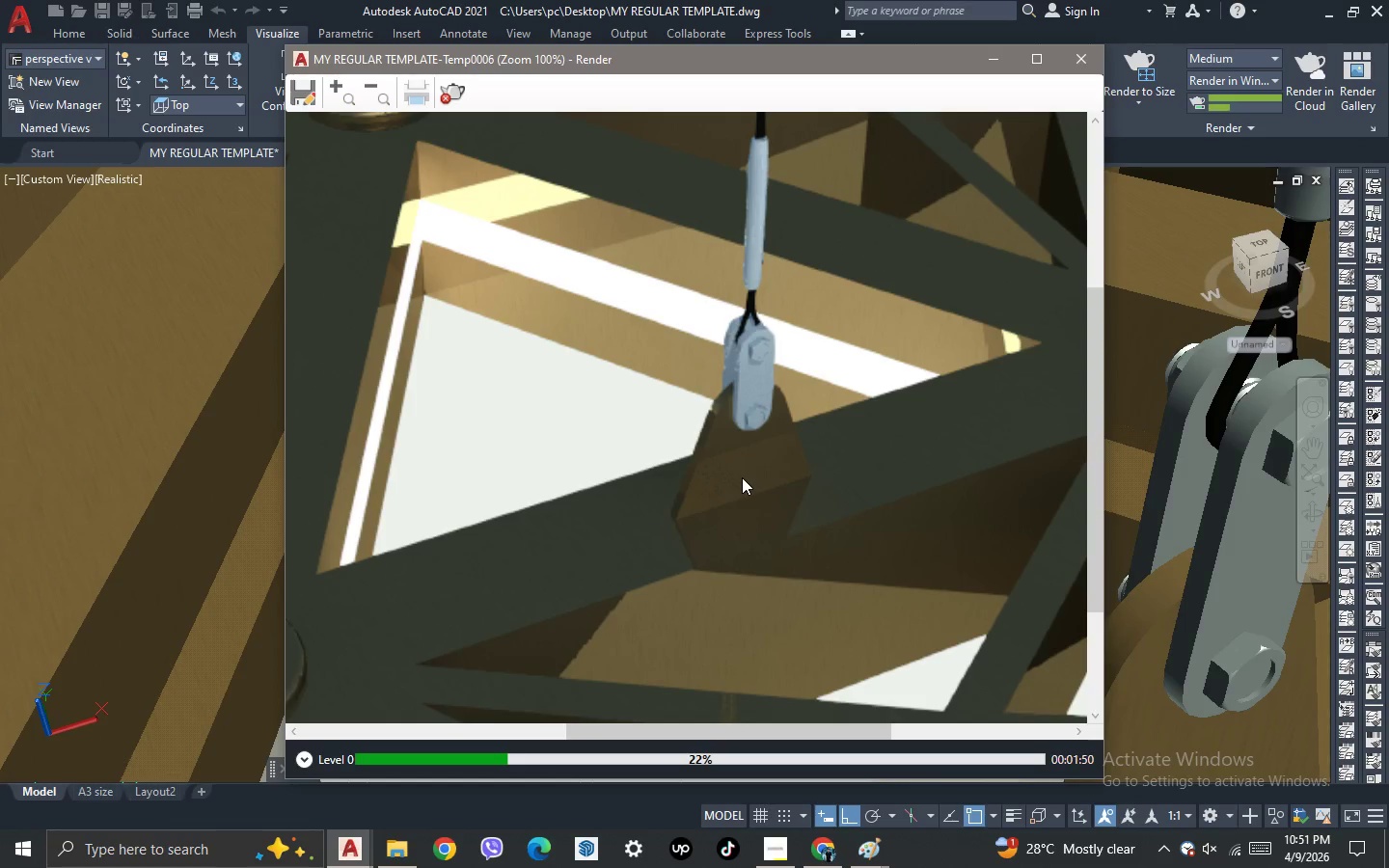 
scroll: coordinate [742, 477], scroll_direction: up, amount: 1.0
 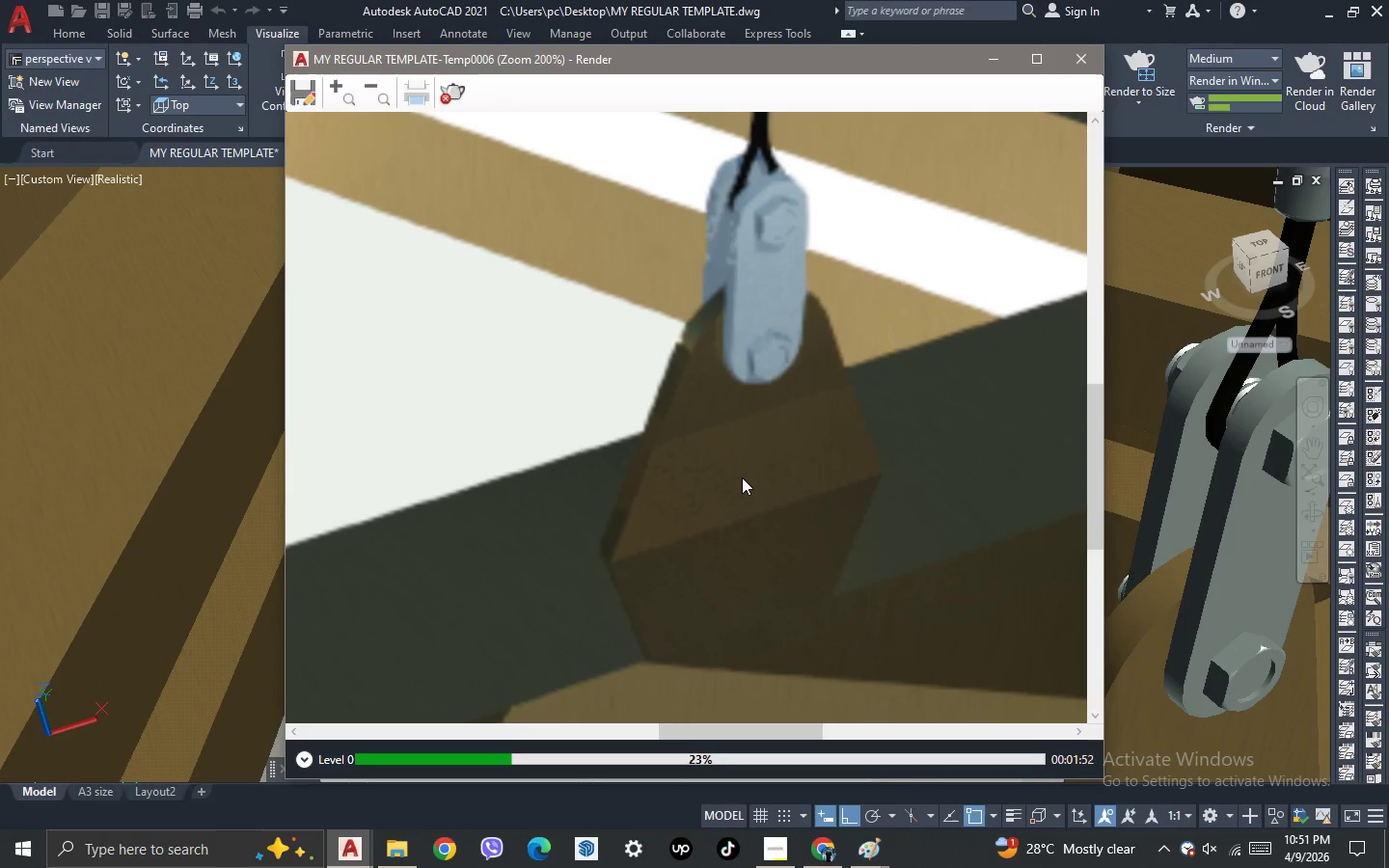 
scroll: coordinate [742, 477], scroll_direction: none, amount: 0.0
 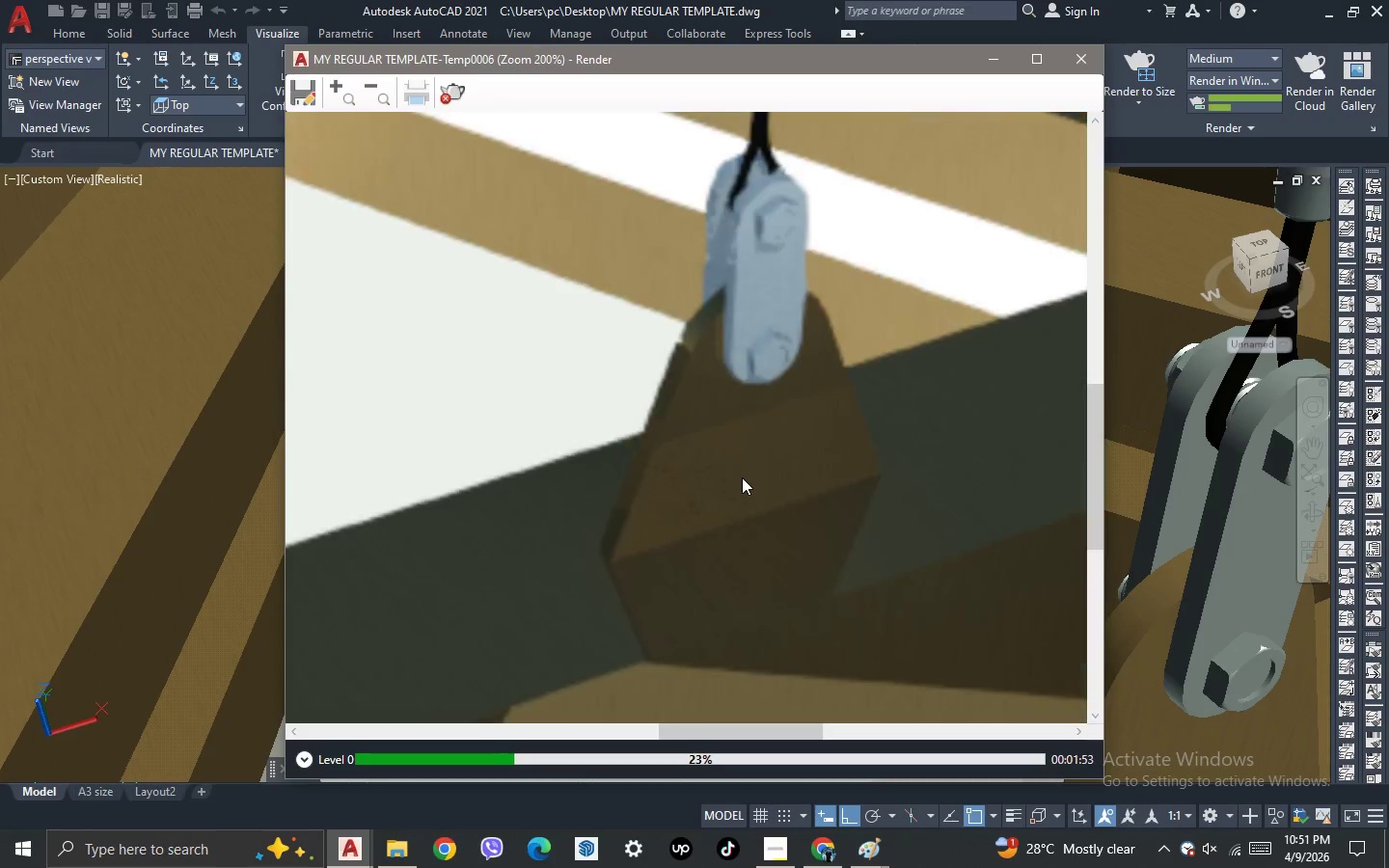 
scroll: coordinate [742, 477], scroll_direction: up, amount: 1.0
 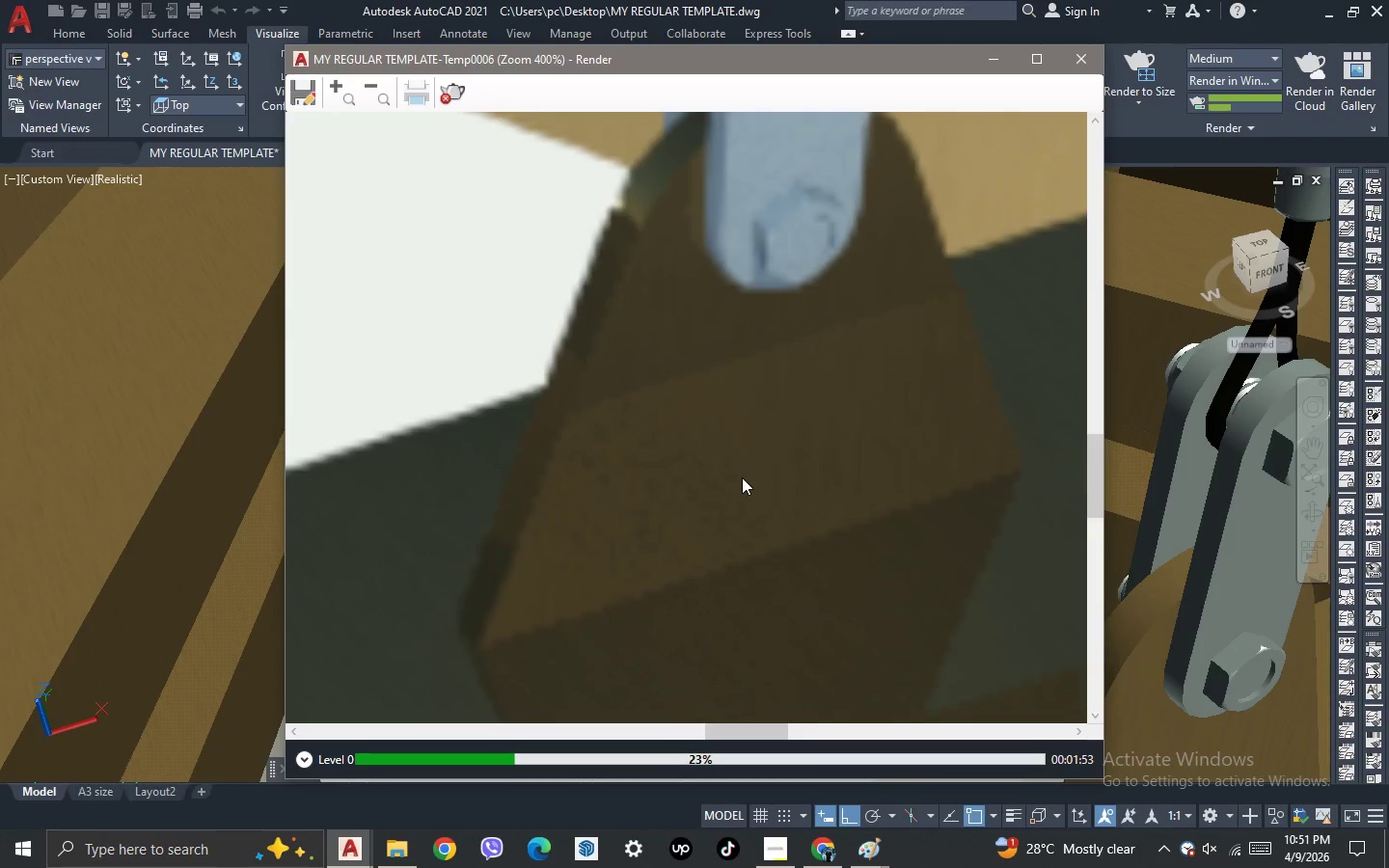 
scroll: coordinate [742, 477], scroll_direction: down, amount: 1.0
 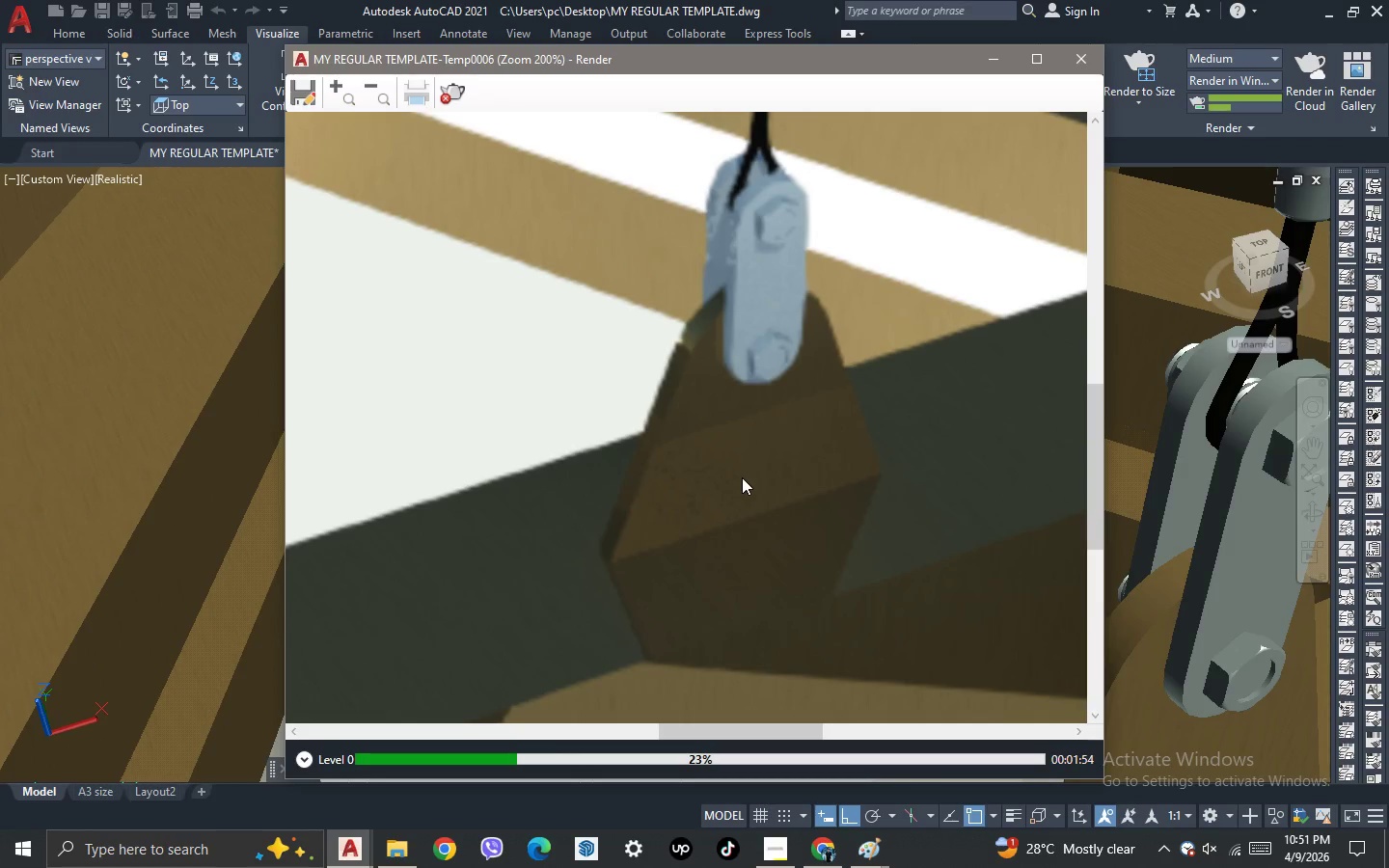 
scroll: coordinate [742, 477], scroll_direction: up, amount: 1.0
 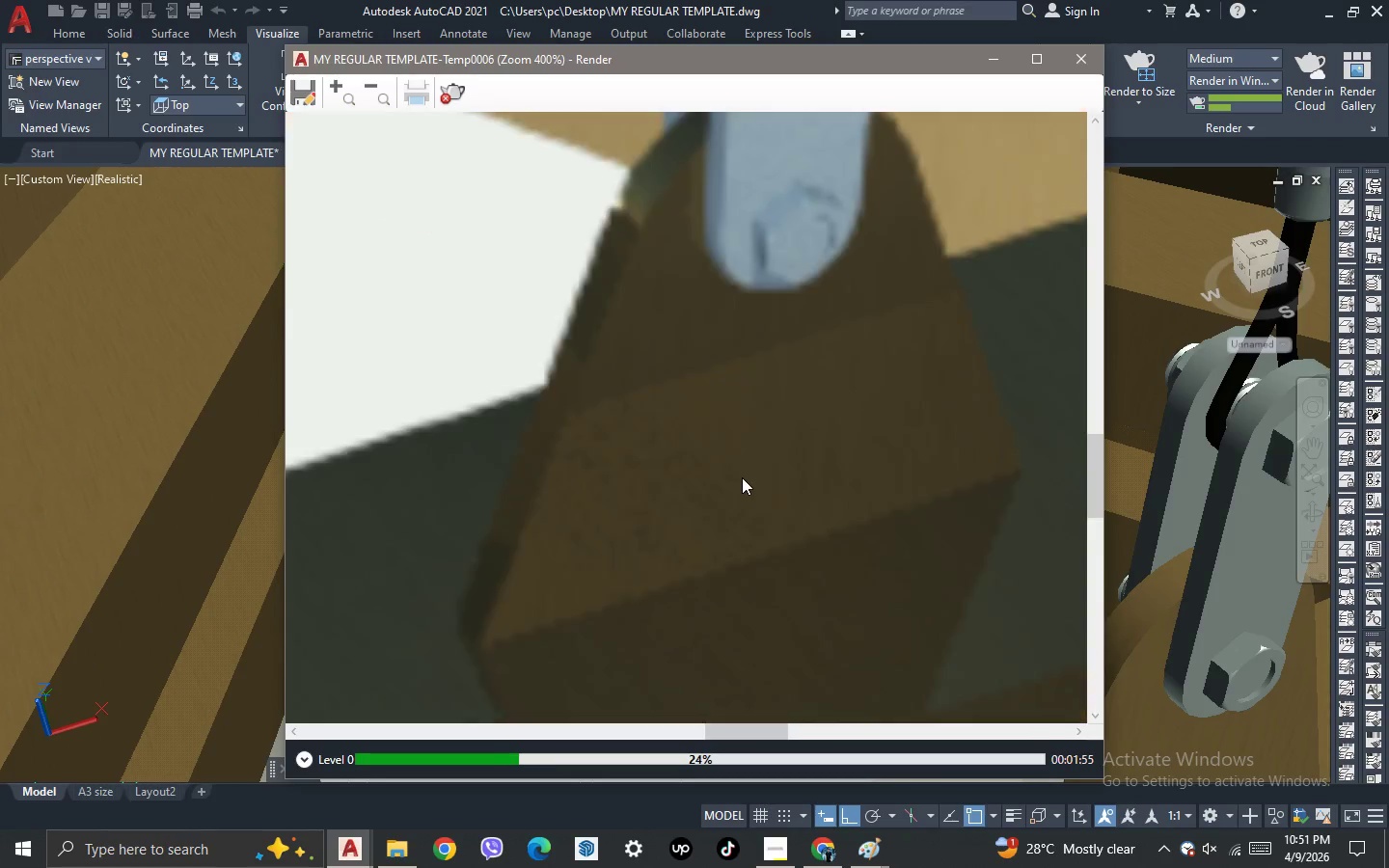 
scroll: coordinate [679, 466], scroll_direction: down, amount: 4.0
 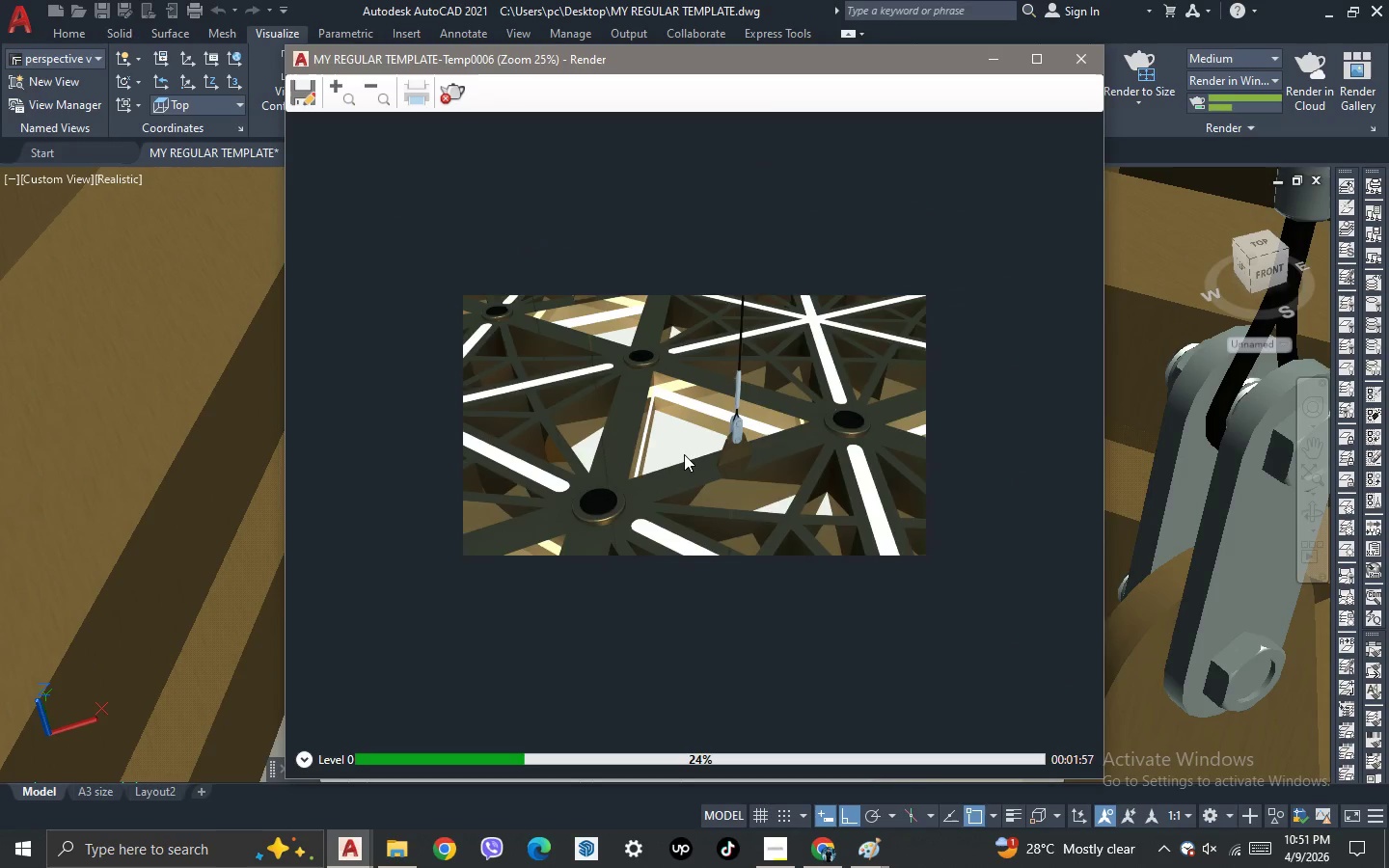 
scroll: coordinate [696, 416], scroll_direction: up, amount: 1.0
 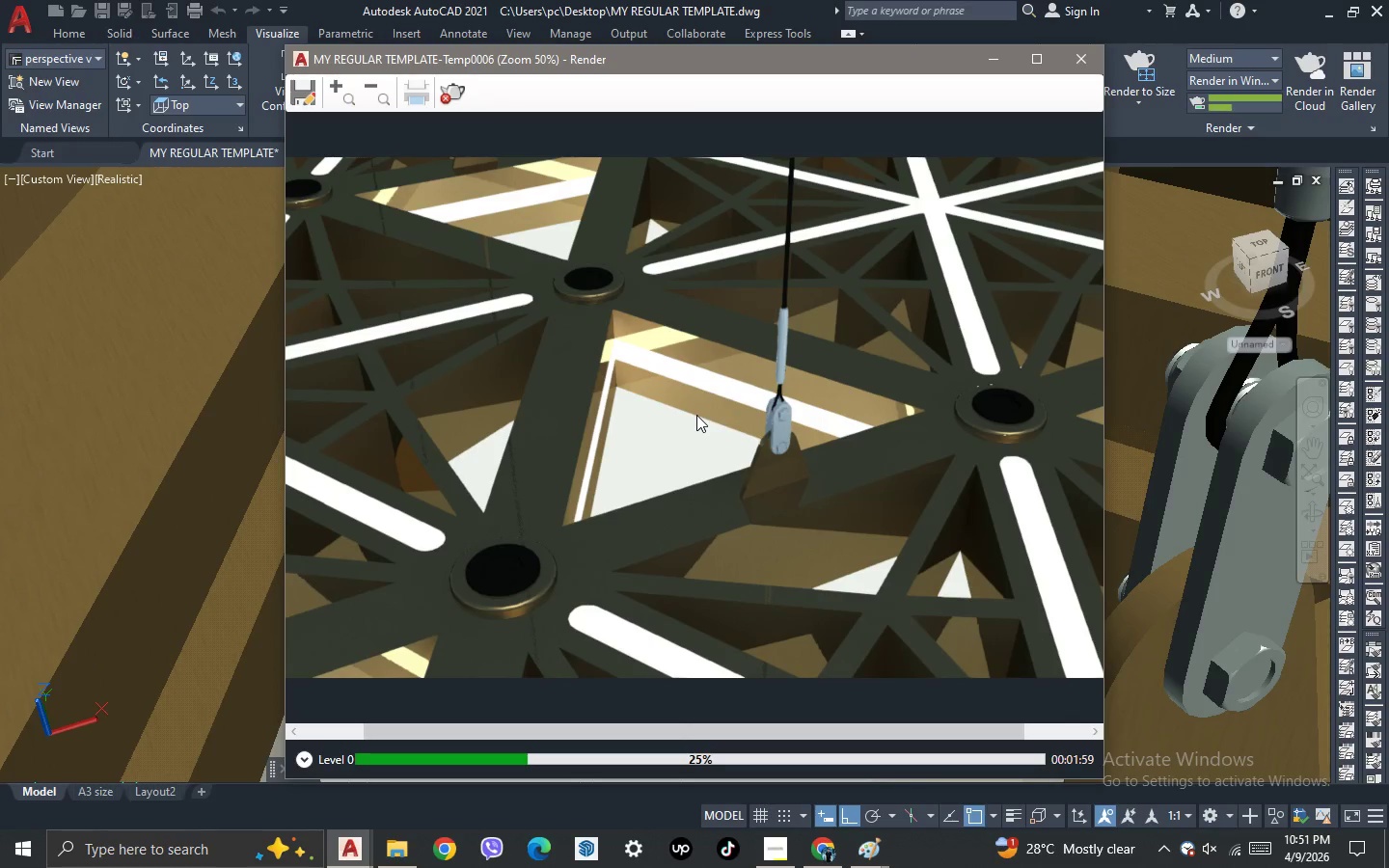 
scroll: coordinate [696, 415], scroll_direction: down, amount: 1.0
 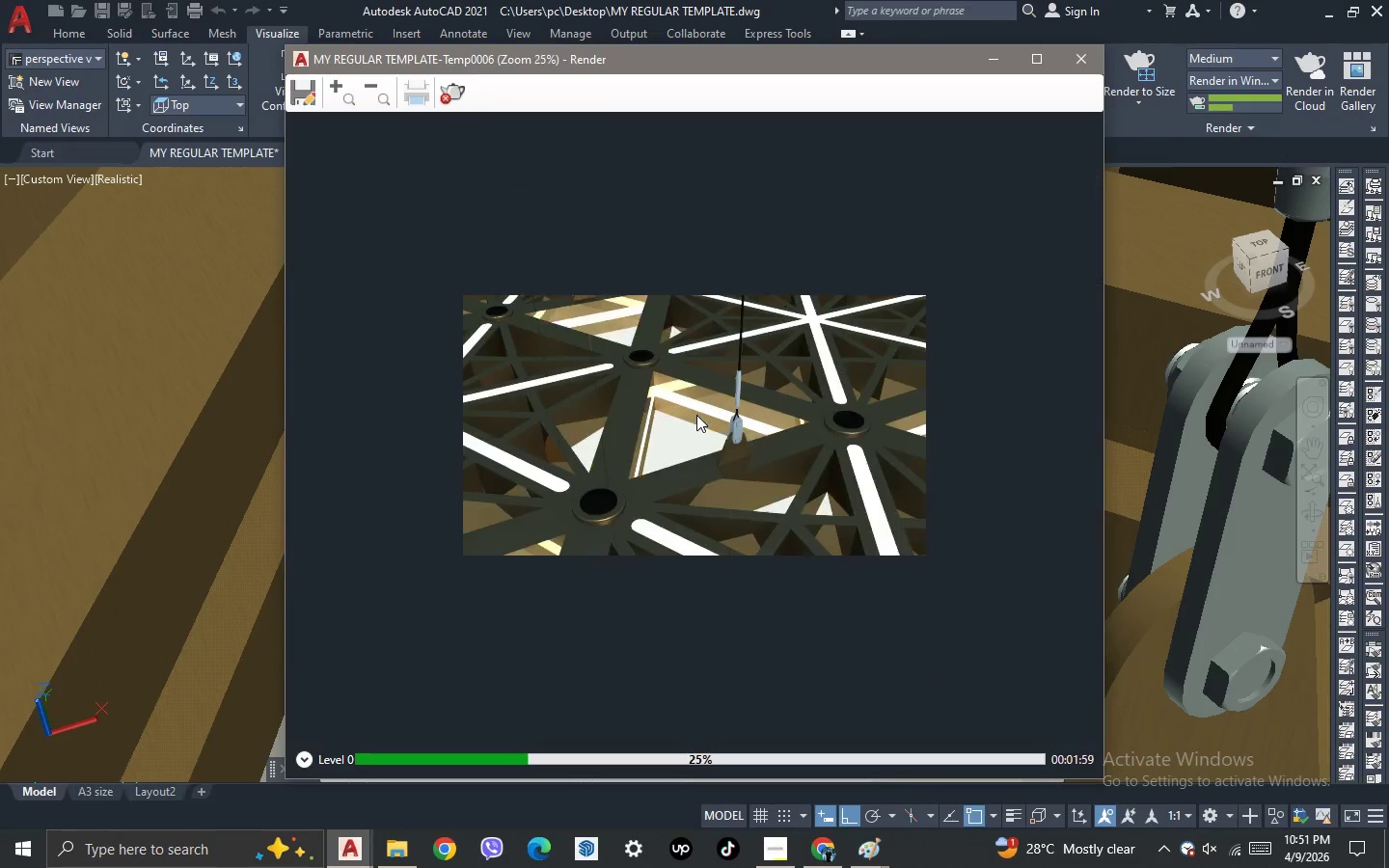 
scroll: coordinate [696, 415], scroll_direction: up, amount: 1.0
 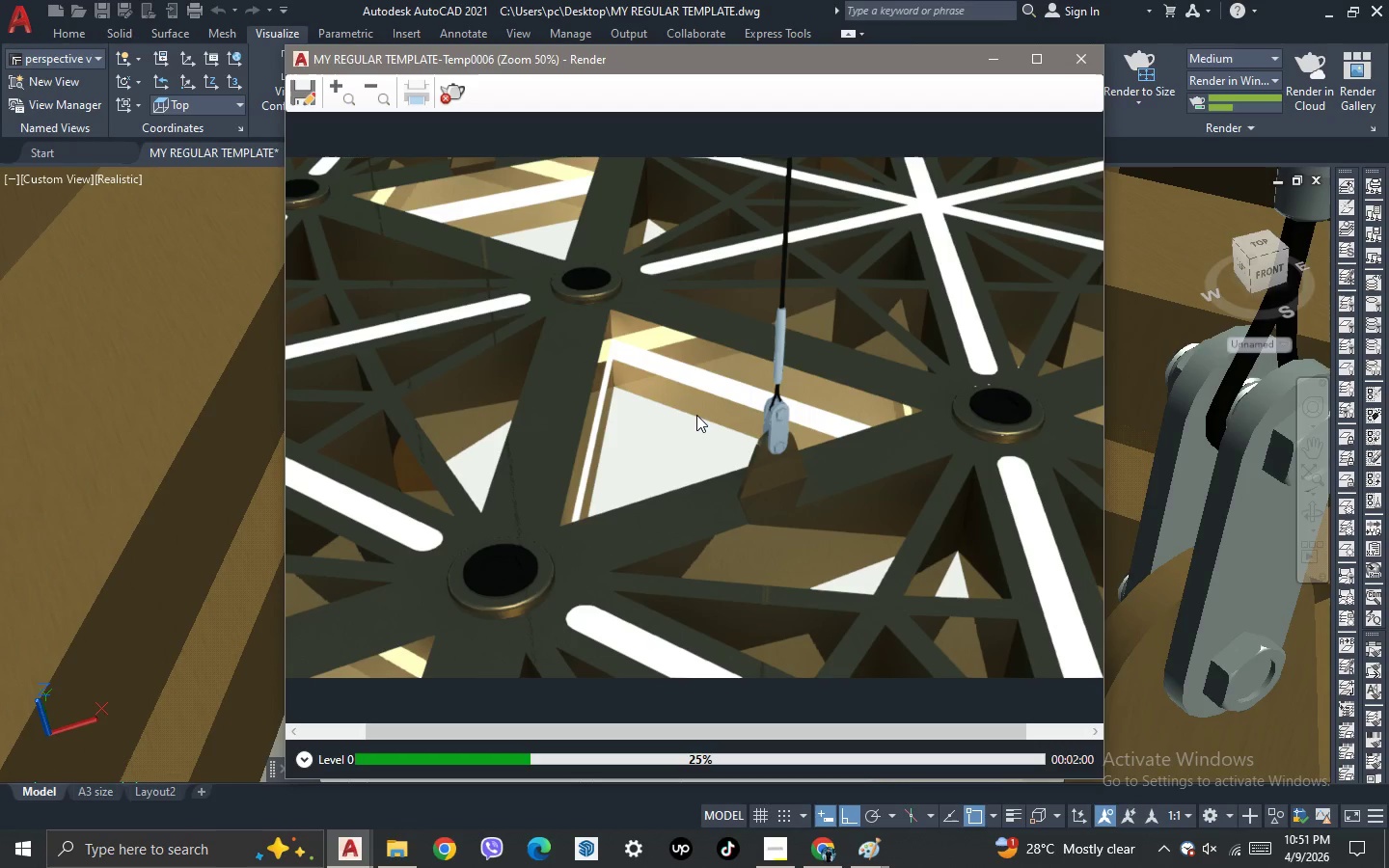 
scroll: coordinate [696, 415], scroll_direction: none, amount: 0.0
 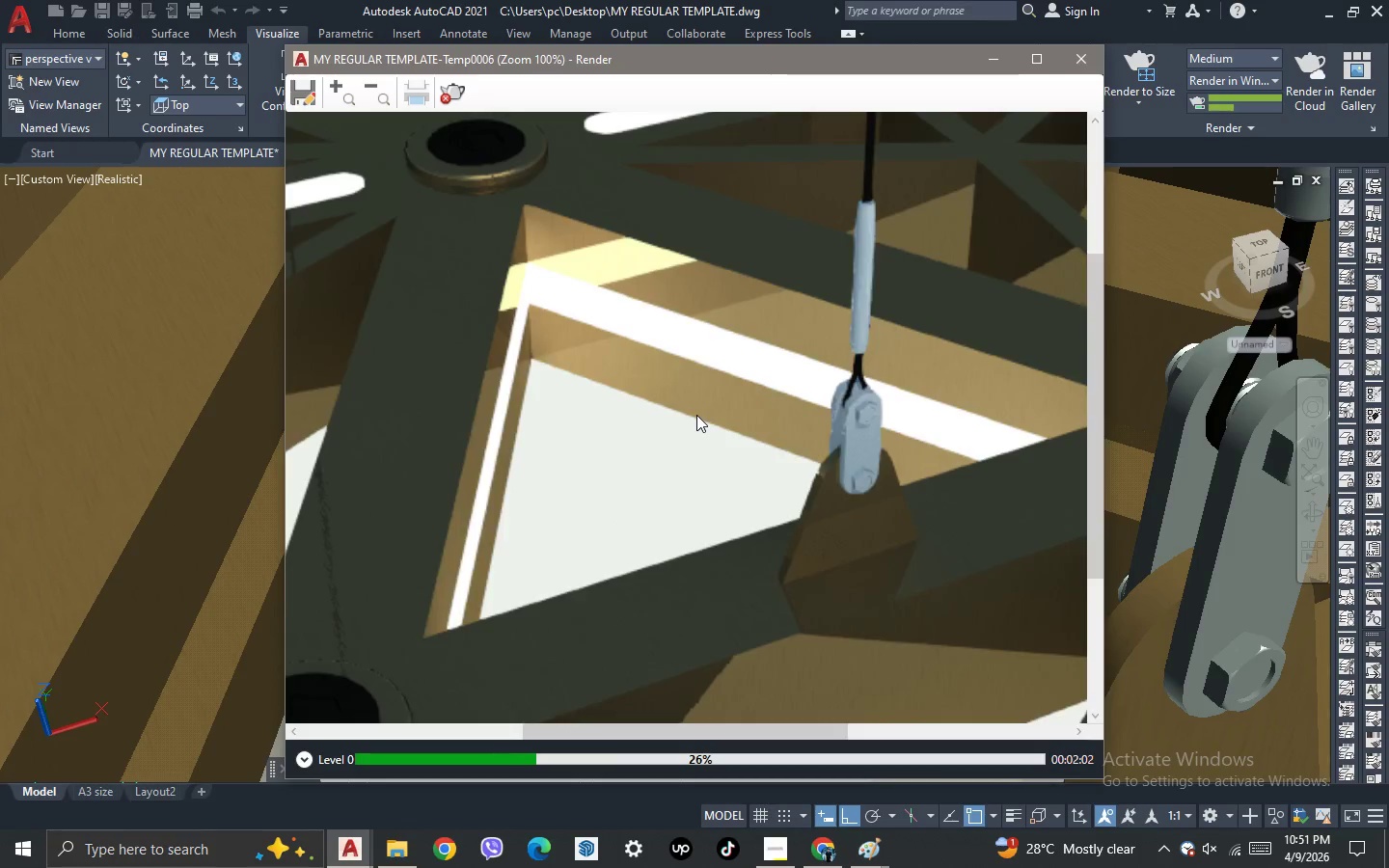 
scroll: coordinate [696, 415], scroll_direction: up, amount: 1.0
 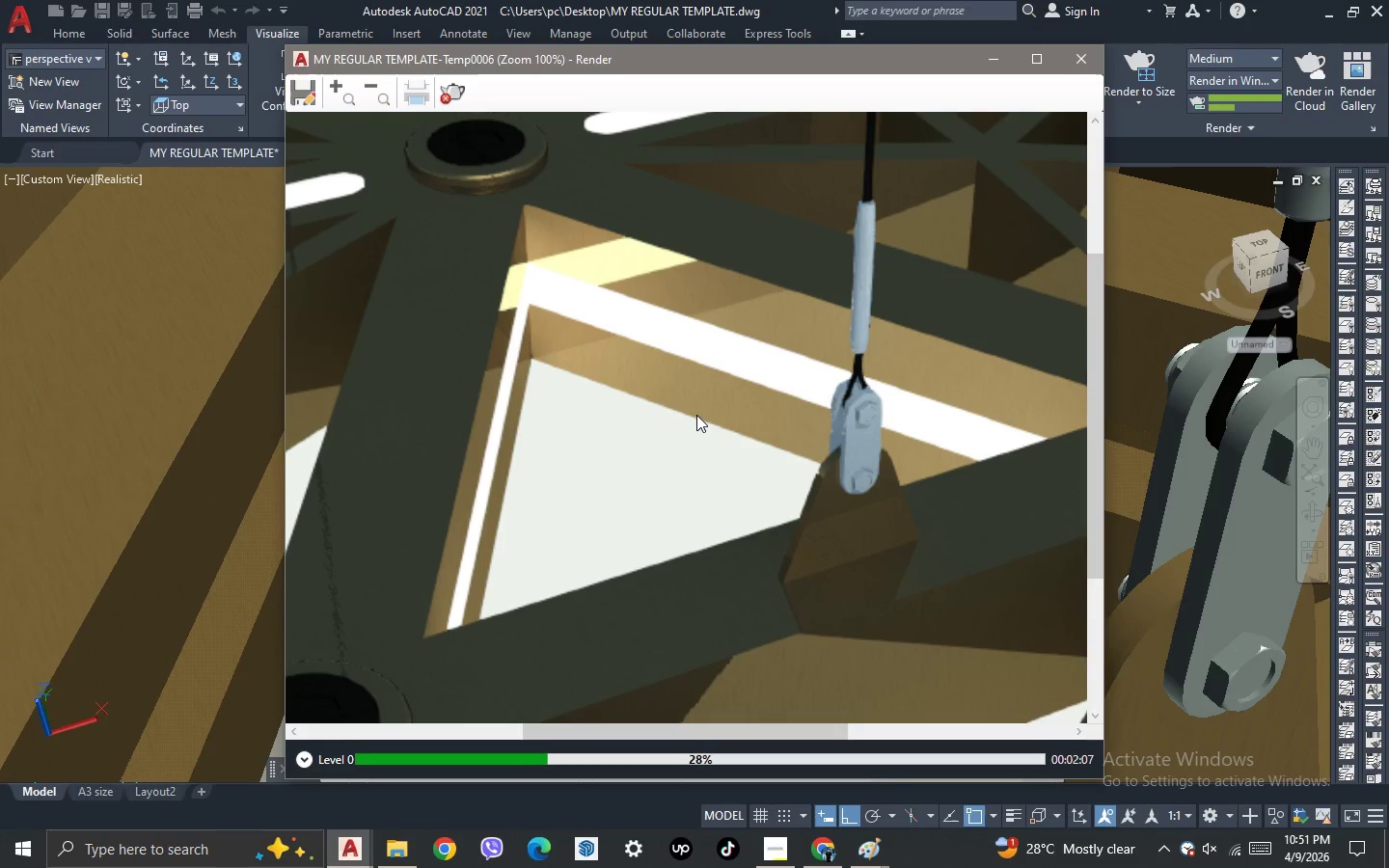 
scroll: coordinate [696, 415], scroll_direction: down, amount: 3.0
 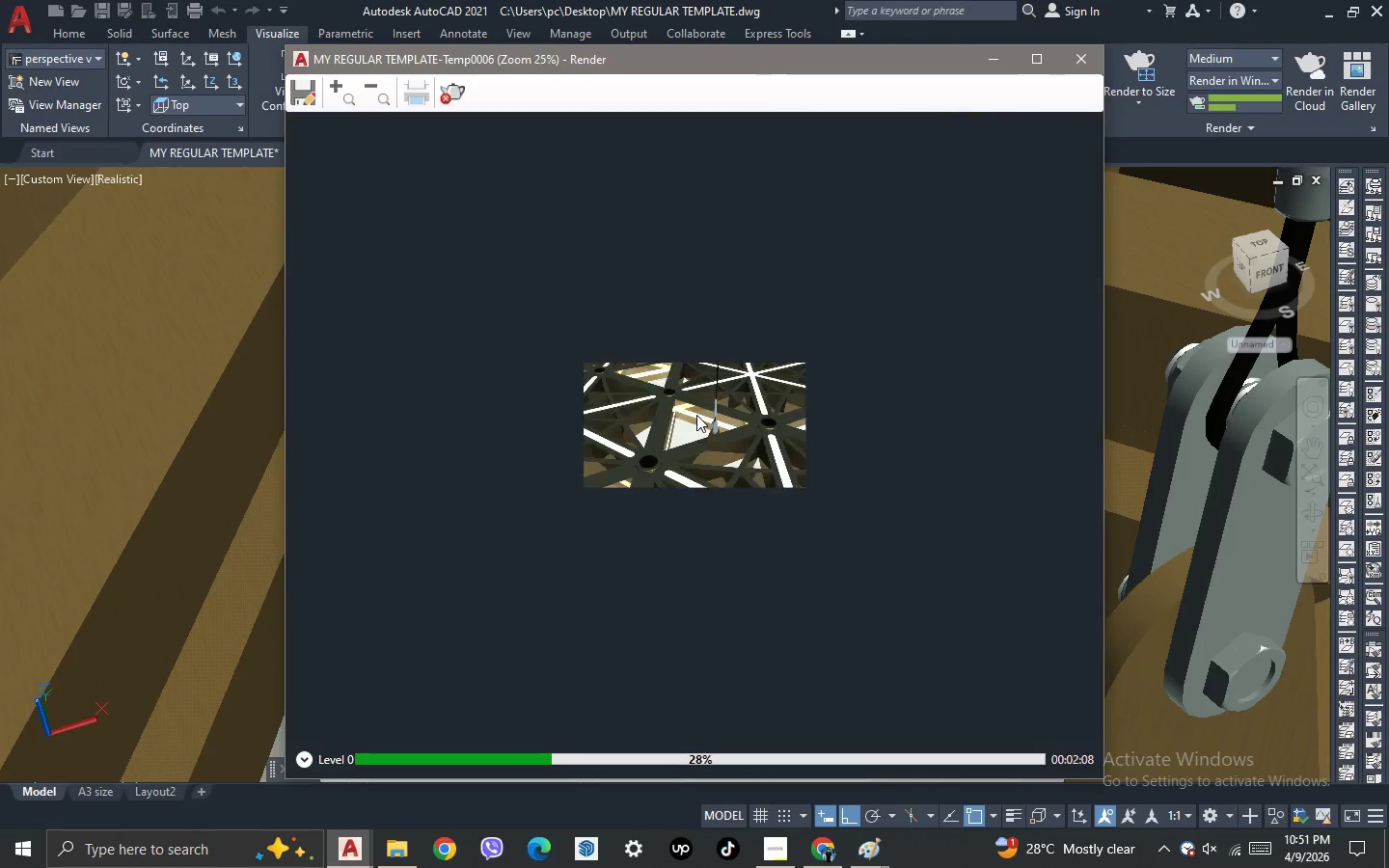 
scroll: coordinate [696, 414], scroll_direction: up, amount: 2.0
 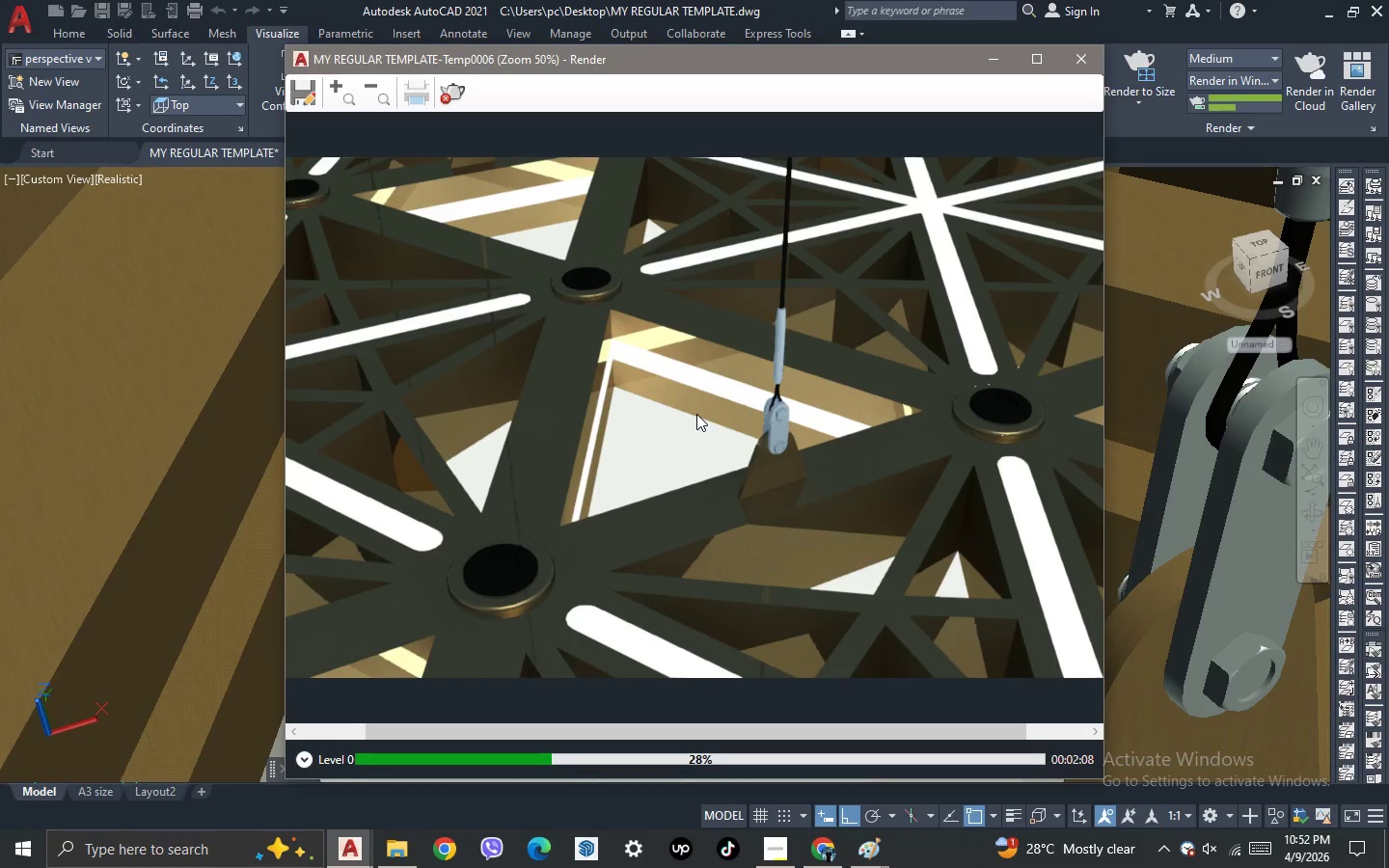 
scroll: coordinate [695, 412], scroll_direction: down, amount: 1.0
 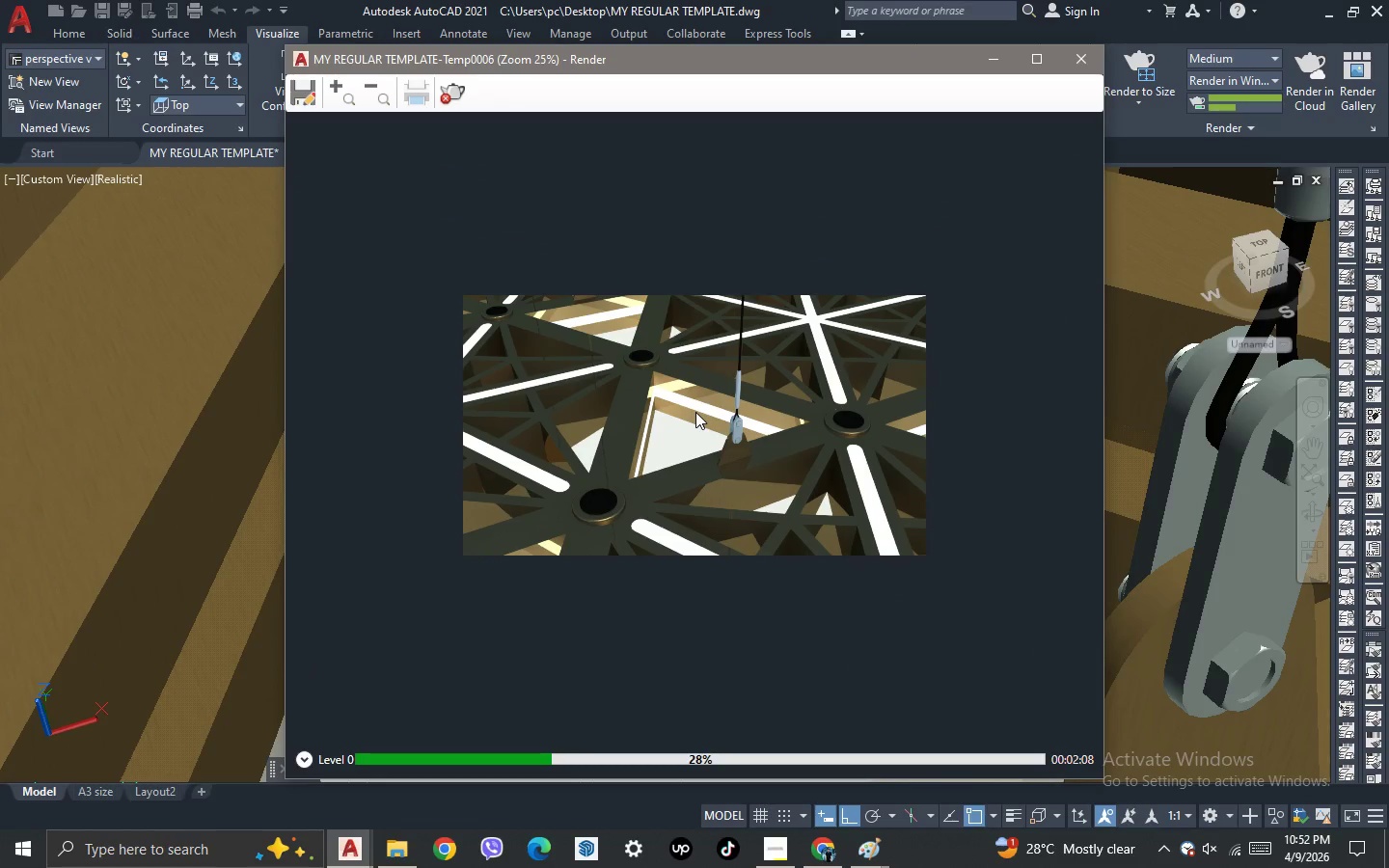 
scroll: coordinate [695, 412], scroll_direction: up, amount: 1.0
 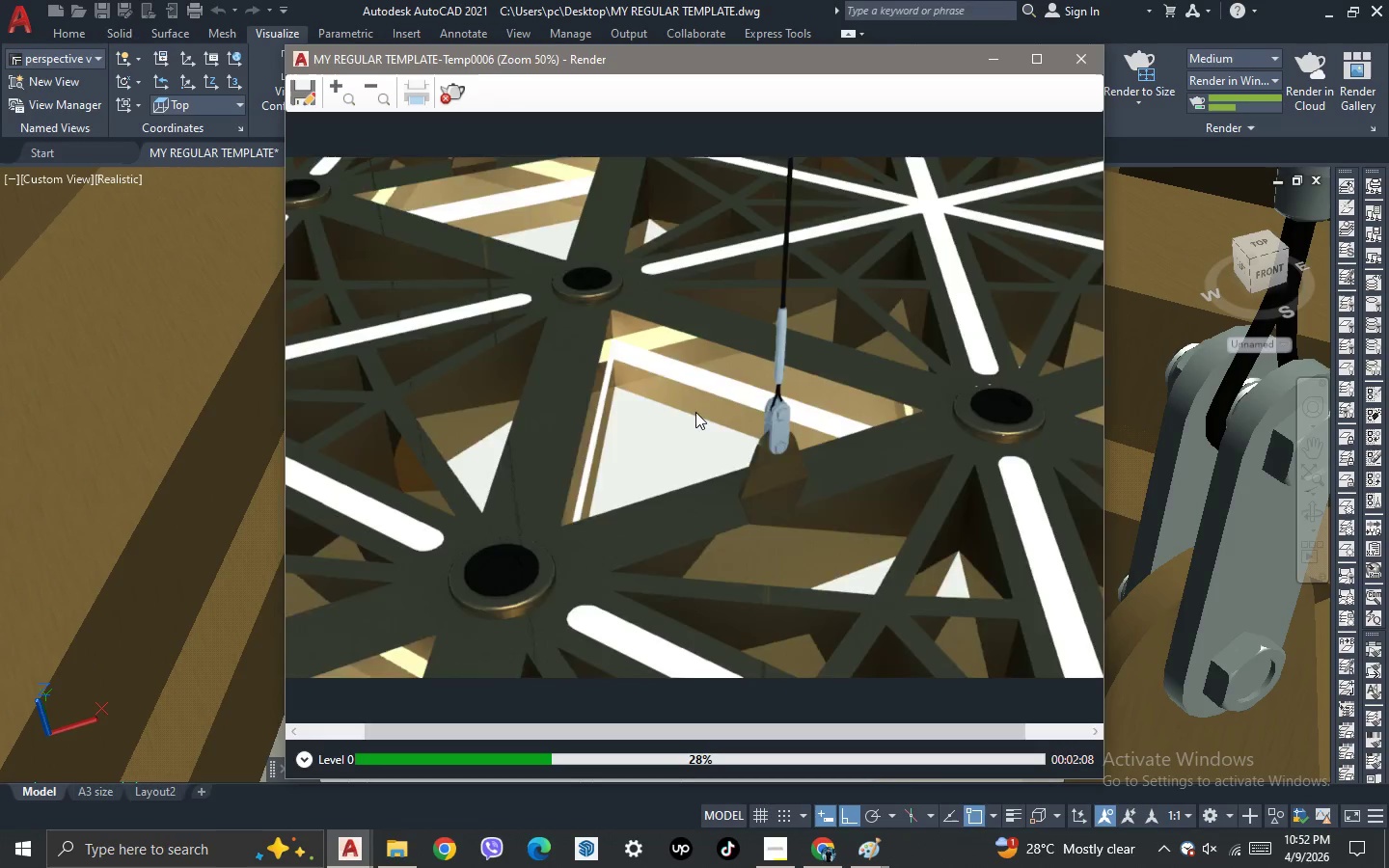 
scroll: coordinate [695, 412], scroll_direction: down, amount: 1.0
 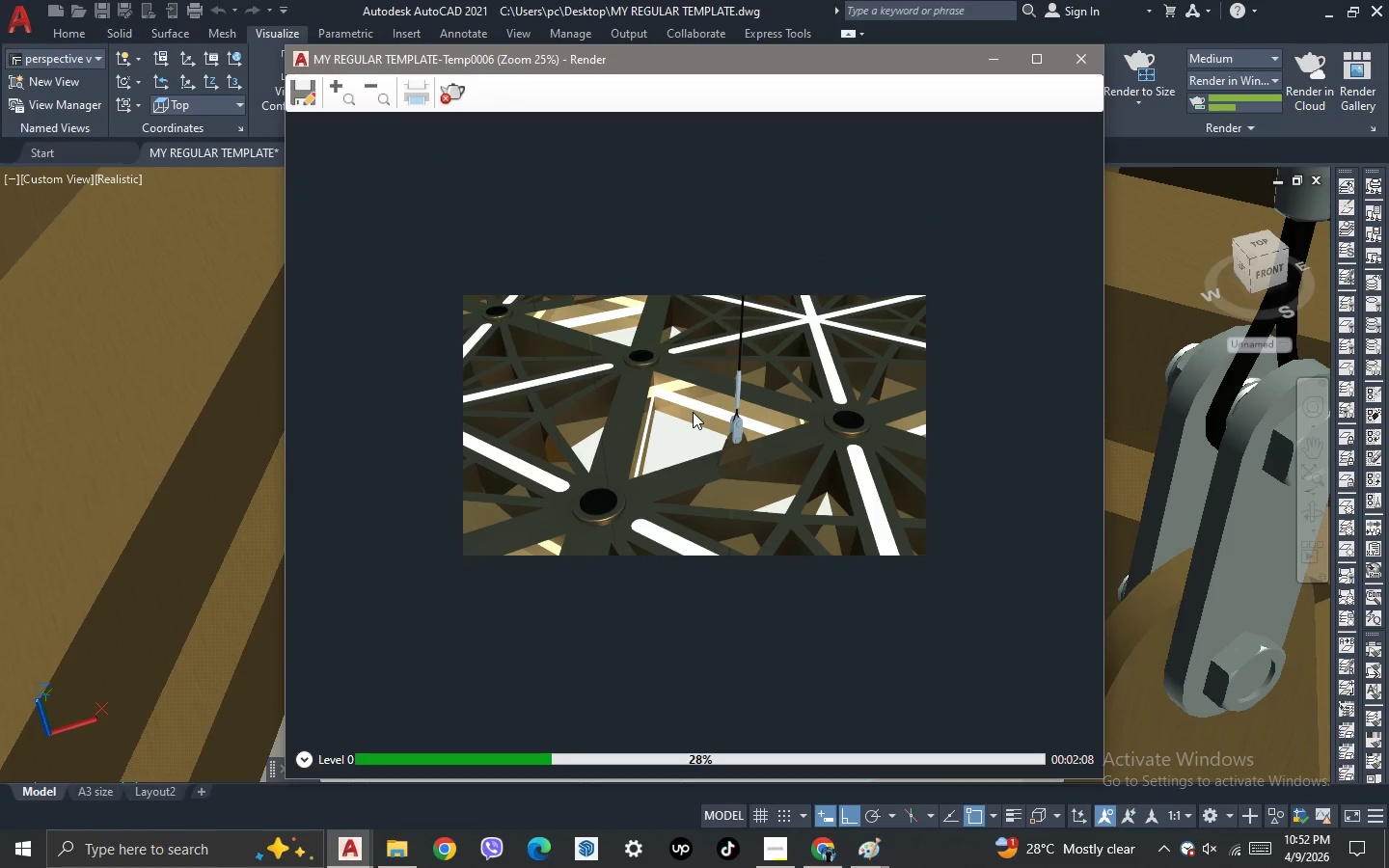 
scroll: coordinate [693, 412], scroll_direction: up, amount: 1.0
 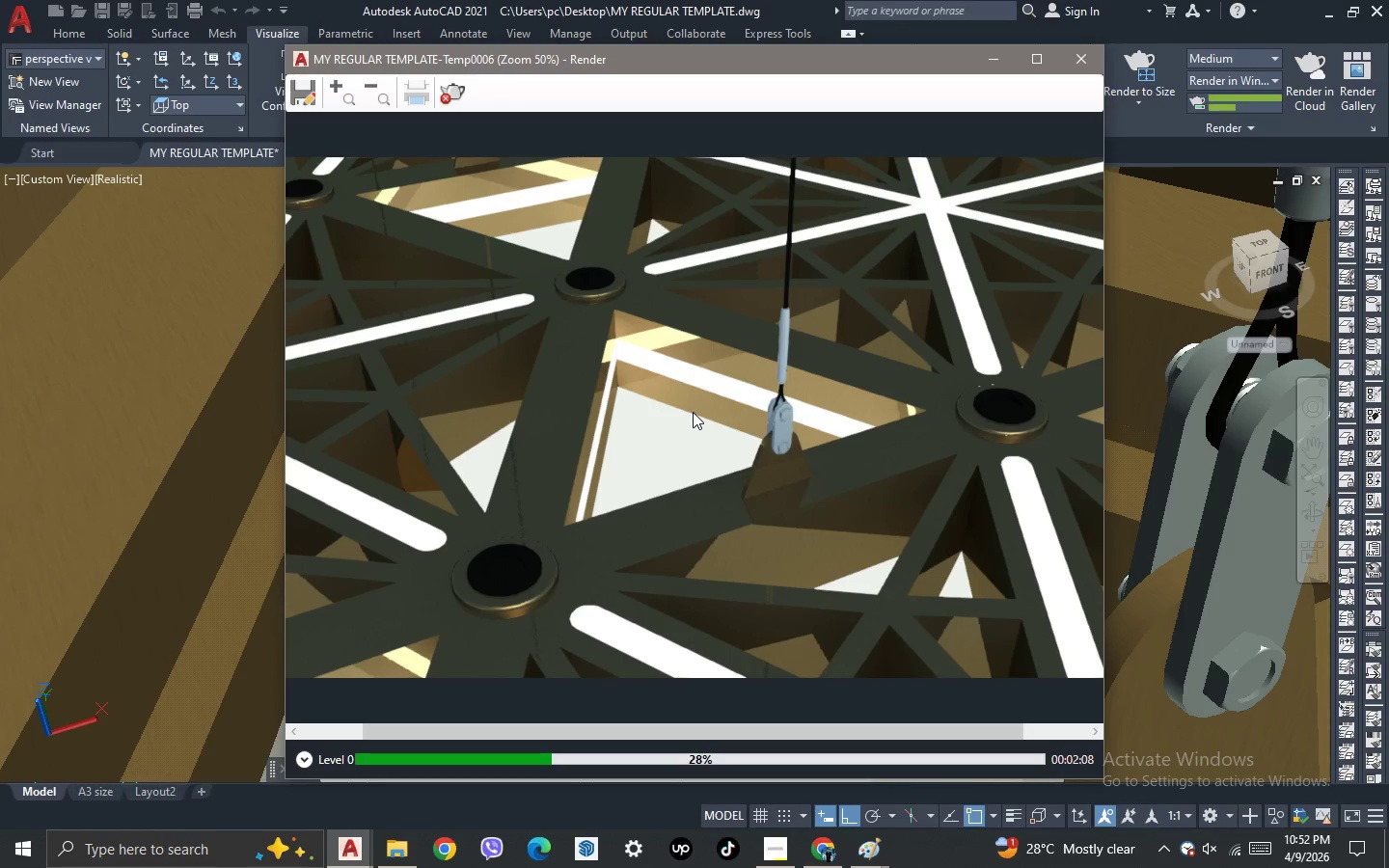 
scroll: coordinate [693, 412], scroll_direction: down, amount: 2.0
 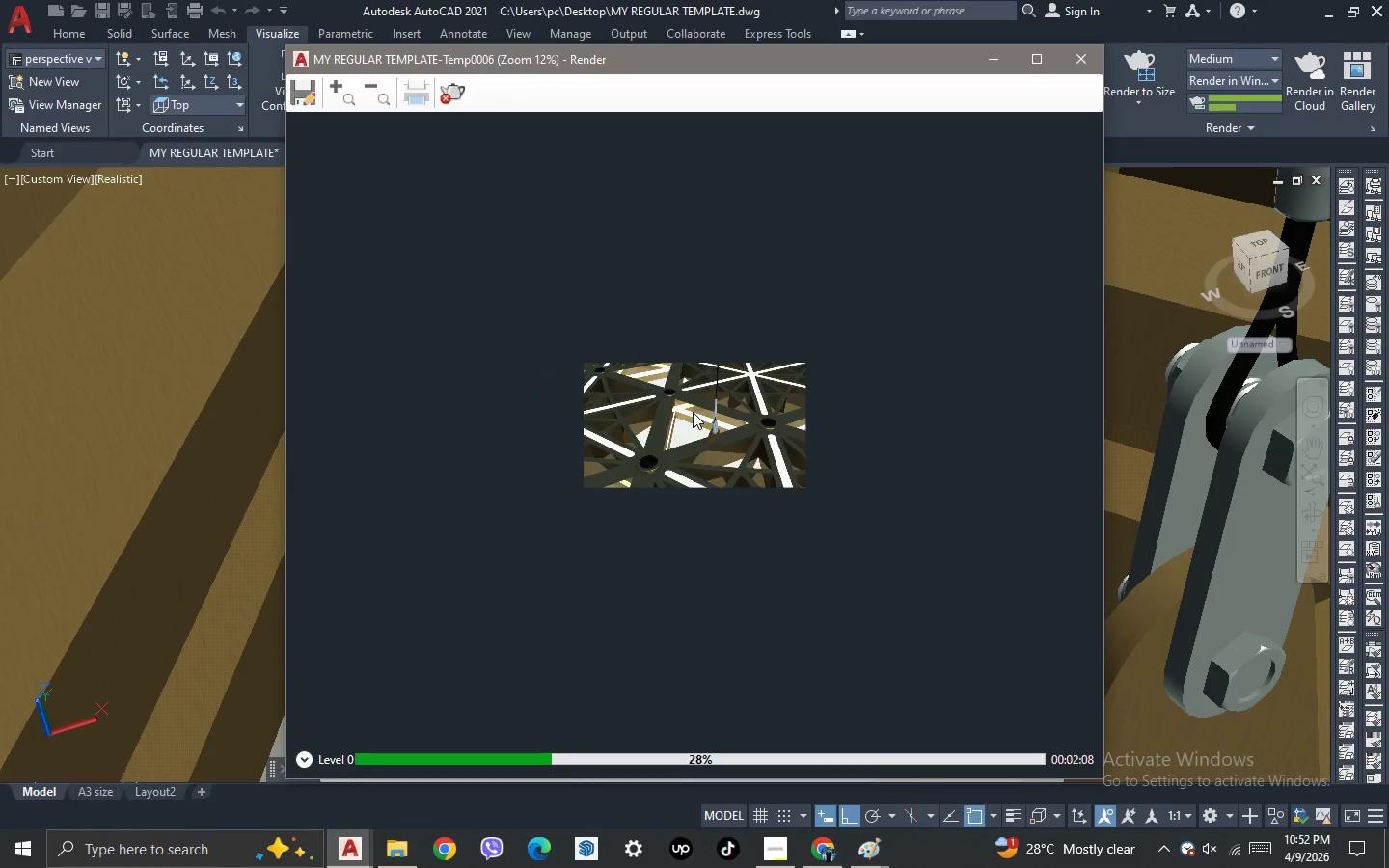 
scroll: coordinate [693, 412], scroll_direction: up, amount: 1.0
 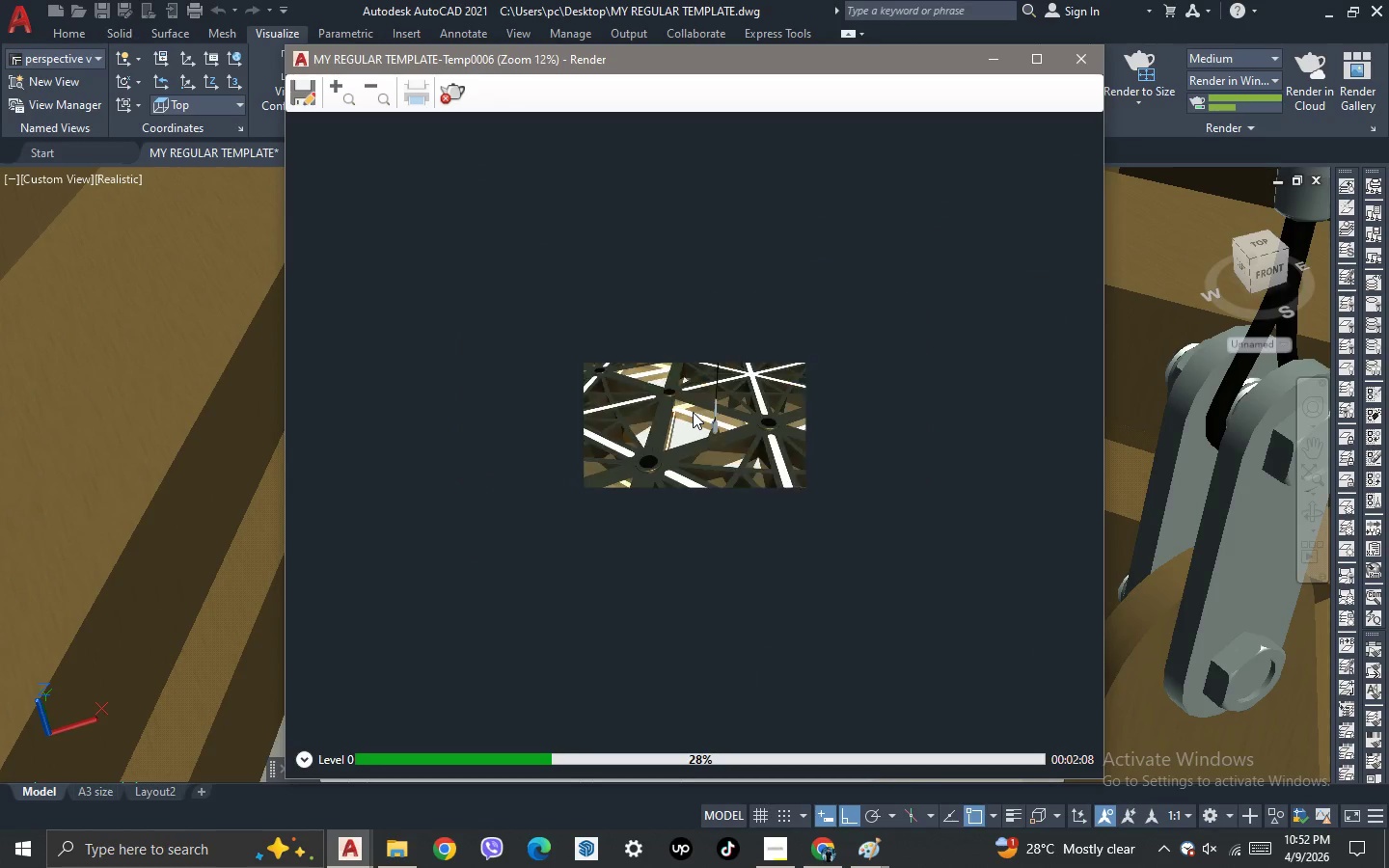 
scroll: coordinate [693, 412], scroll_direction: down, amount: 1.0
 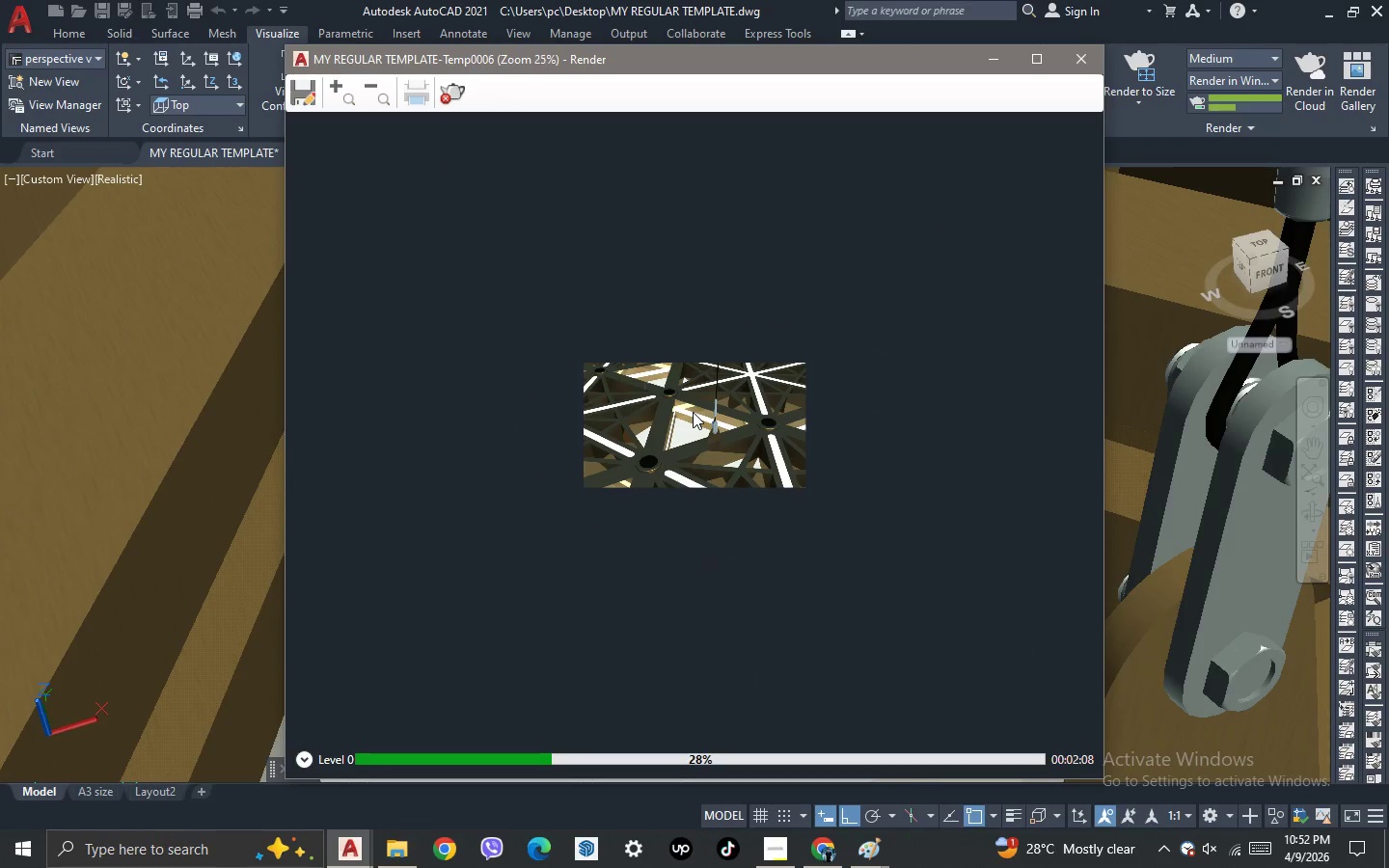 
scroll: coordinate [693, 412], scroll_direction: none, amount: 0.0
 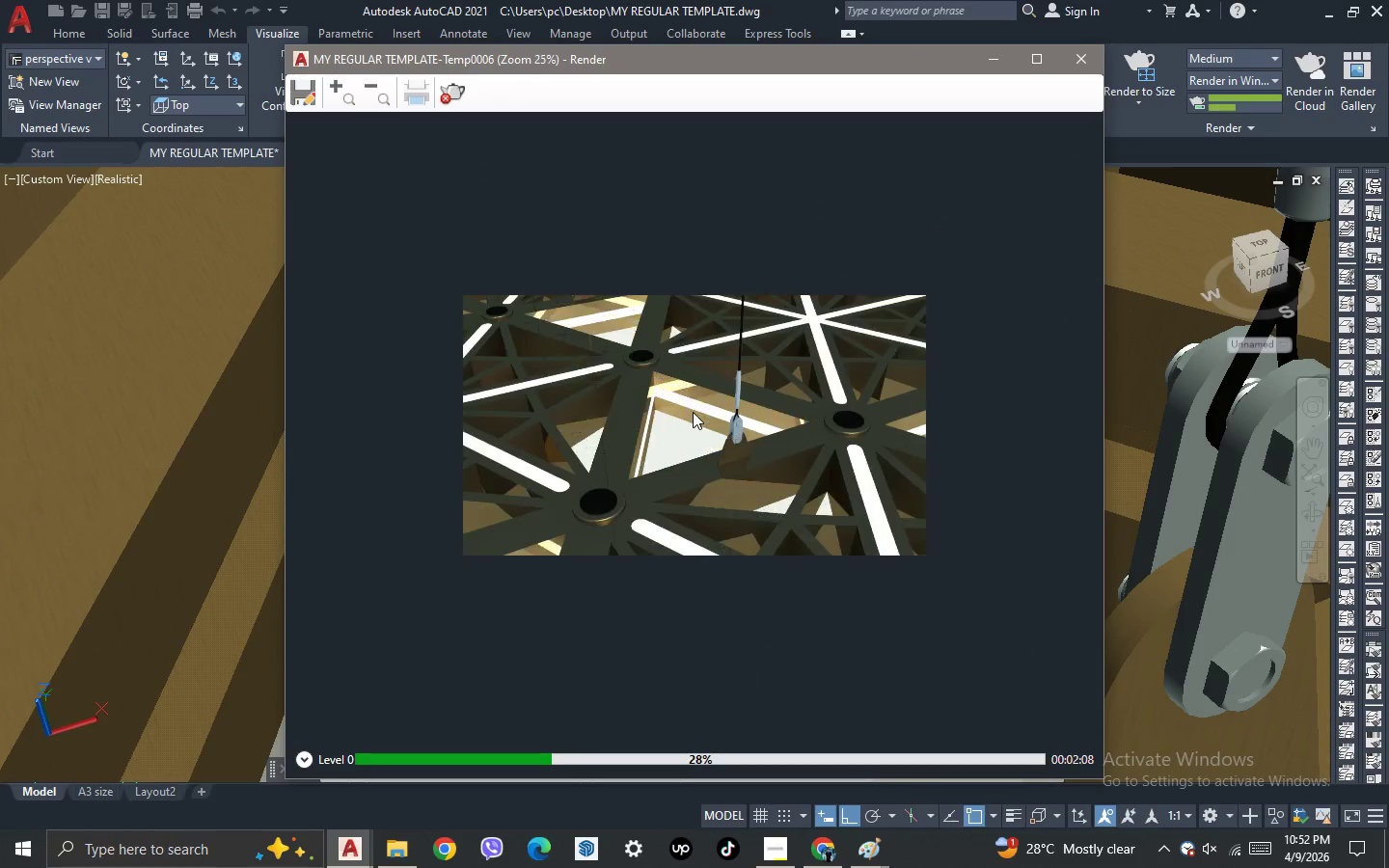 
scroll: coordinate [693, 412], scroll_direction: up, amount: 1.0
 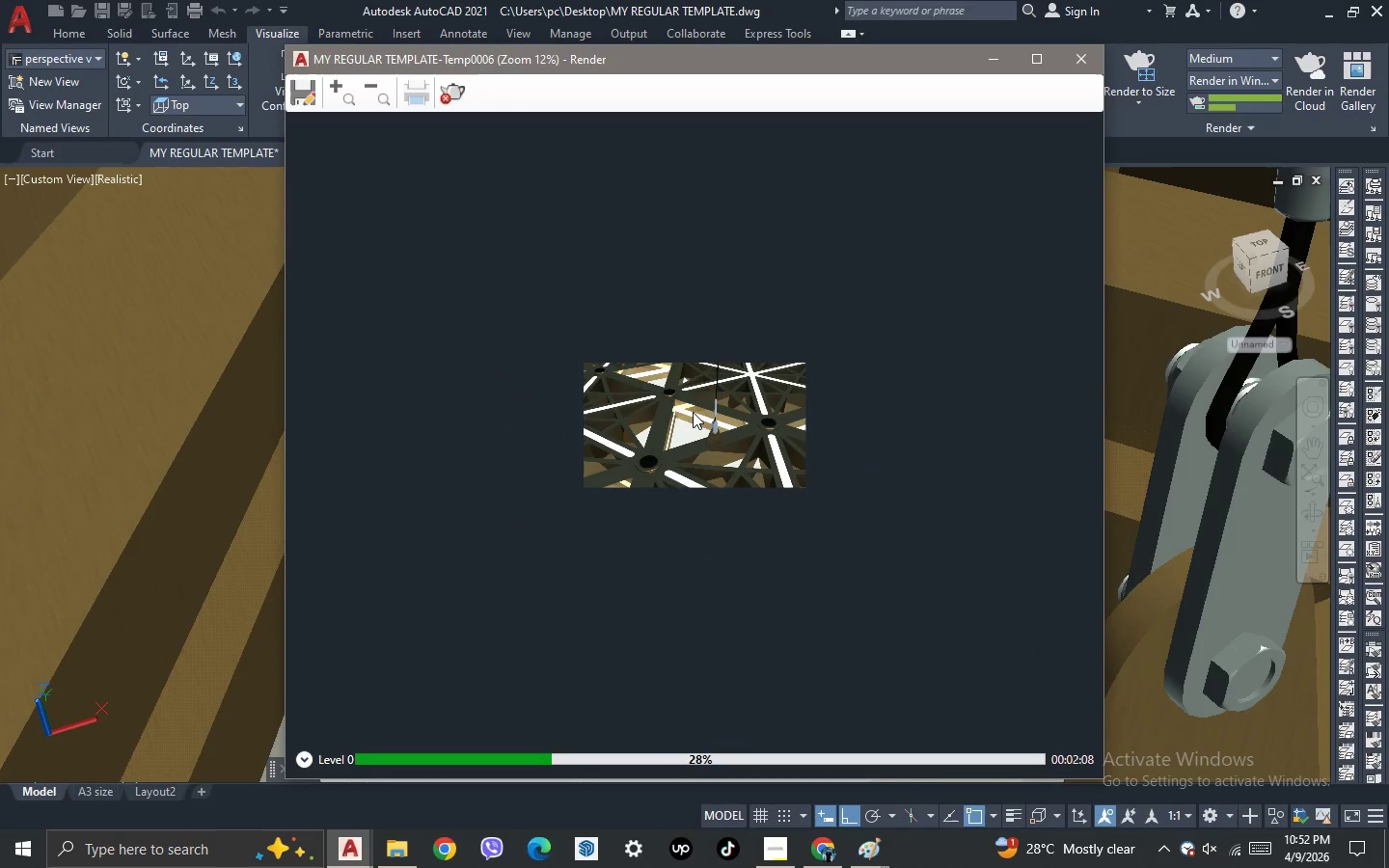 
scroll: coordinate [693, 412], scroll_direction: down, amount: 1.0
 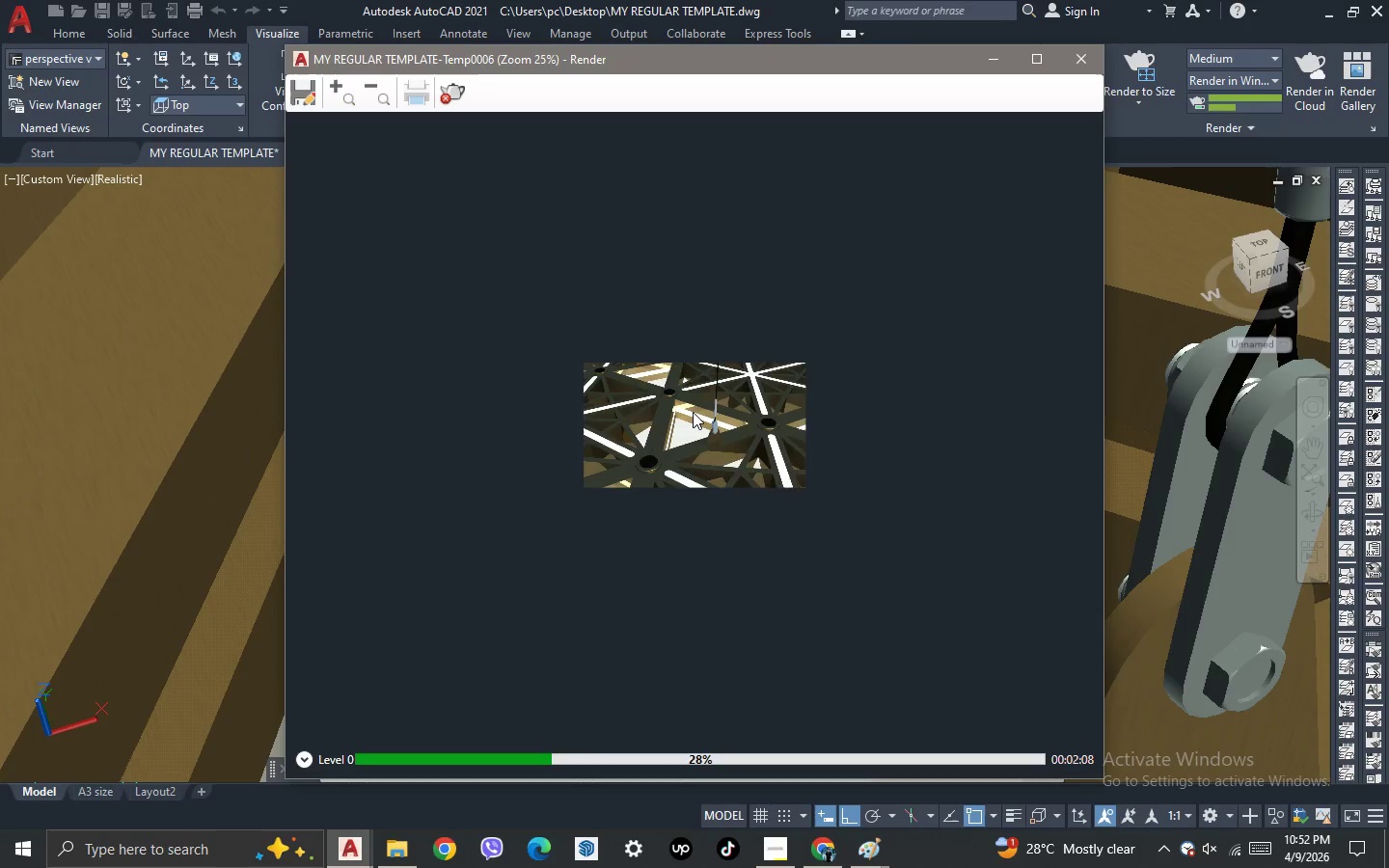 
scroll: coordinate [693, 412], scroll_direction: up, amount: 1.0
 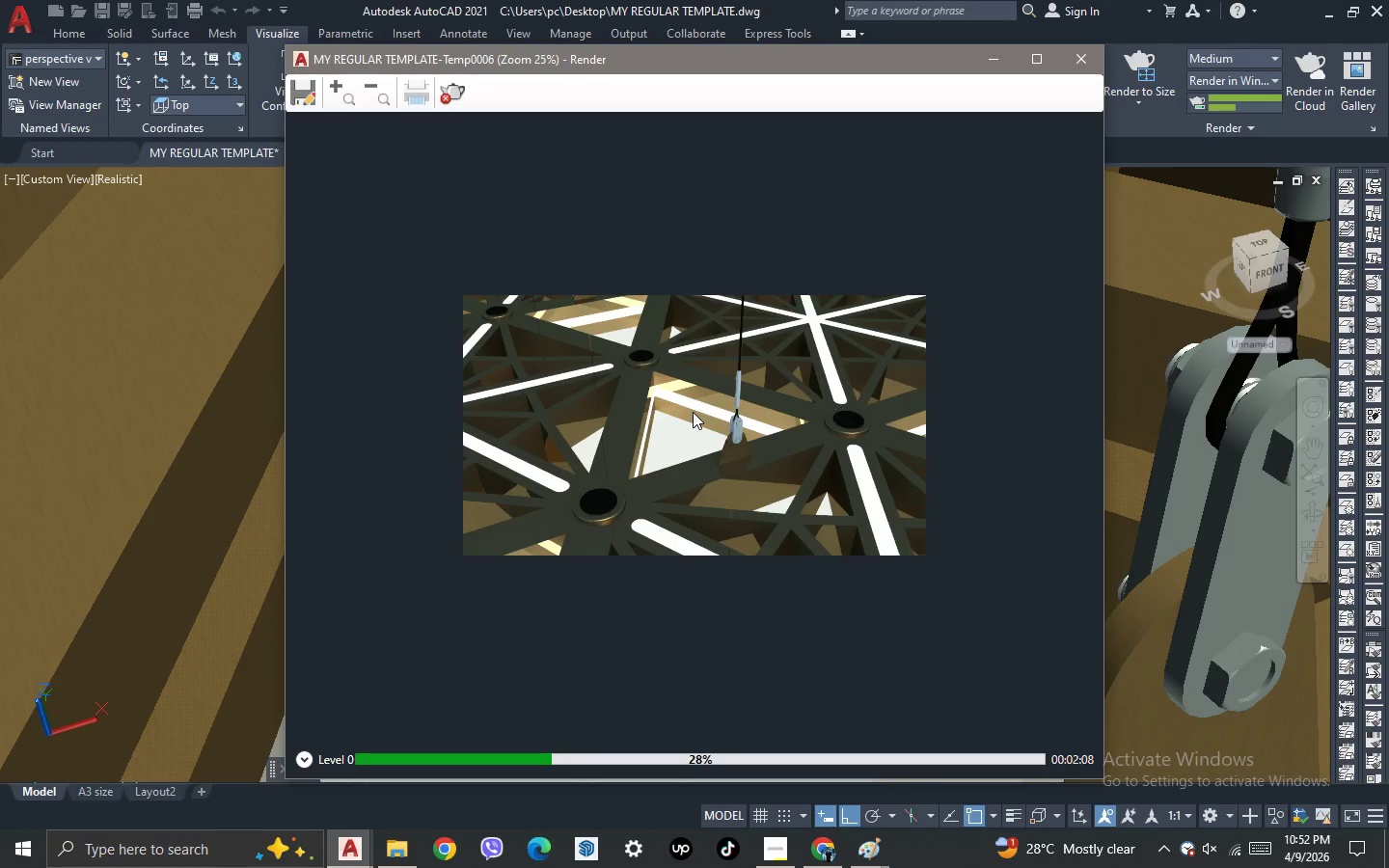 
scroll: coordinate [693, 412], scroll_direction: down, amount: 1.0
 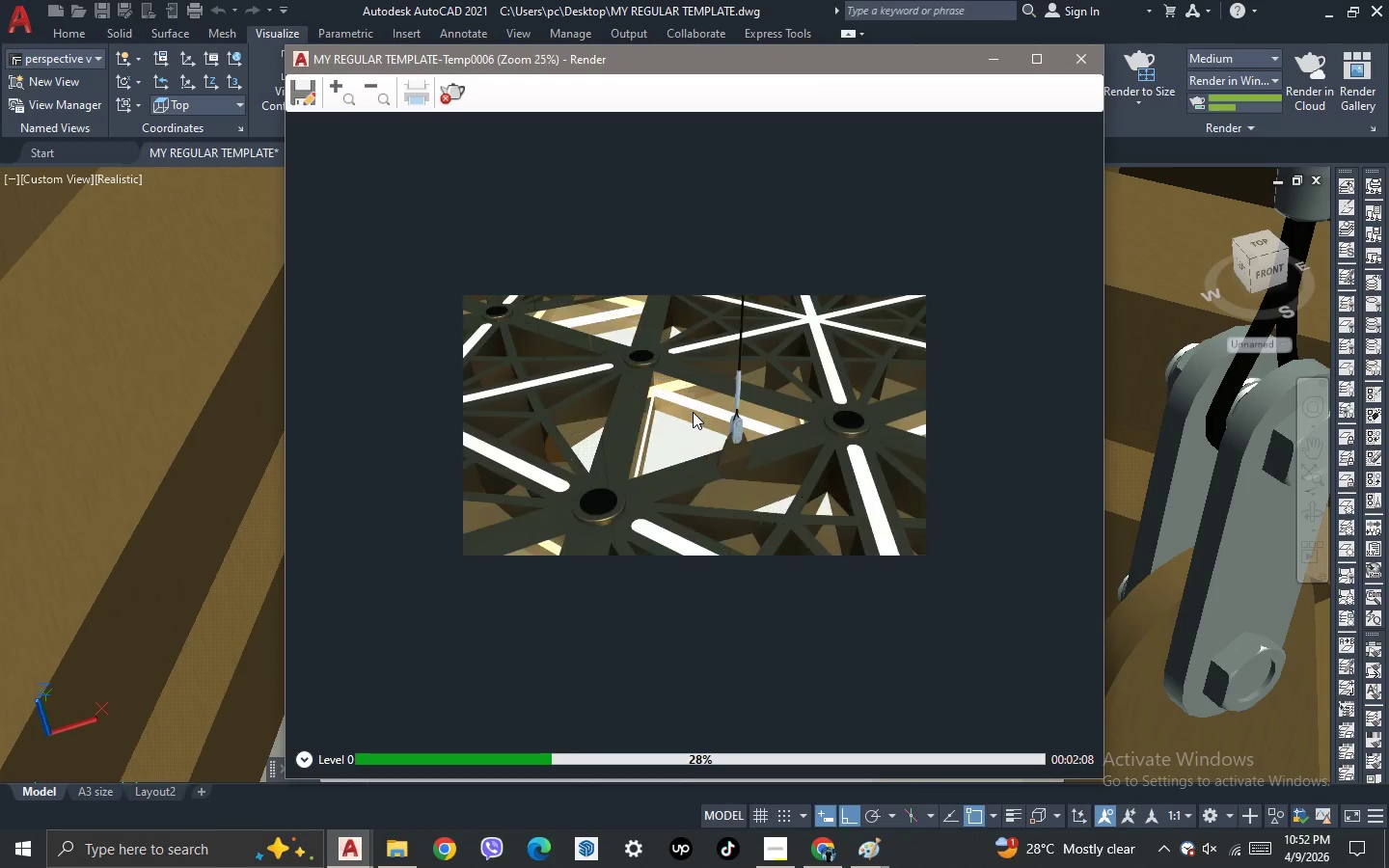 
scroll: coordinate [693, 412], scroll_direction: none, amount: 0.0
 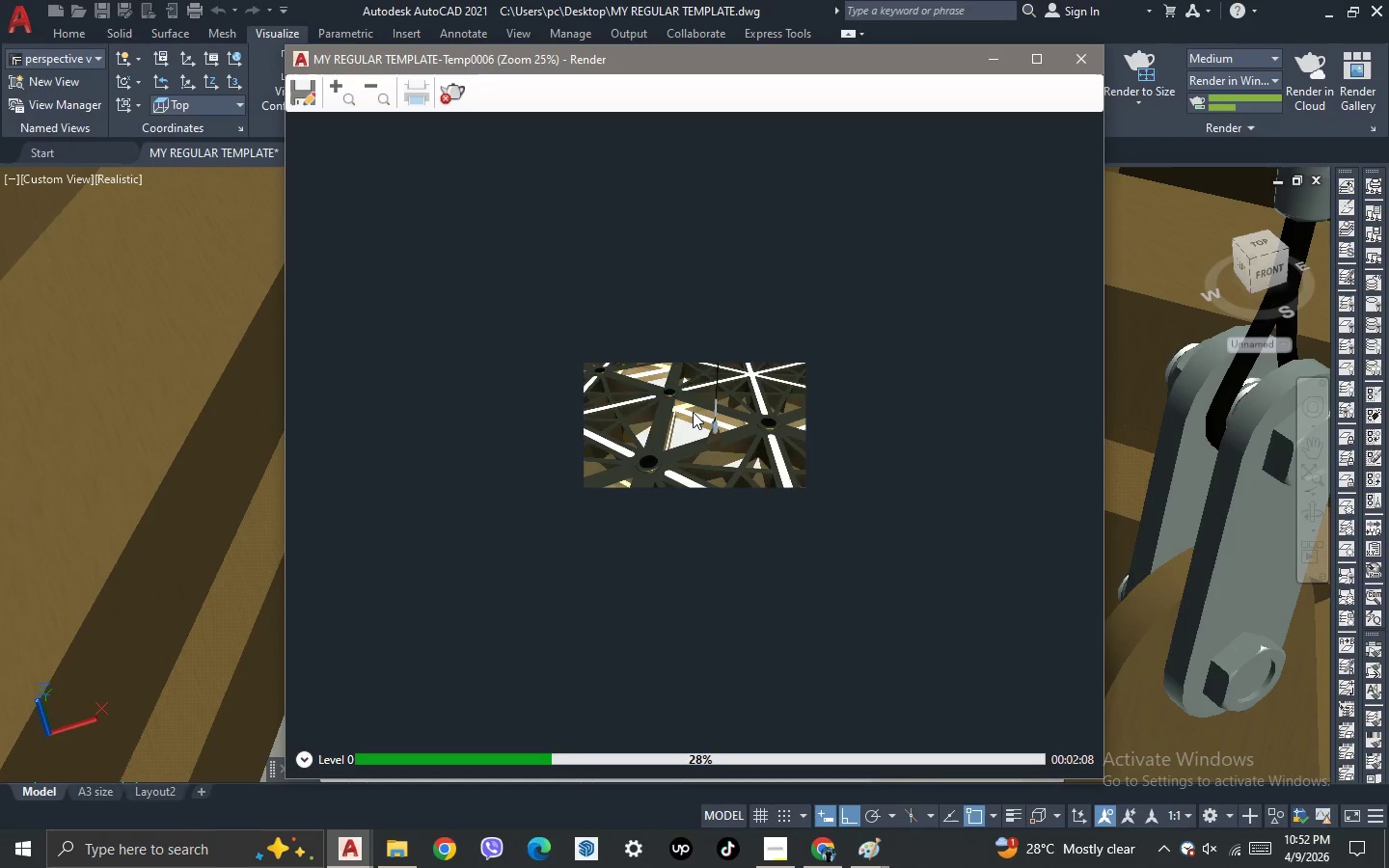 
scroll: coordinate [693, 412], scroll_direction: up, amount: 1.0
 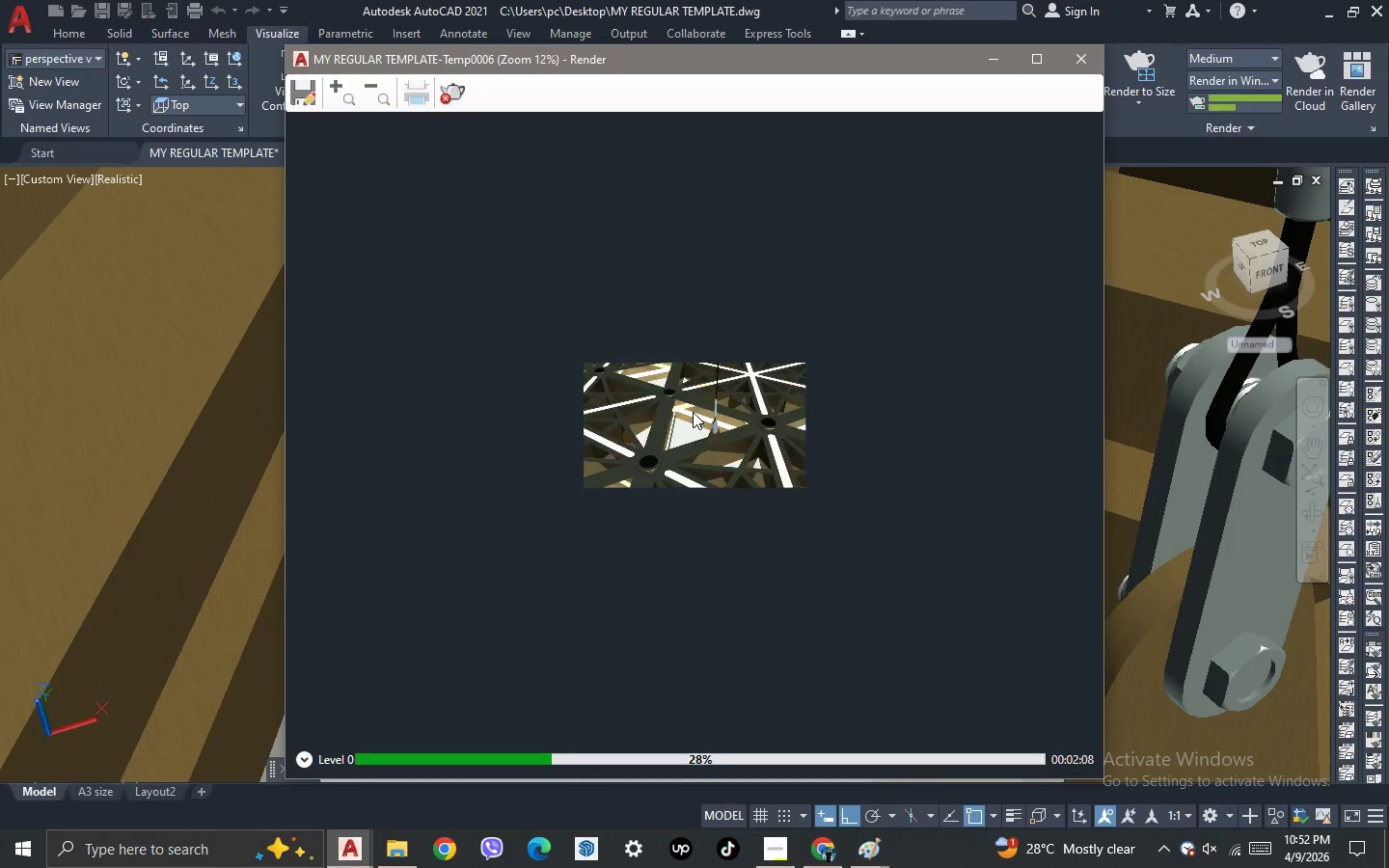 
scroll: coordinate [693, 412], scroll_direction: down, amount: 1.0
 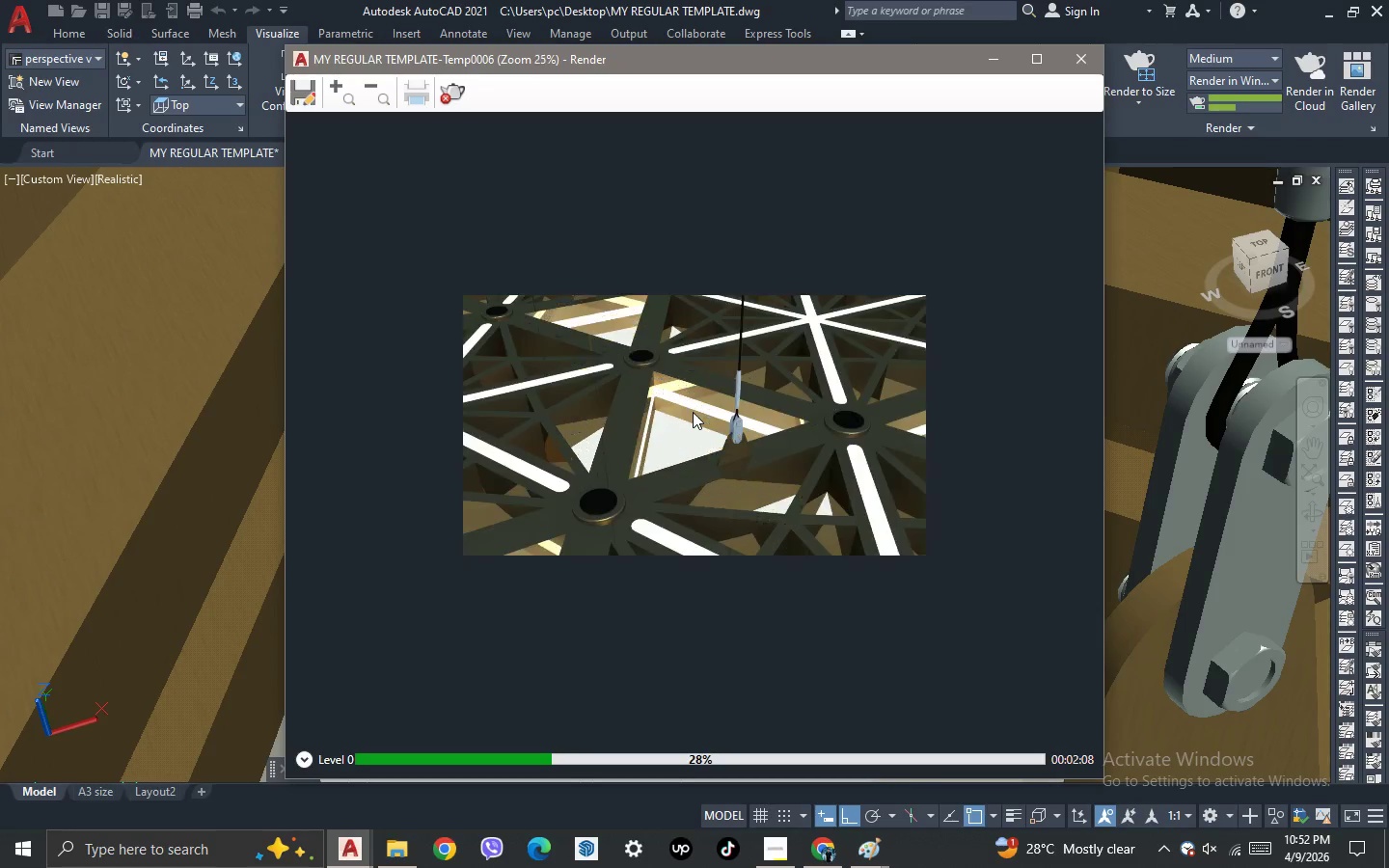 
scroll: coordinate [693, 412], scroll_direction: up, amount: 1.0
 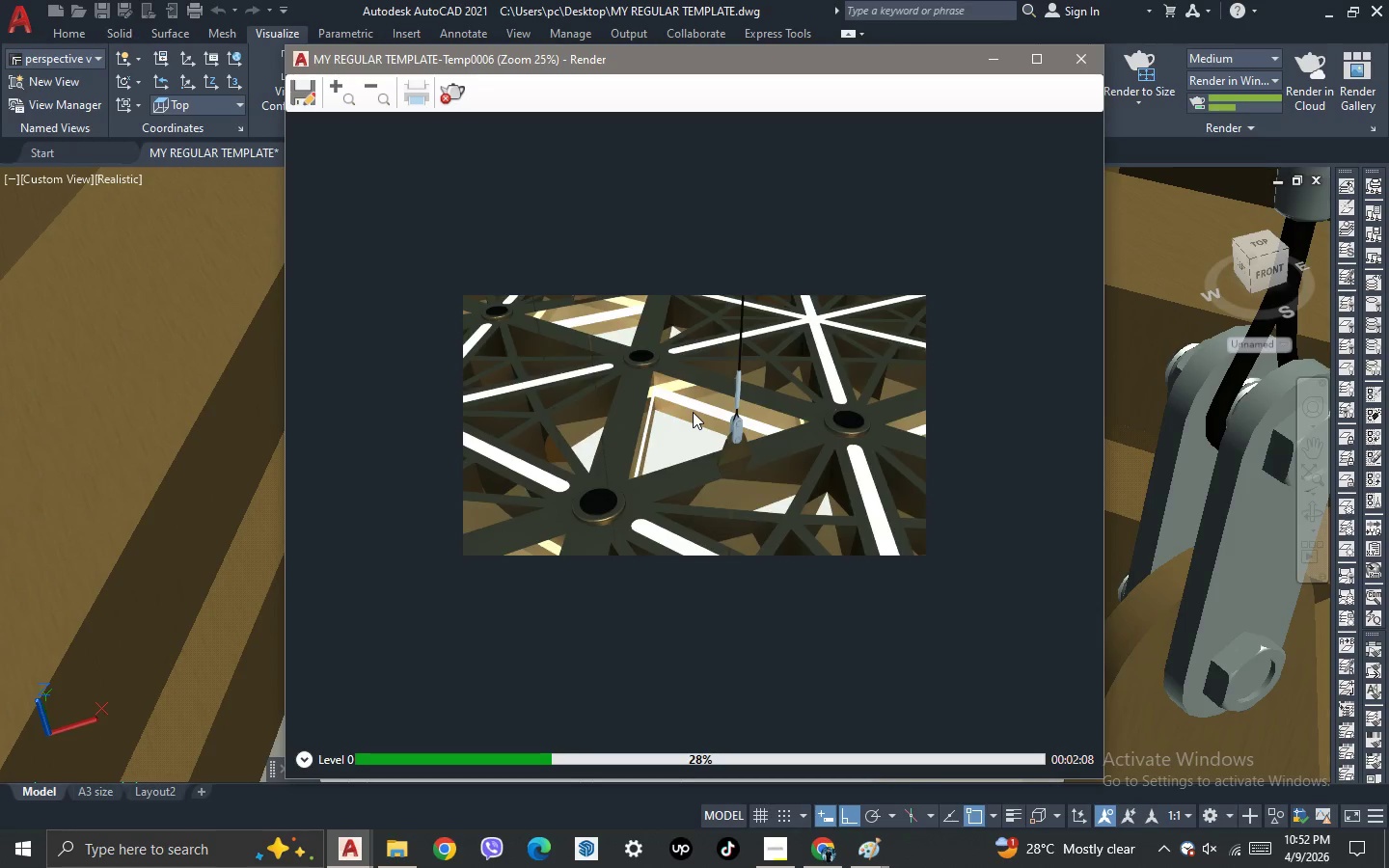 
scroll: coordinate [693, 412], scroll_direction: down, amount: 1.0
 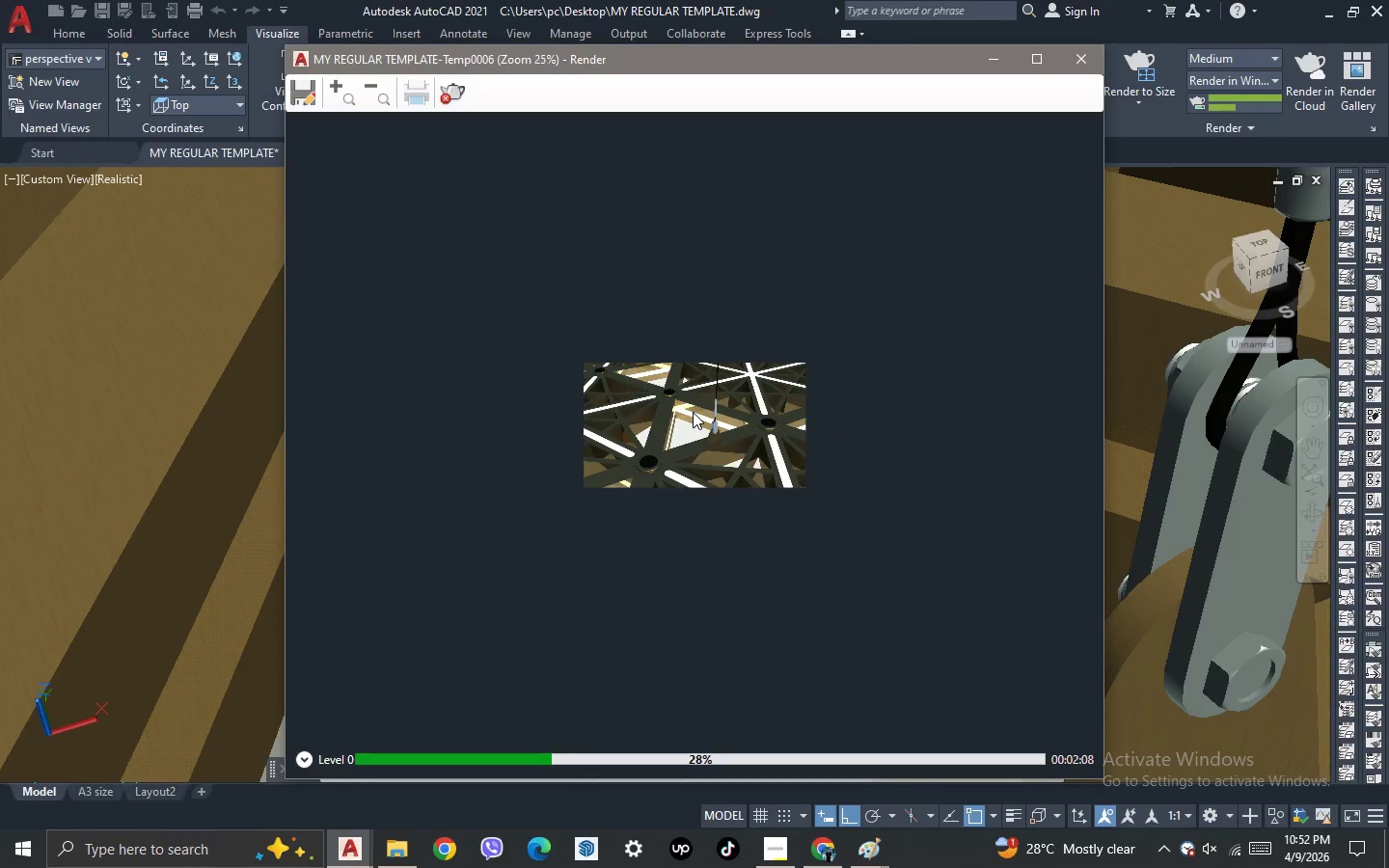 
scroll: coordinate [693, 412], scroll_direction: up, amount: 1.0
 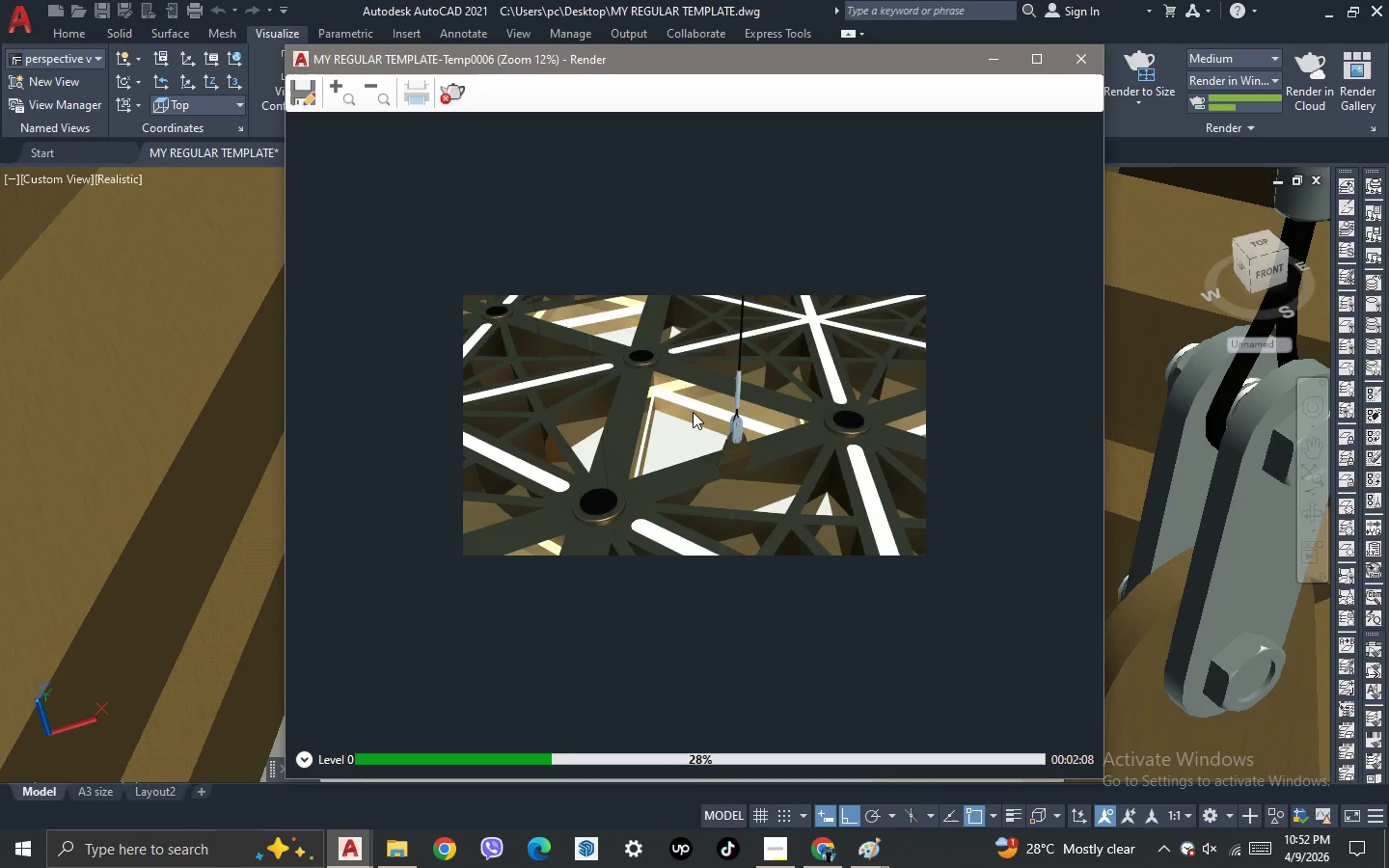 
scroll: coordinate [693, 412], scroll_direction: down, amount: 1.0
 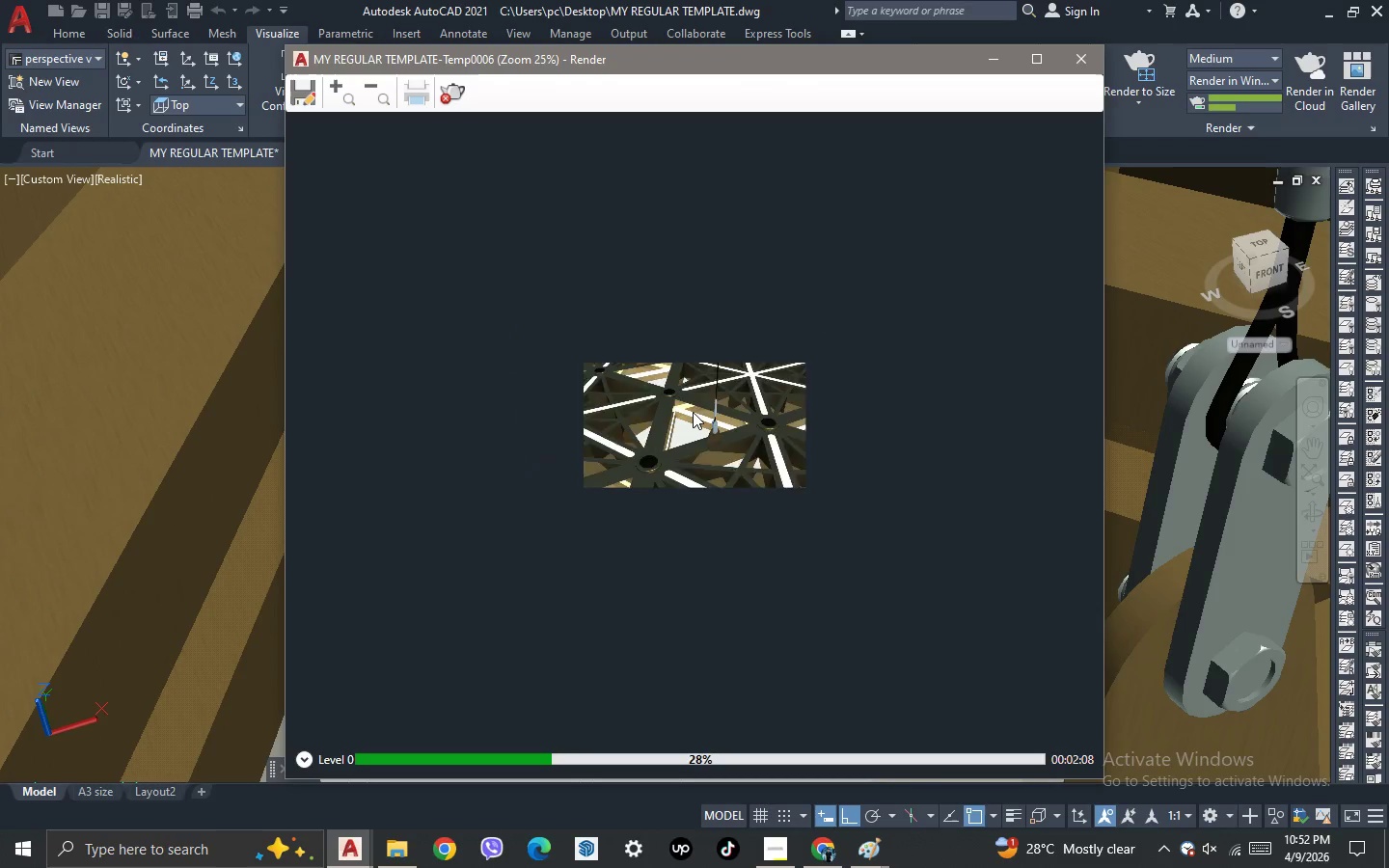 
scroll: coordinate [693, 412], scroll_direction: none, amount: 0.0
 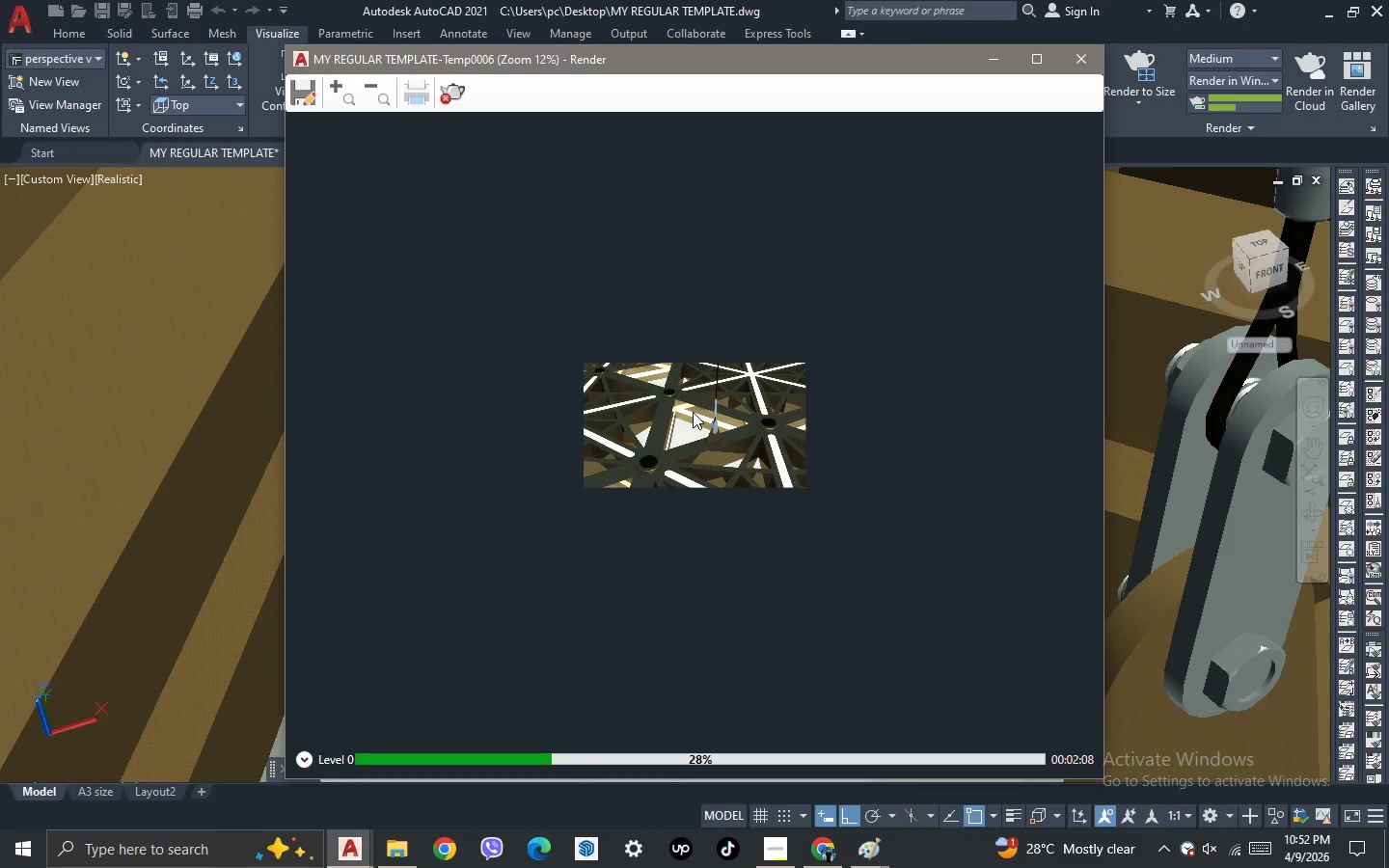 
scroll: coordinate [693, 412], scroll_direction: up, amount: 1.0
 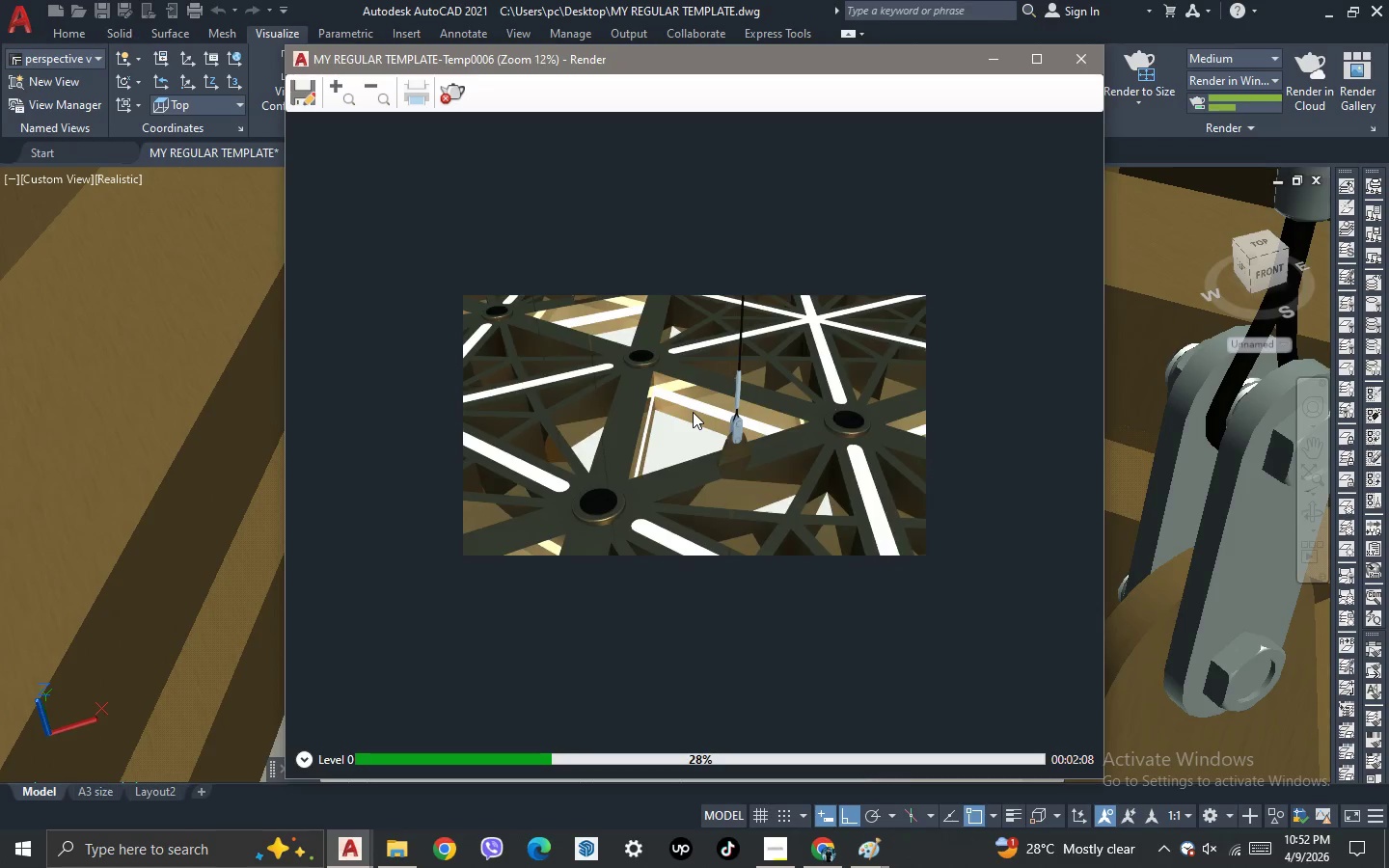 
scroll: coordinate [693, 412], scroll_direction: down, amount: 1.0
 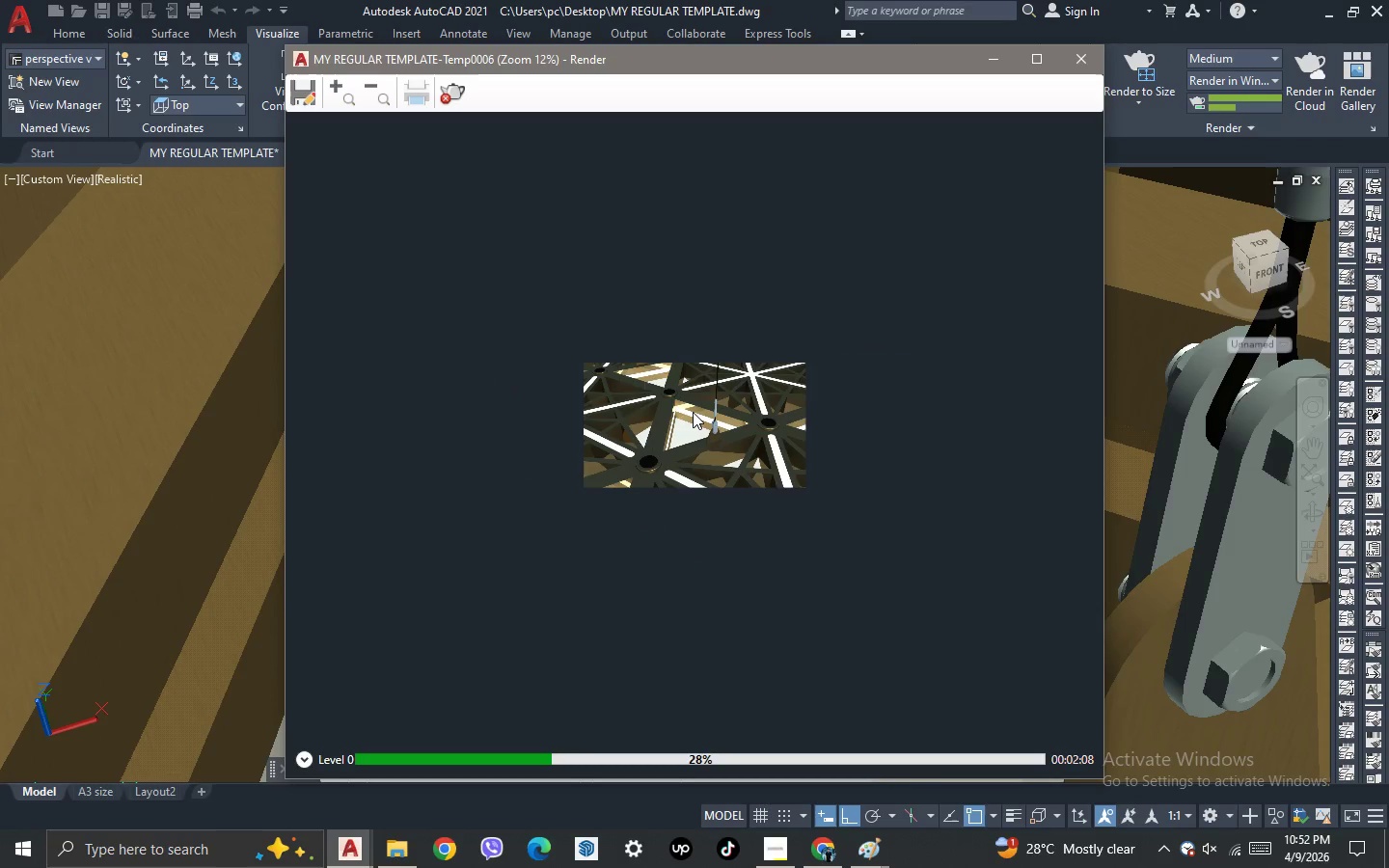 
scroll: coordinate [692, 412], scroll_direction: none, amount: 0.0
 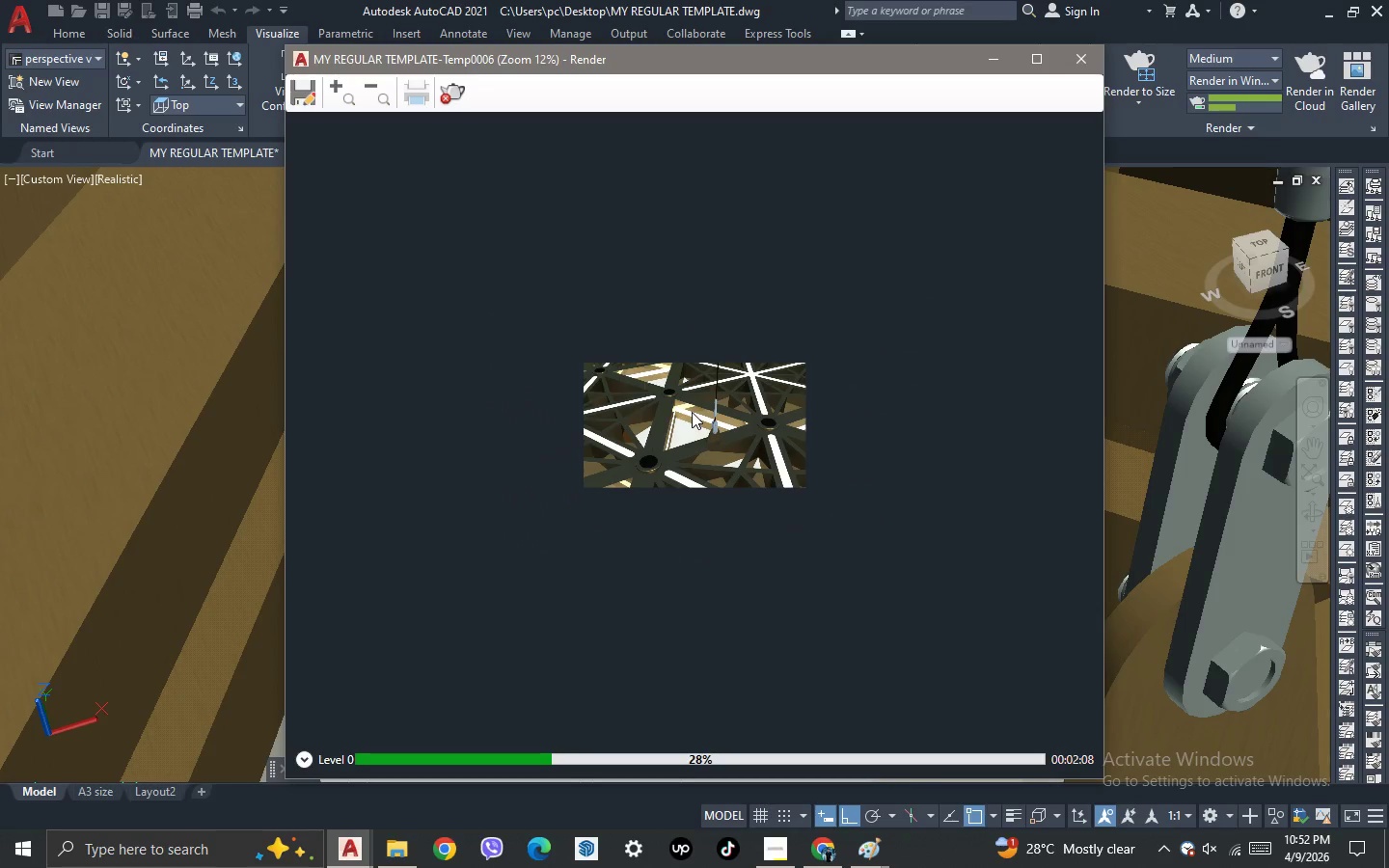 
scroll: coordinate [692, 412], scroll_direction: up, amount: 1.0
 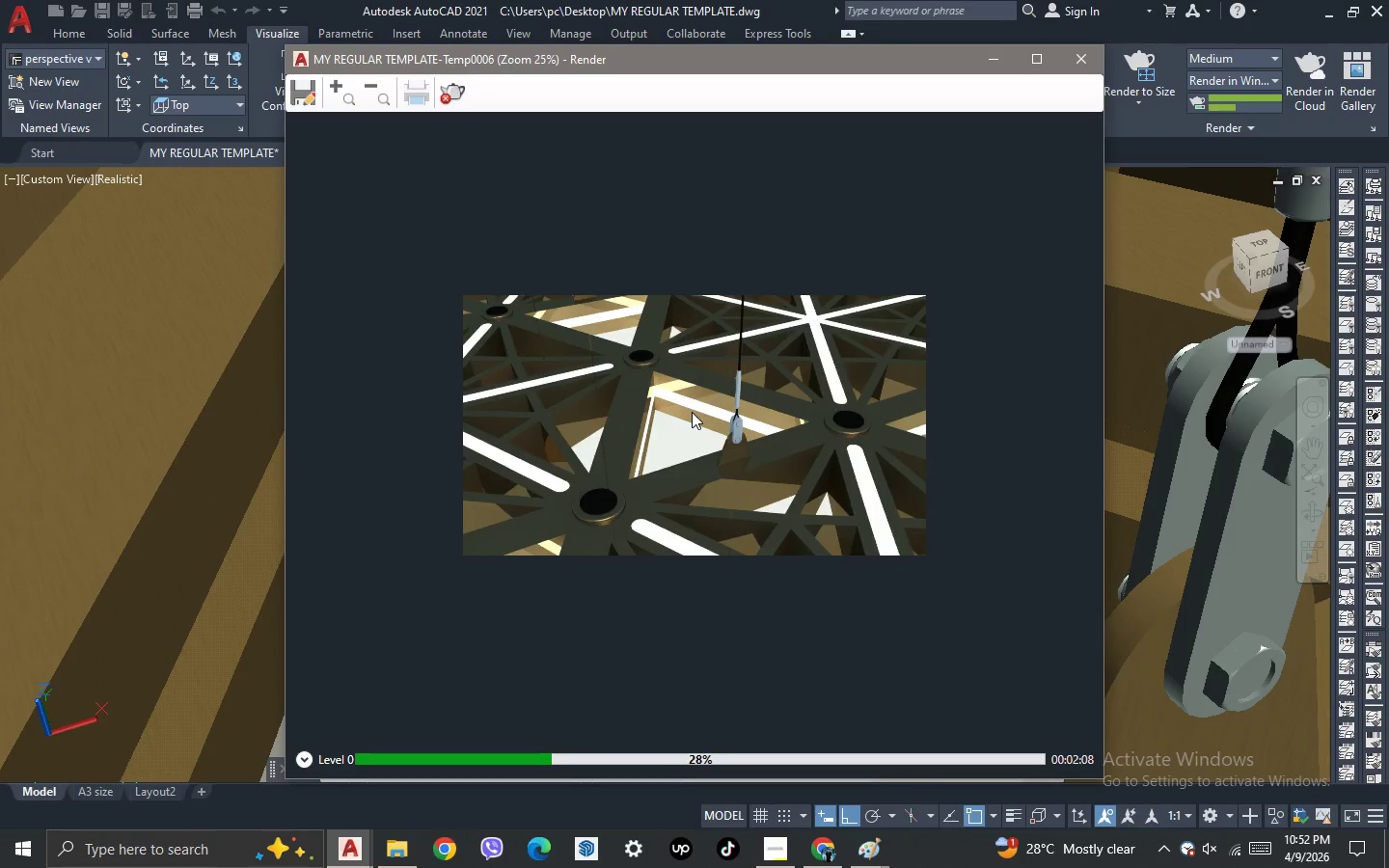 
scroll: coordinate [692, 412], scroll_direction: none, amount: 0.0
 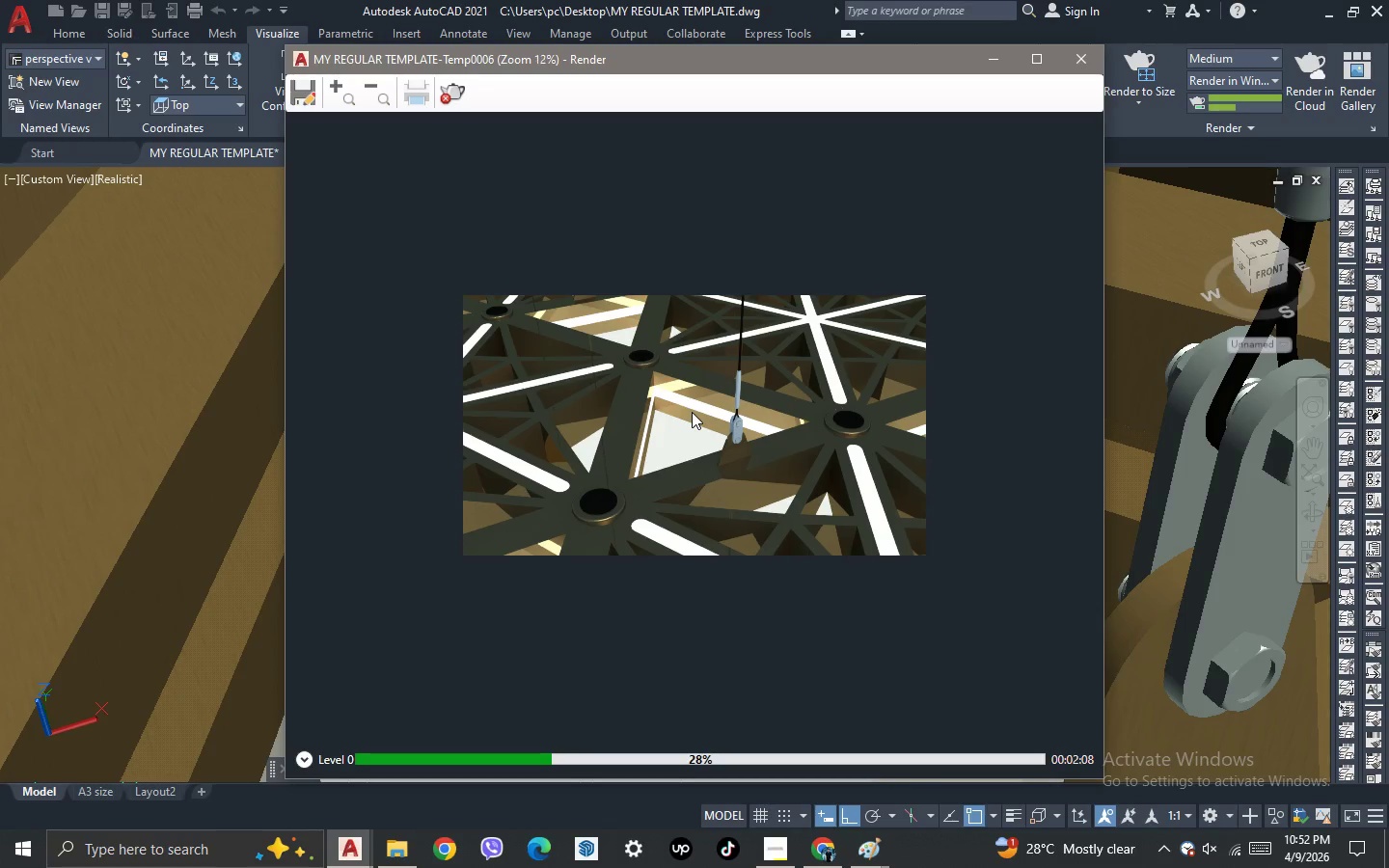 
scroll: coordinate [692, 412], scroll_direction: down, amount: 1.0
 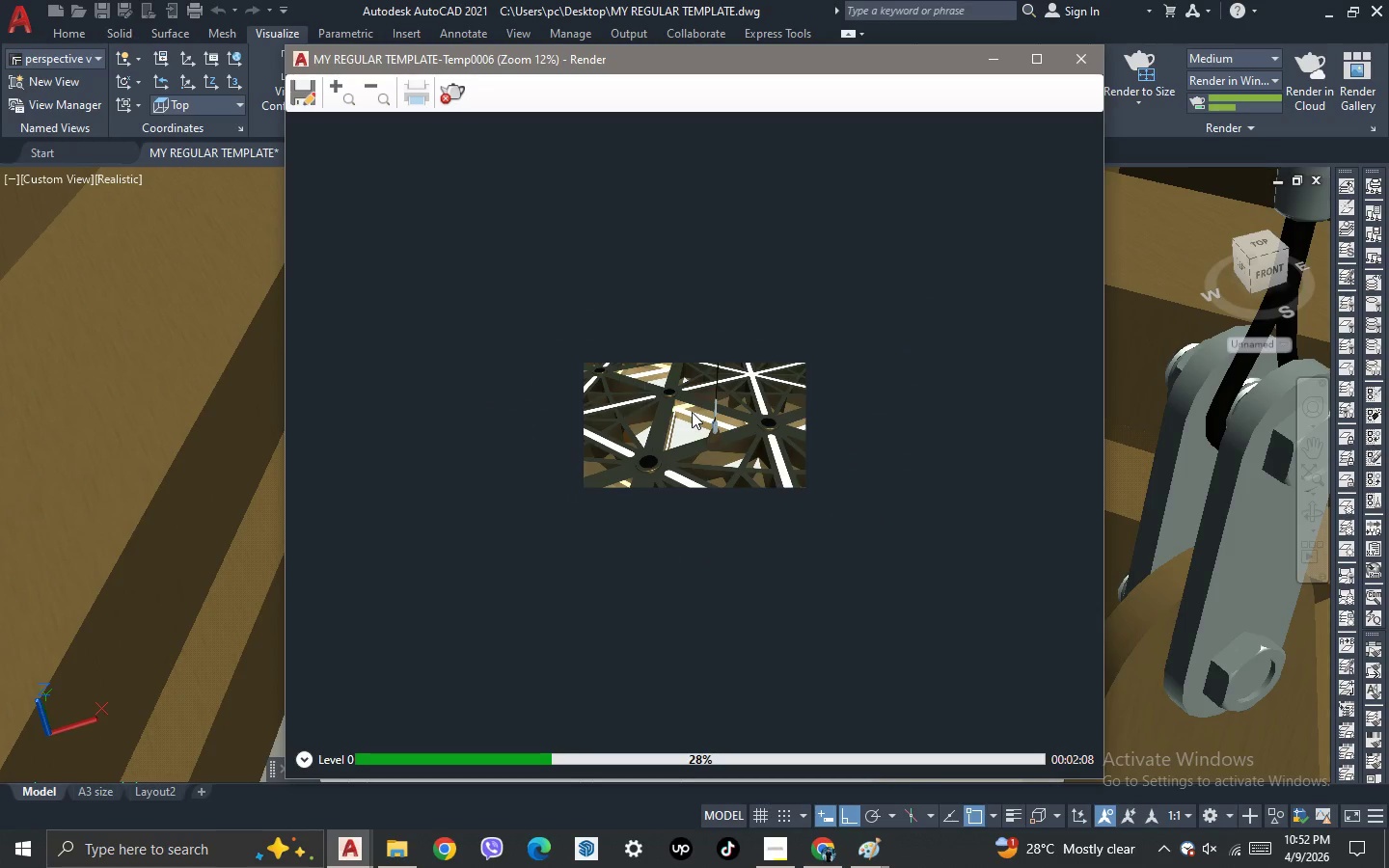 
scroll: coordinate [692, 412], scroll_direction: none, amount: 0.0
 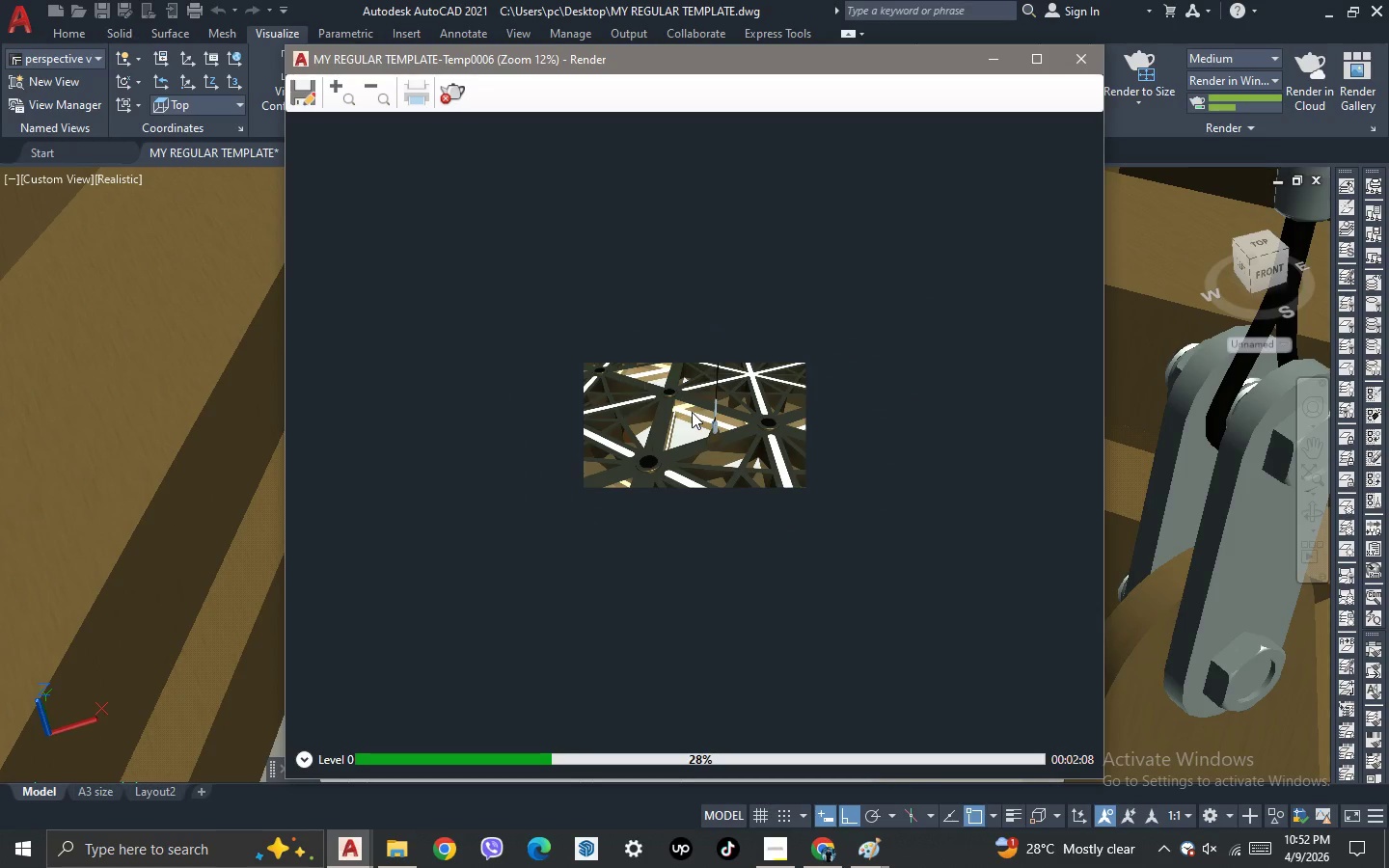 
scroll: coordinate [692, 412], scroll_direction: up, amount: 1.0
 